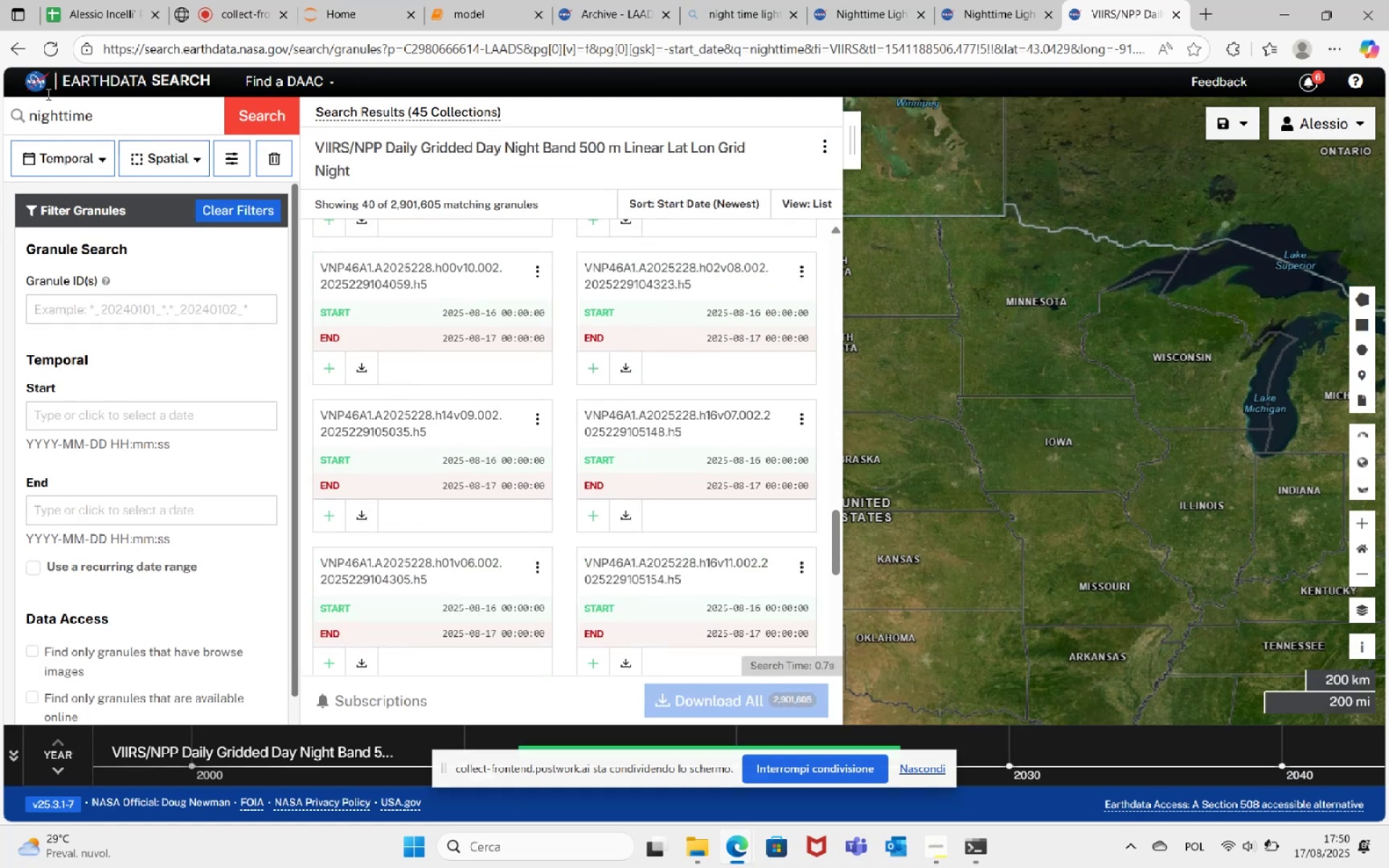 
left_click([14, 38])
 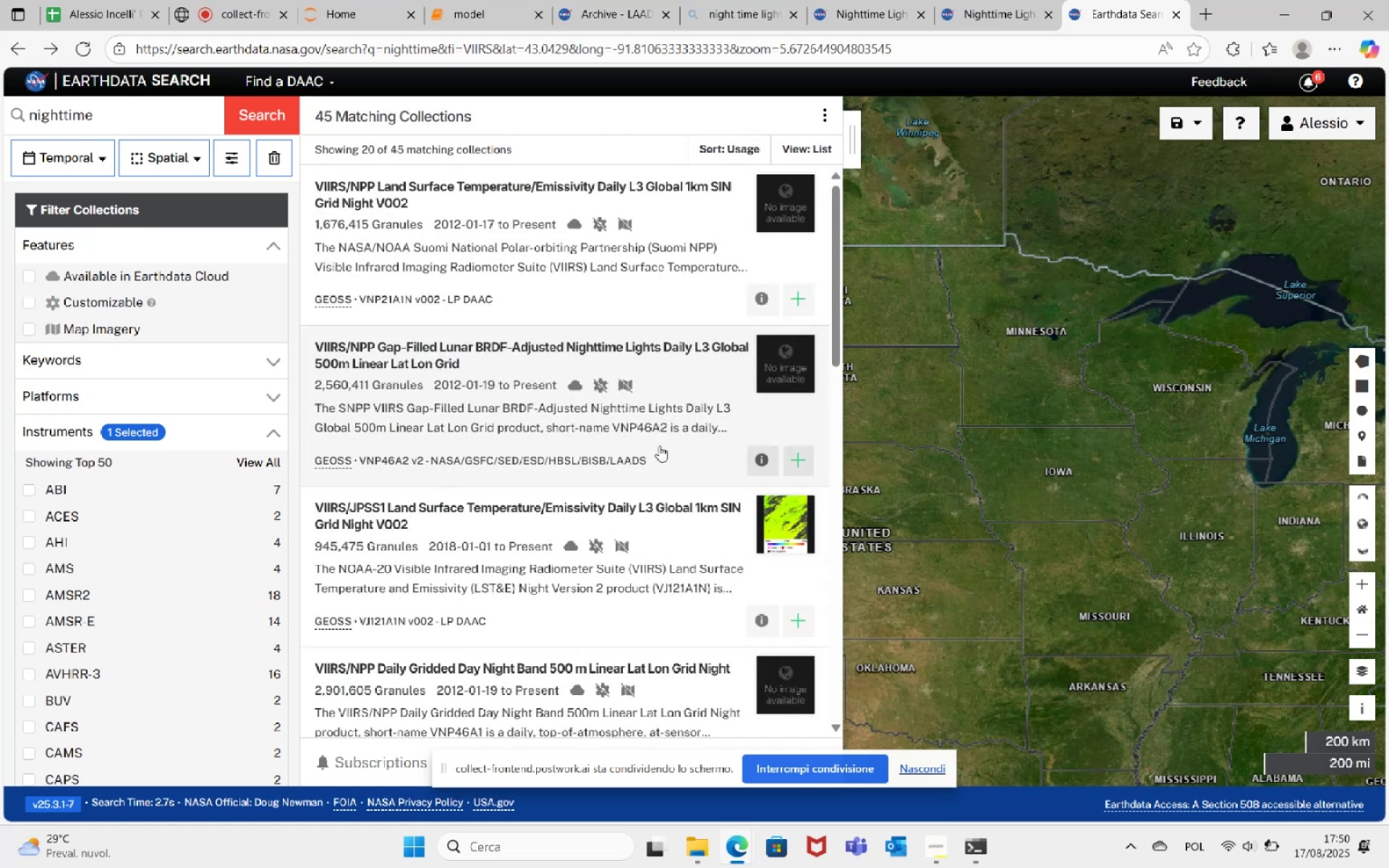 
wait(5.38)
 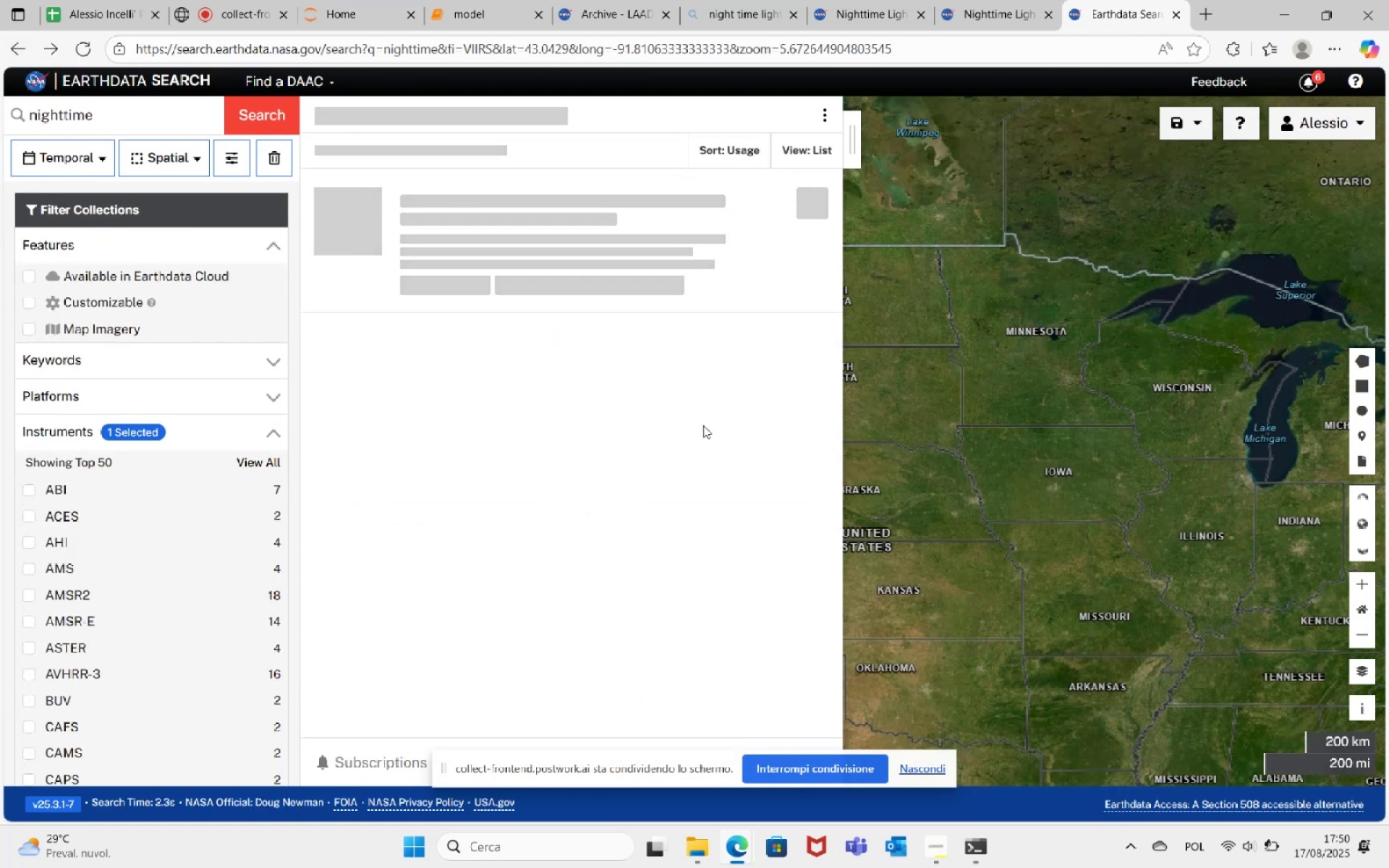 
scroll: coordinate [601, 426], scroll_direction: down, amount: 16.0
 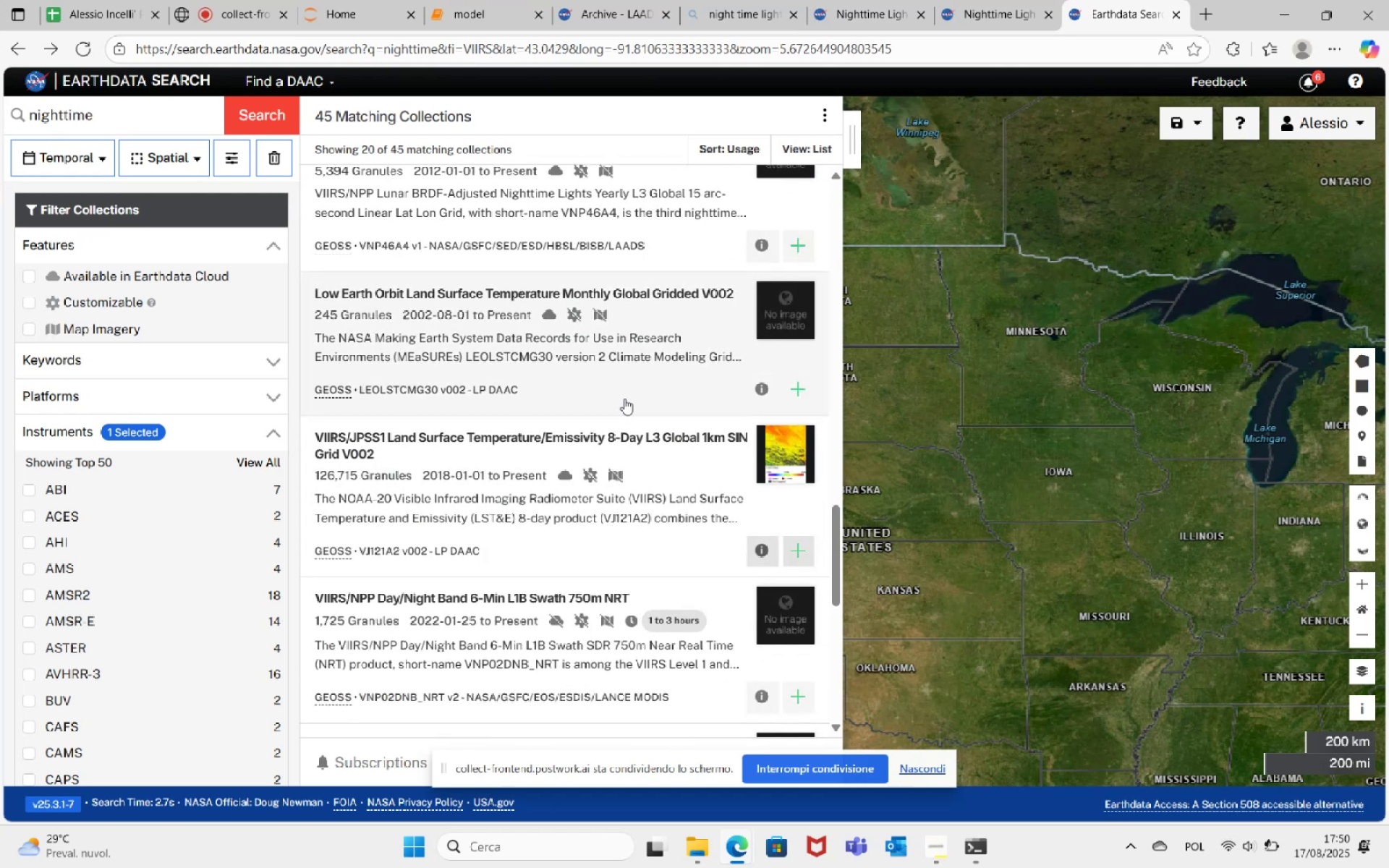 
scroll: coordinate [616, 404], scroll_direction: down, amount: 13.0
 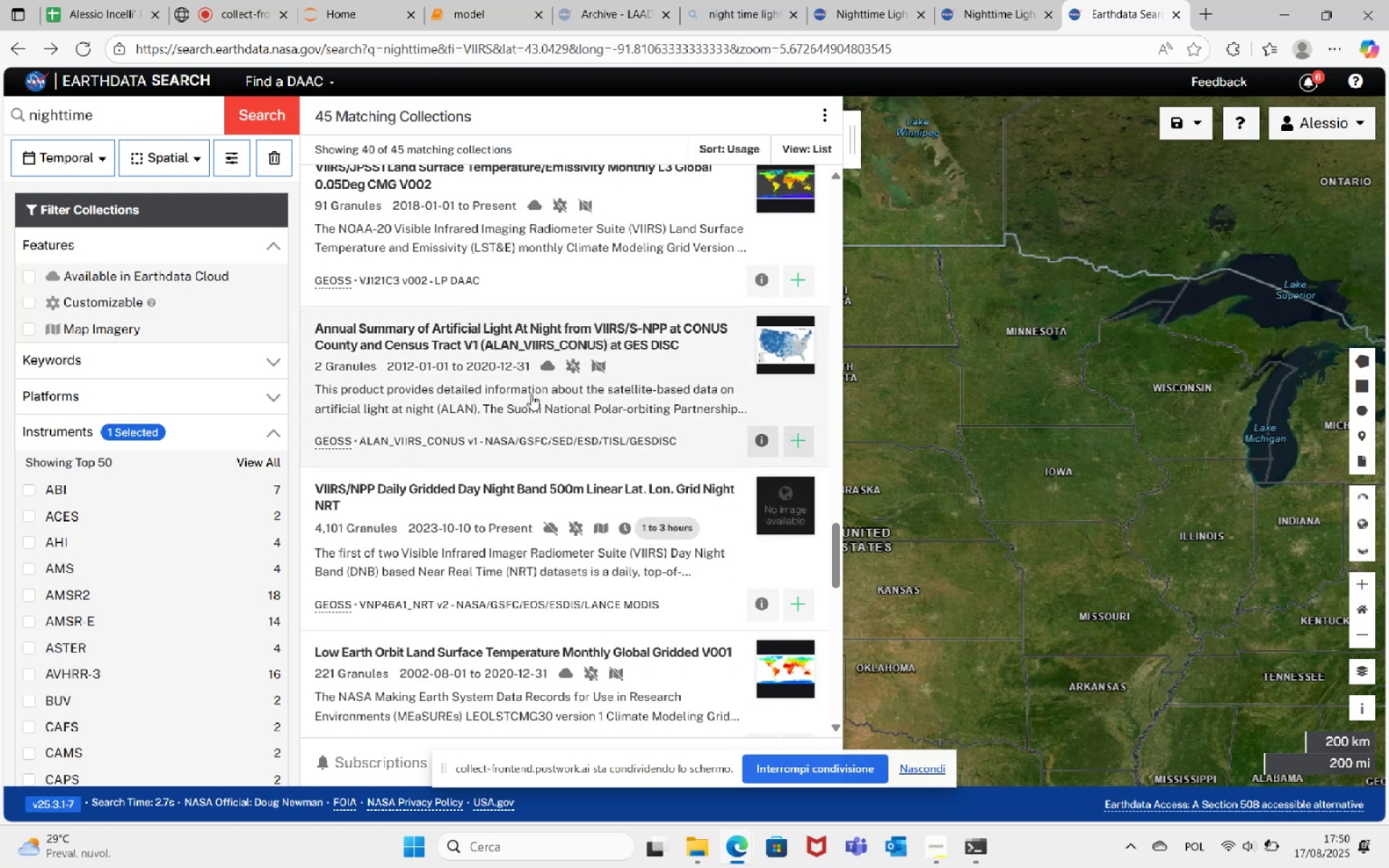 
wait(7.26)
 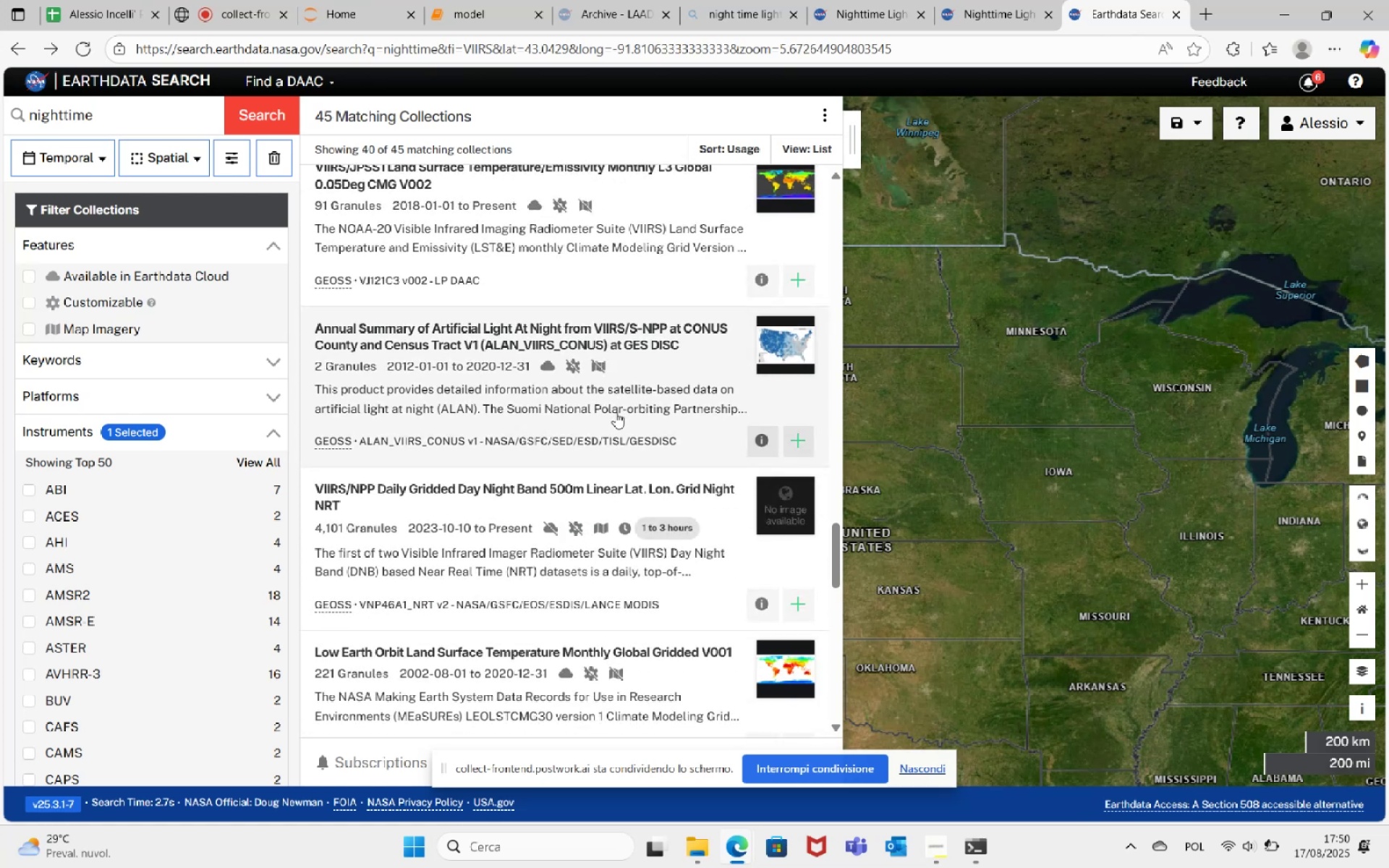 
scroll: coordinate [593, 412], scroll_direction: down, amount: 2.0
 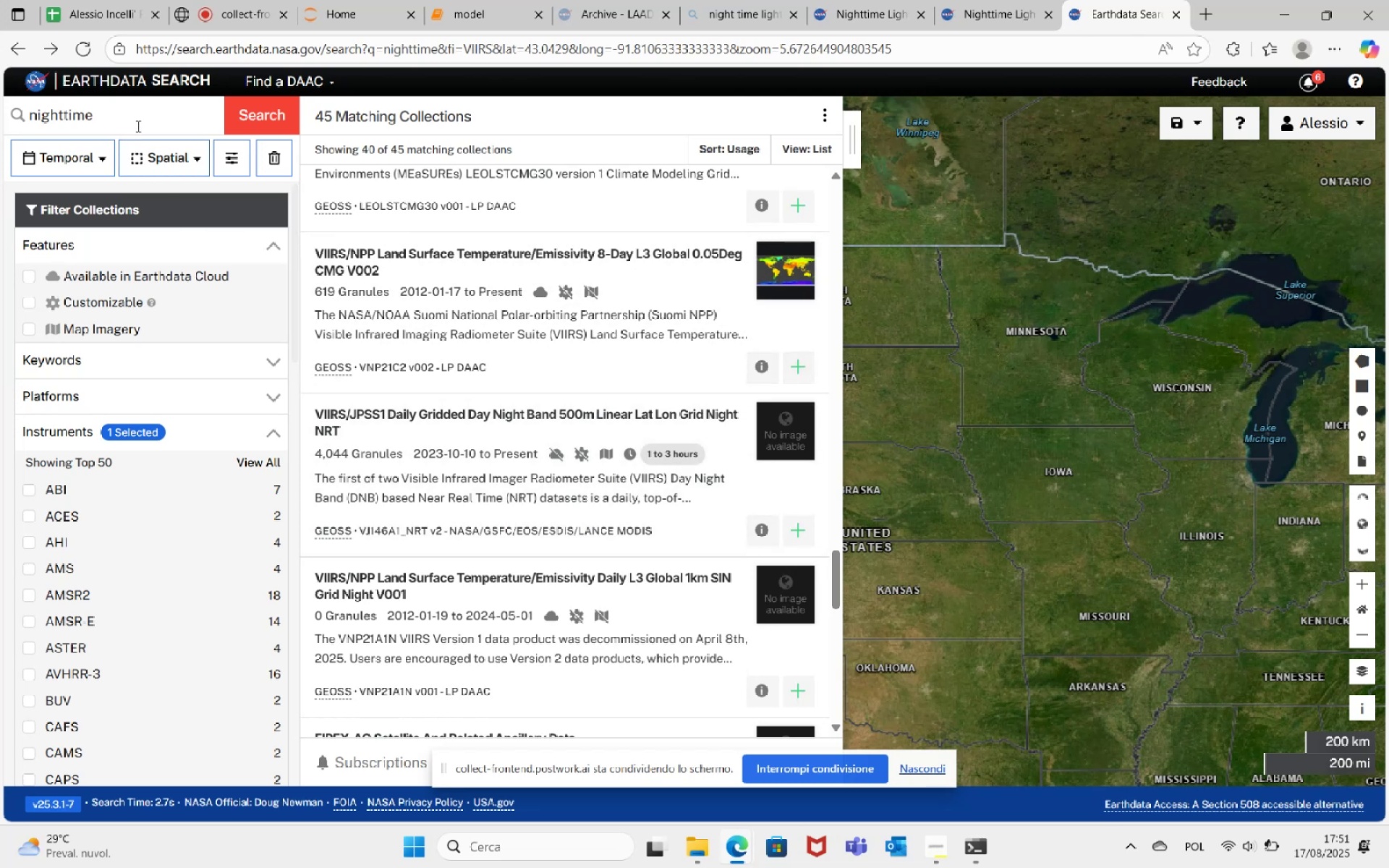 
type( light)
 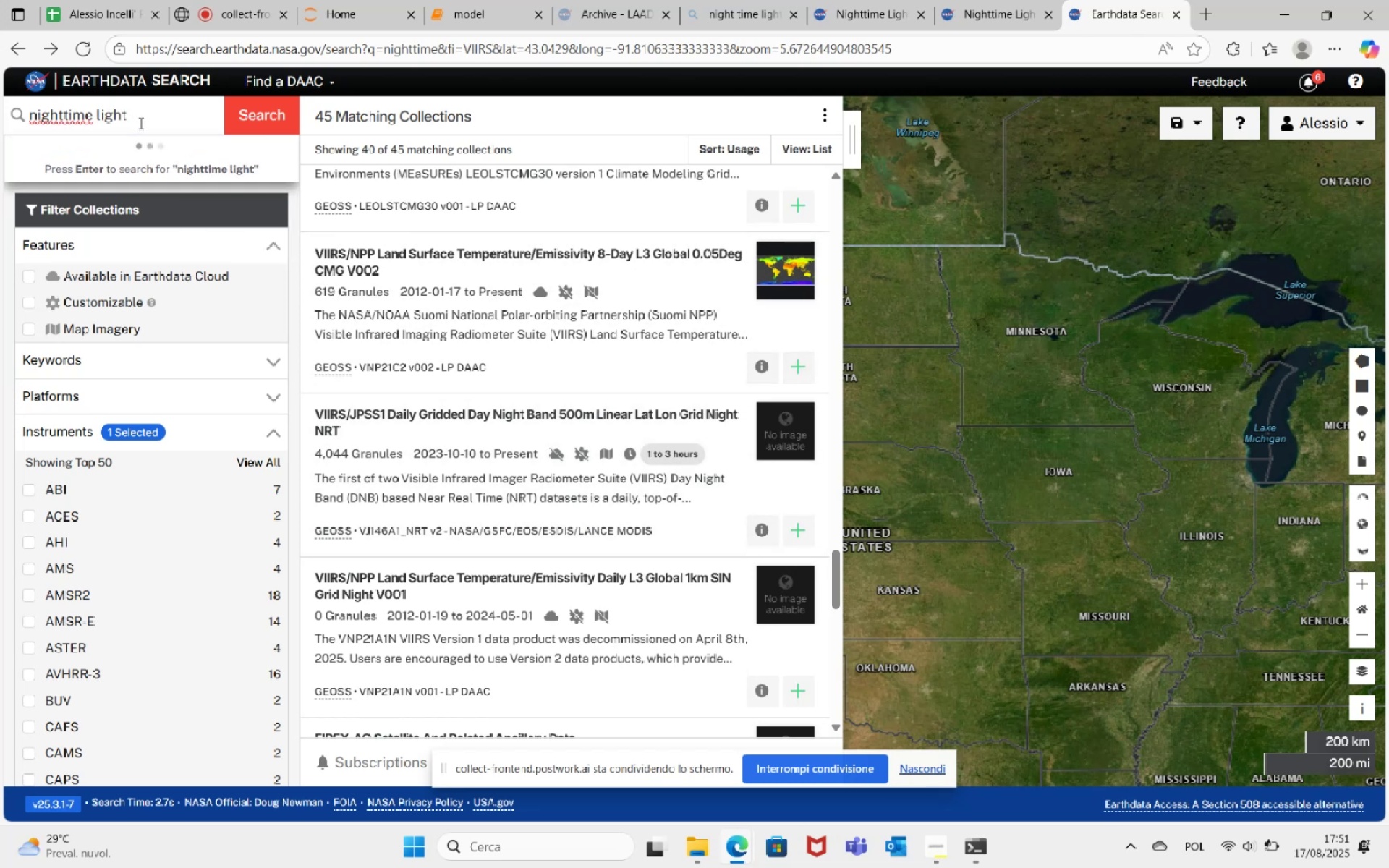 
left_click([253, 116])
 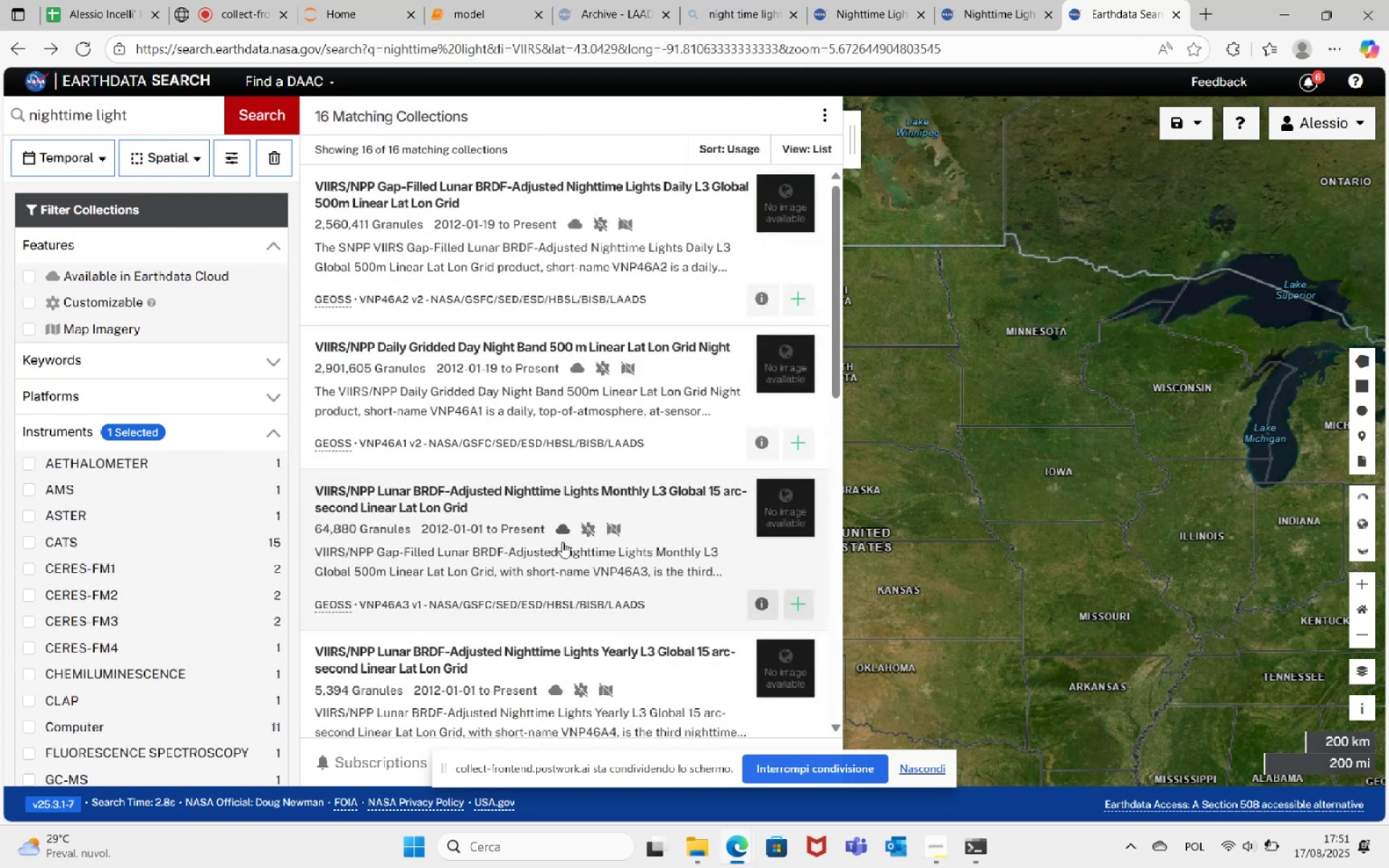 
scroll: coordinate [573, 387], scroll_direction: down, amount: 32.0
 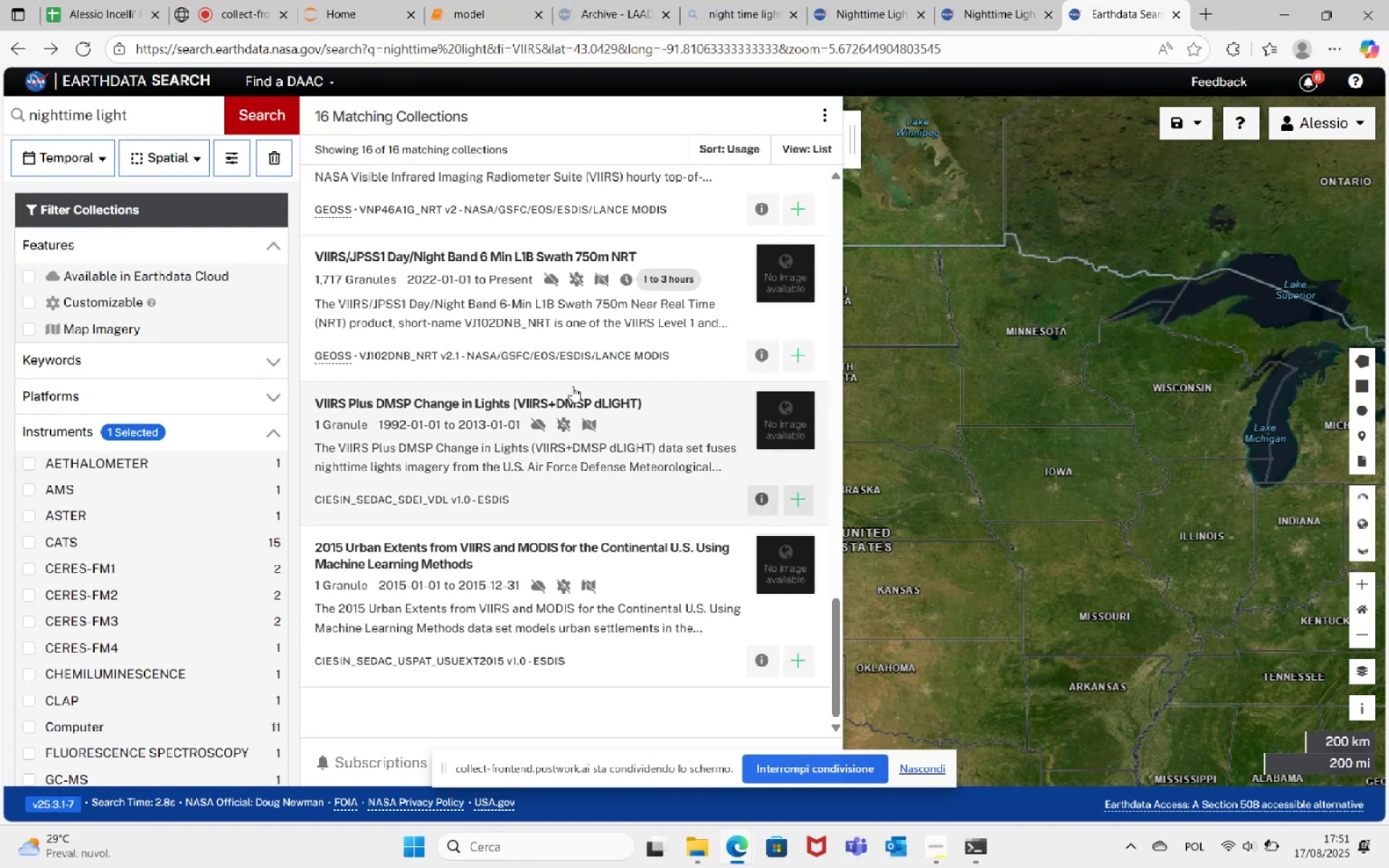 
scroll: coordinate [566, 378], scroll_direction: up, amount: 30.0
 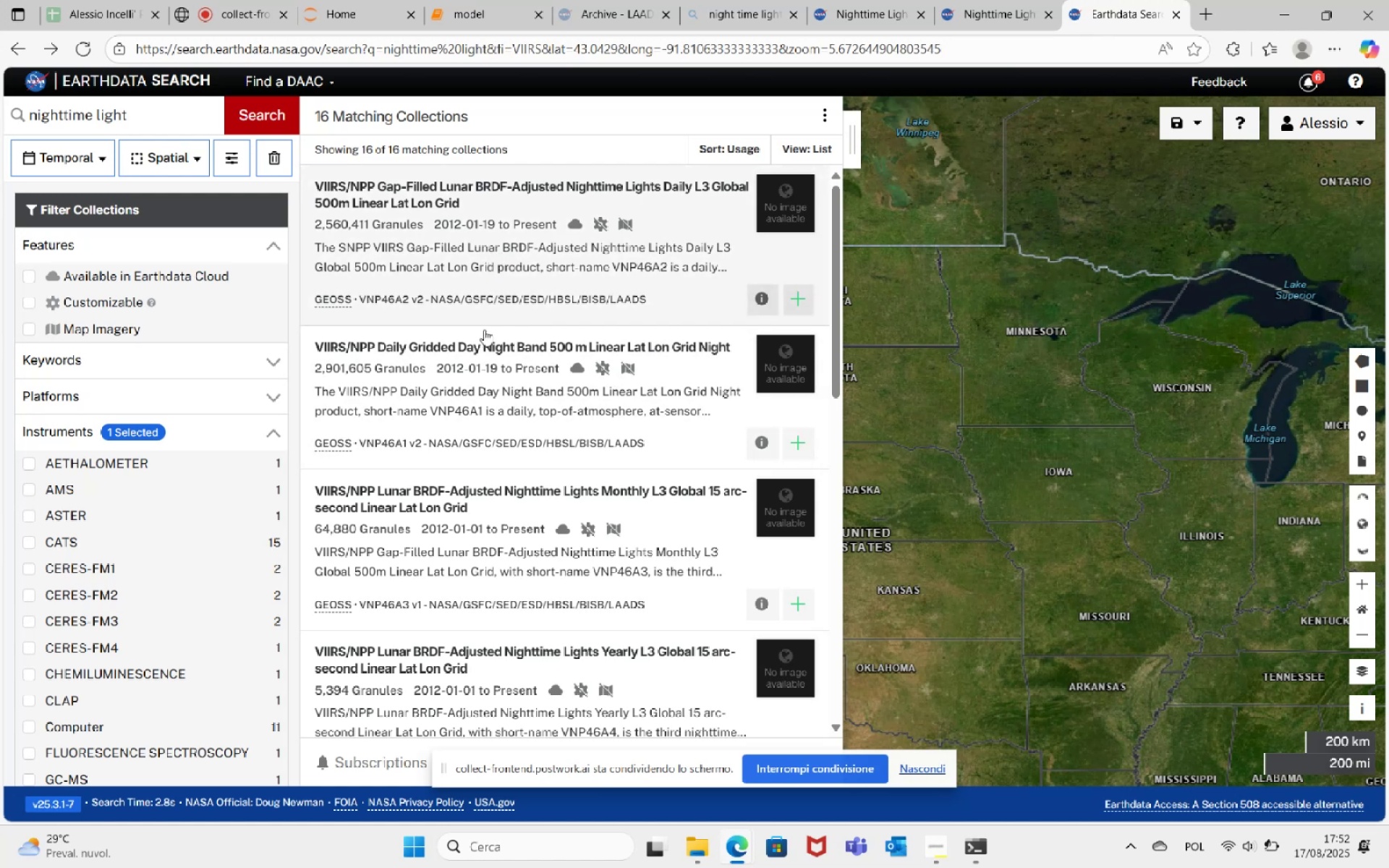 
wait(76.2)
 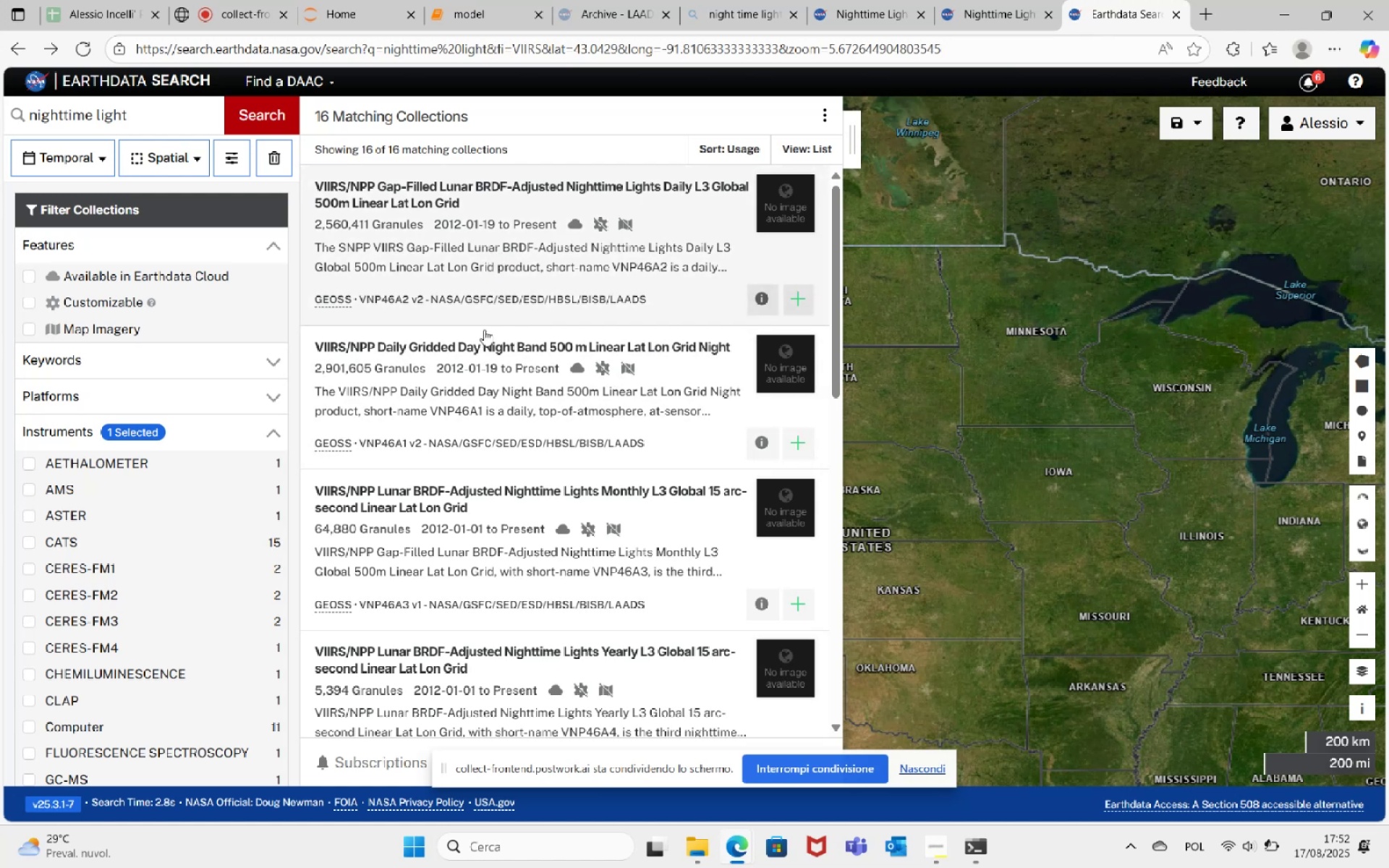 
scroll: coordinate [591, 554], scroll_direction: down, amount: 11.0
 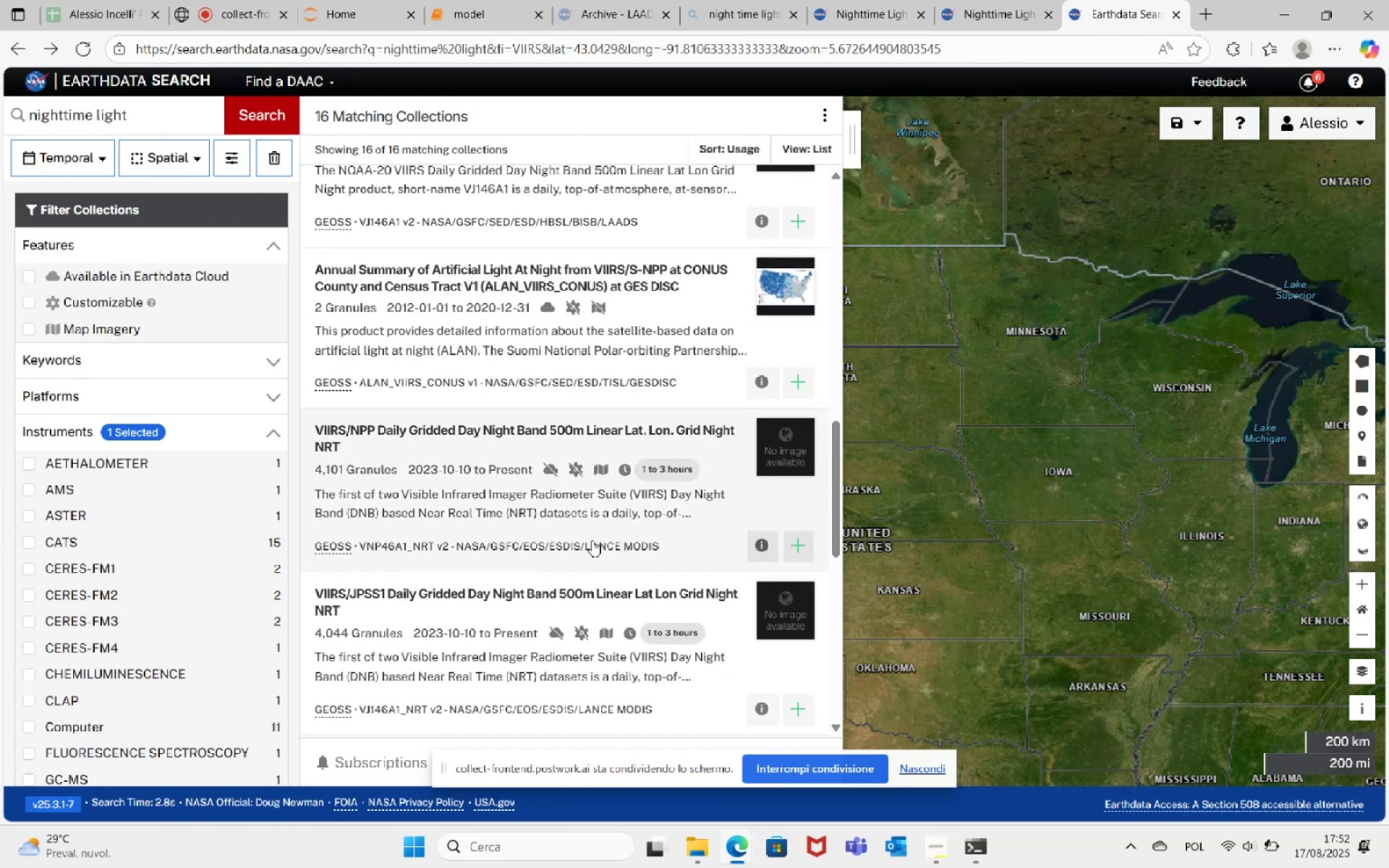 
scroll: coordinate [611, 556], scroll_direction: down, amount: 12.0
 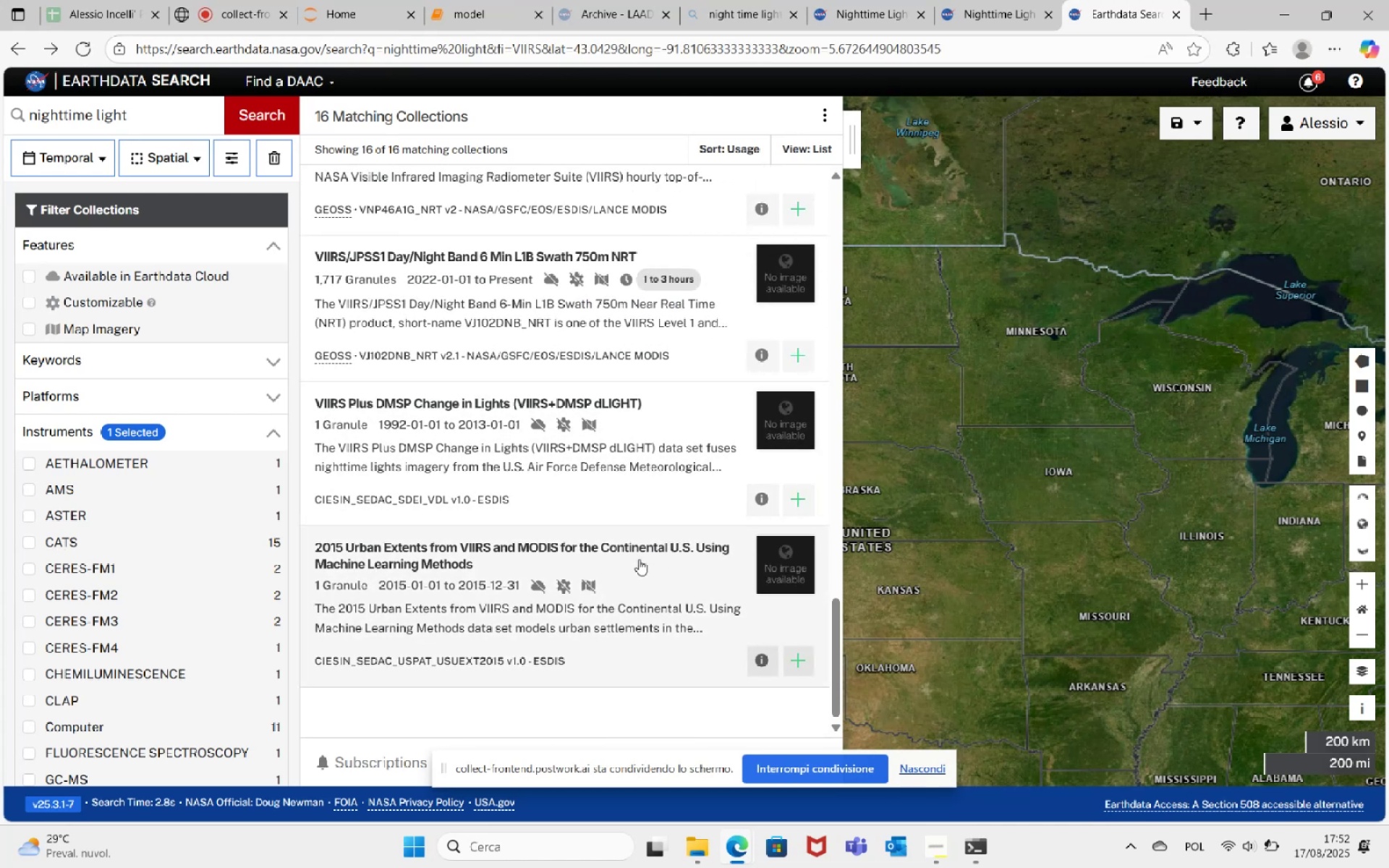 
wait(14.02)
 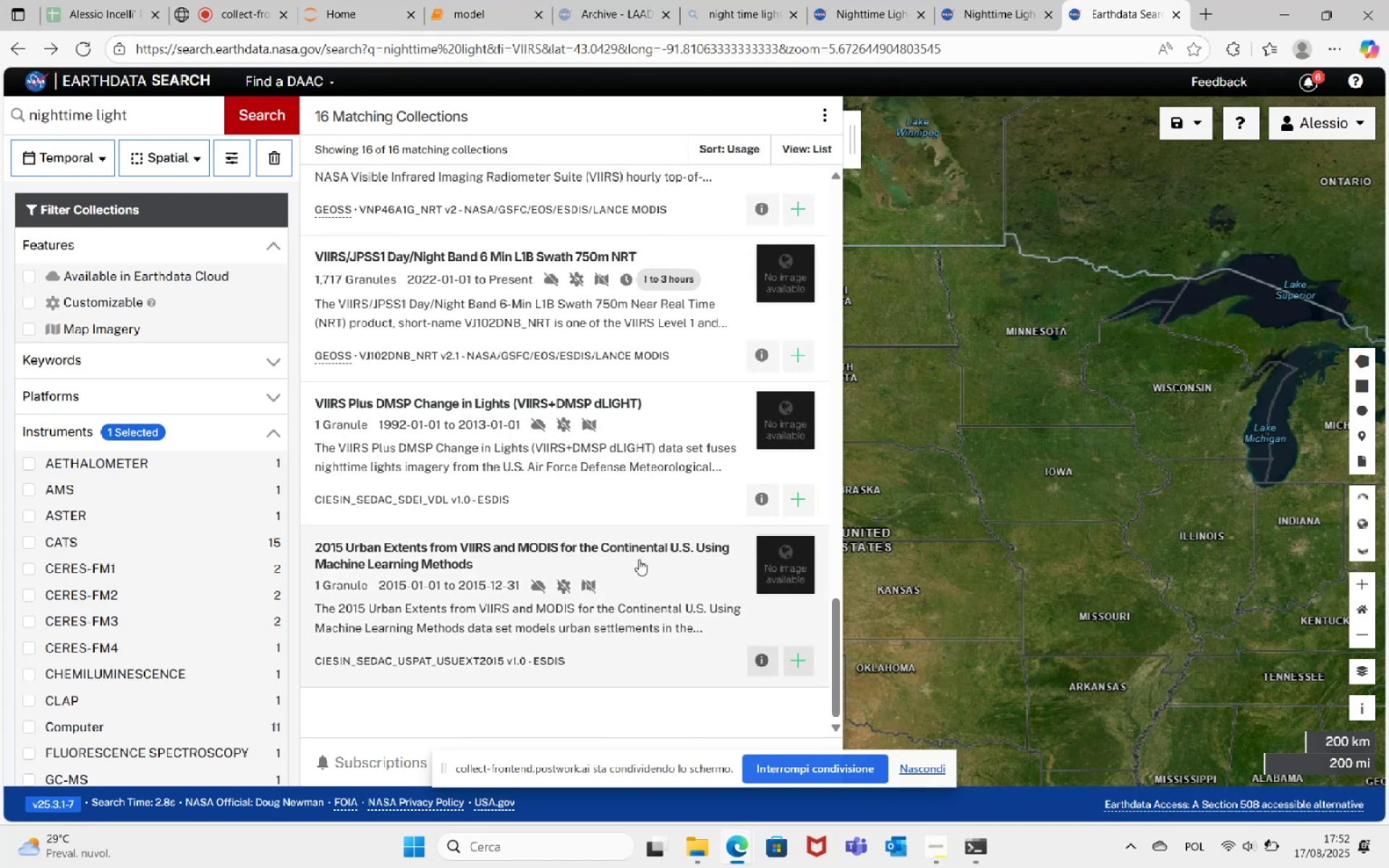 
scroll: coordinate [121, 614], scroll_direction: down, amount: 7.0
 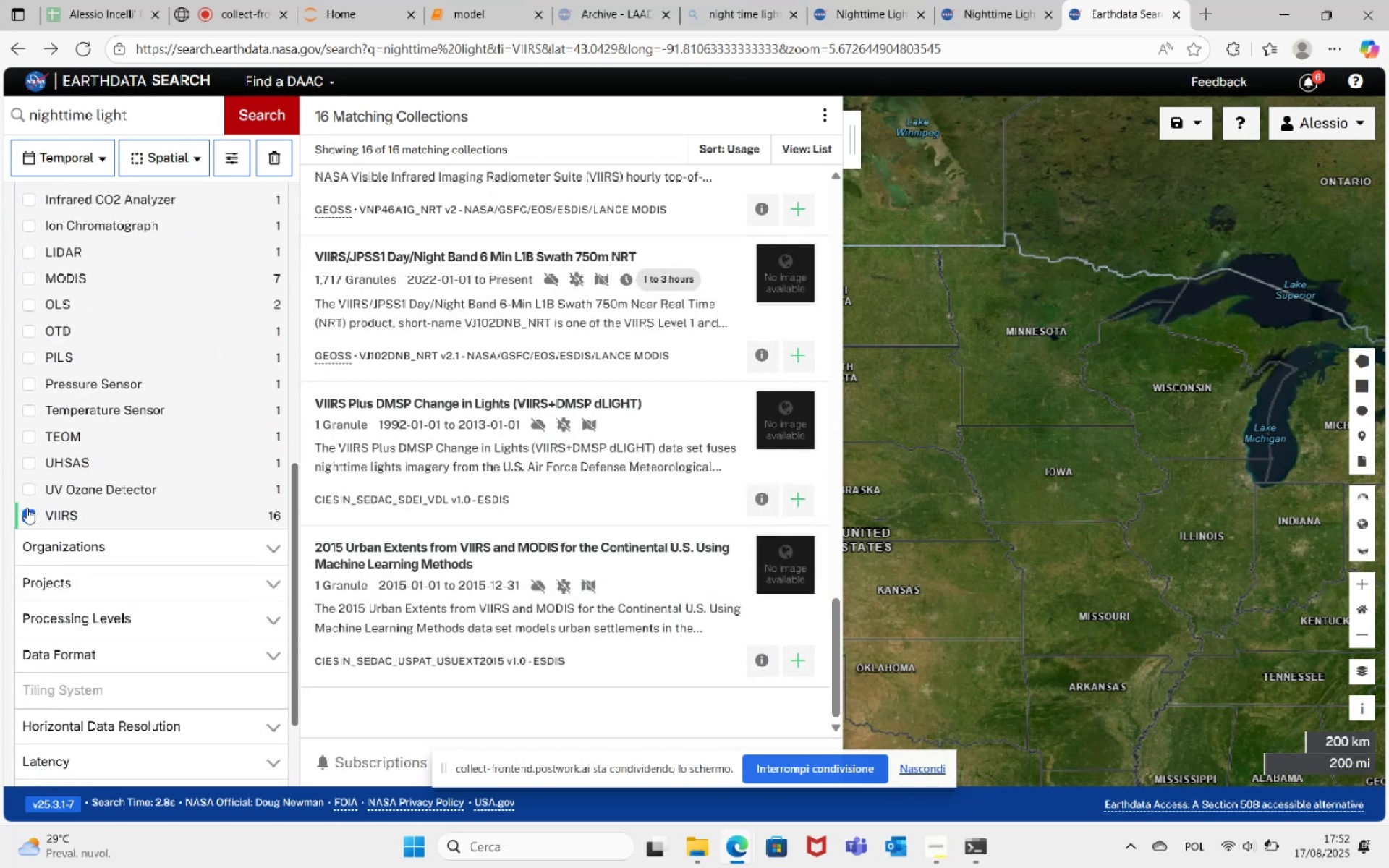 
left_click([25, 513])
 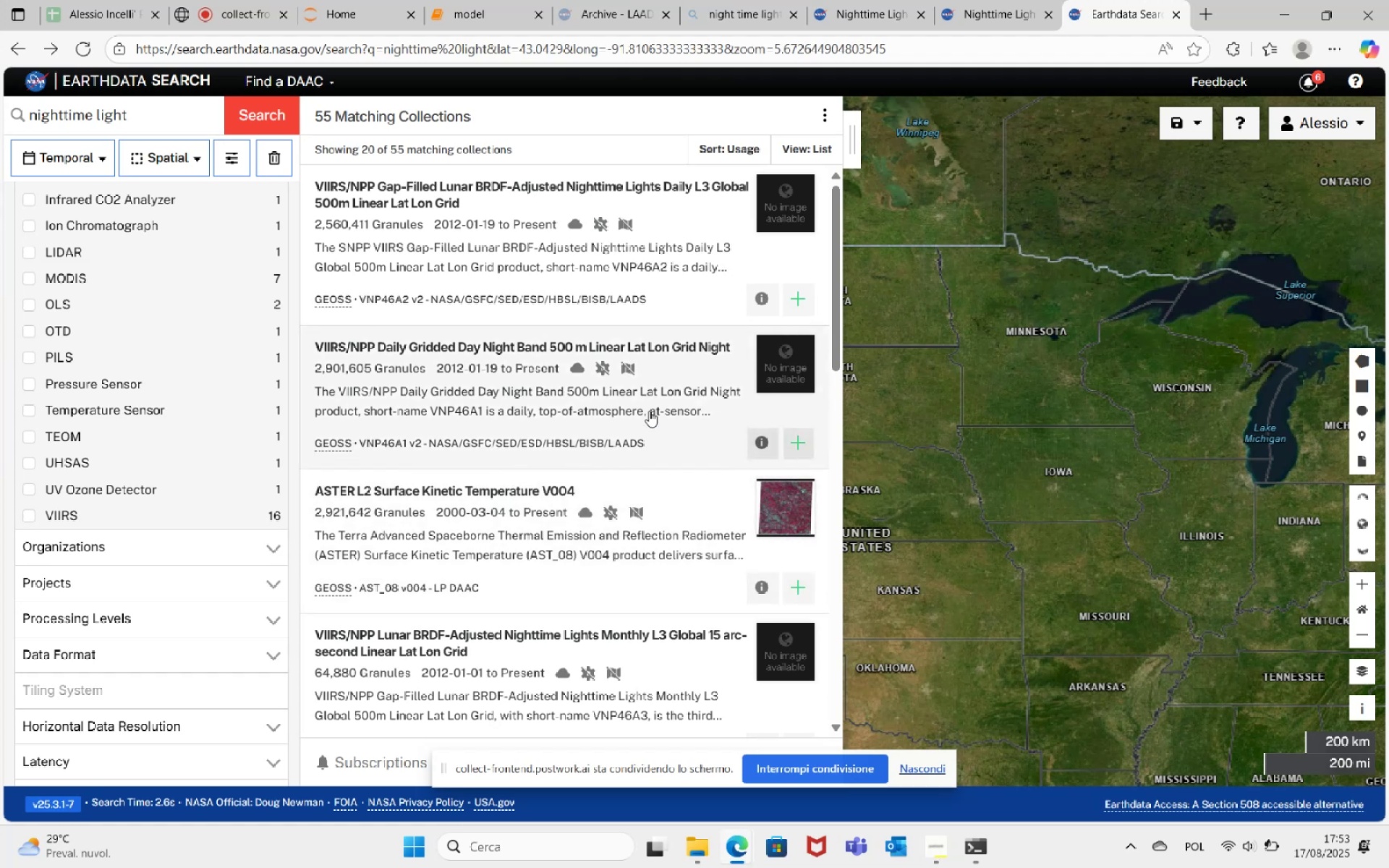 
wait(5.06)
 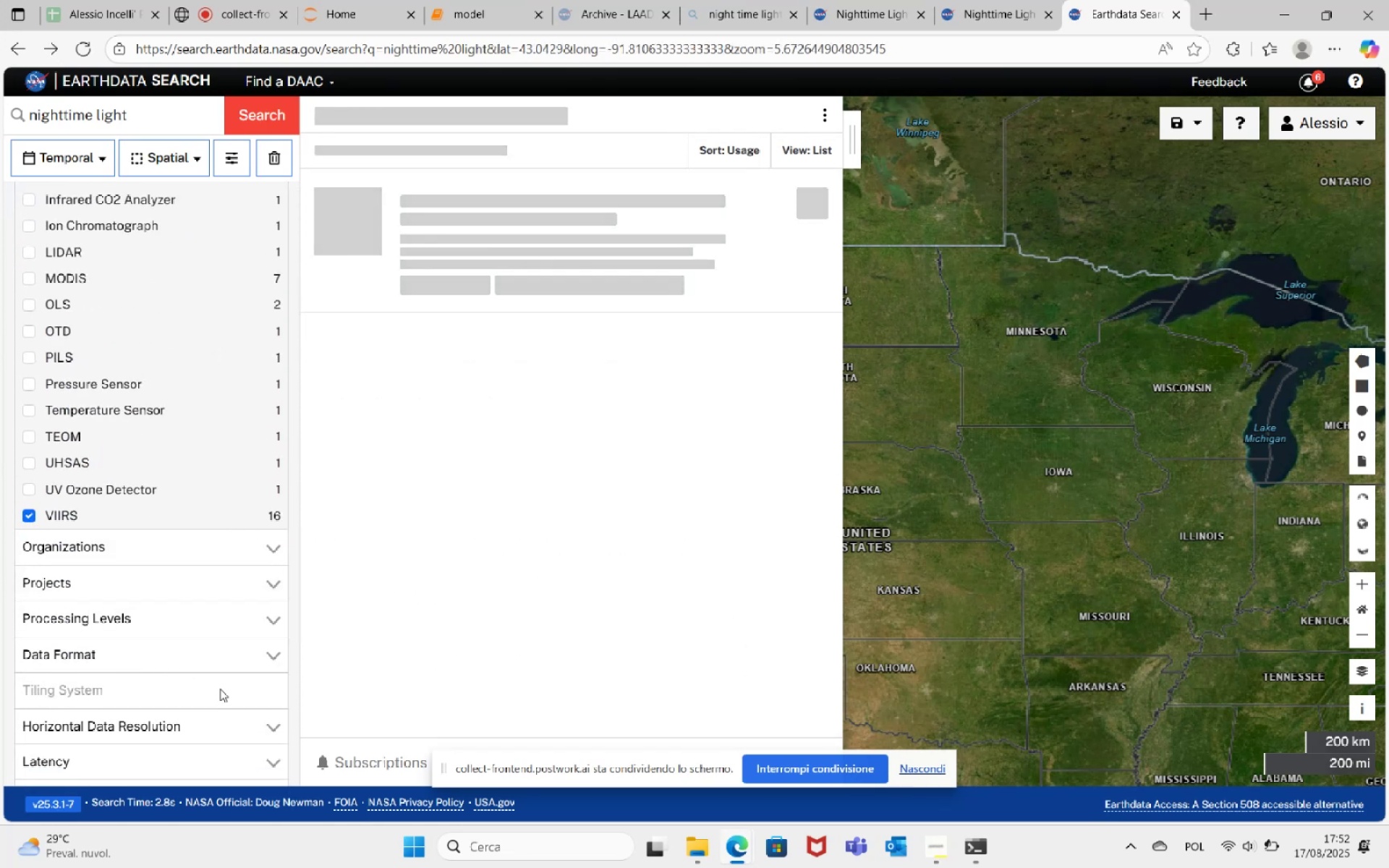 
scroll: coordinate [631, 434], scroll_direction: up, amount: 3.0
 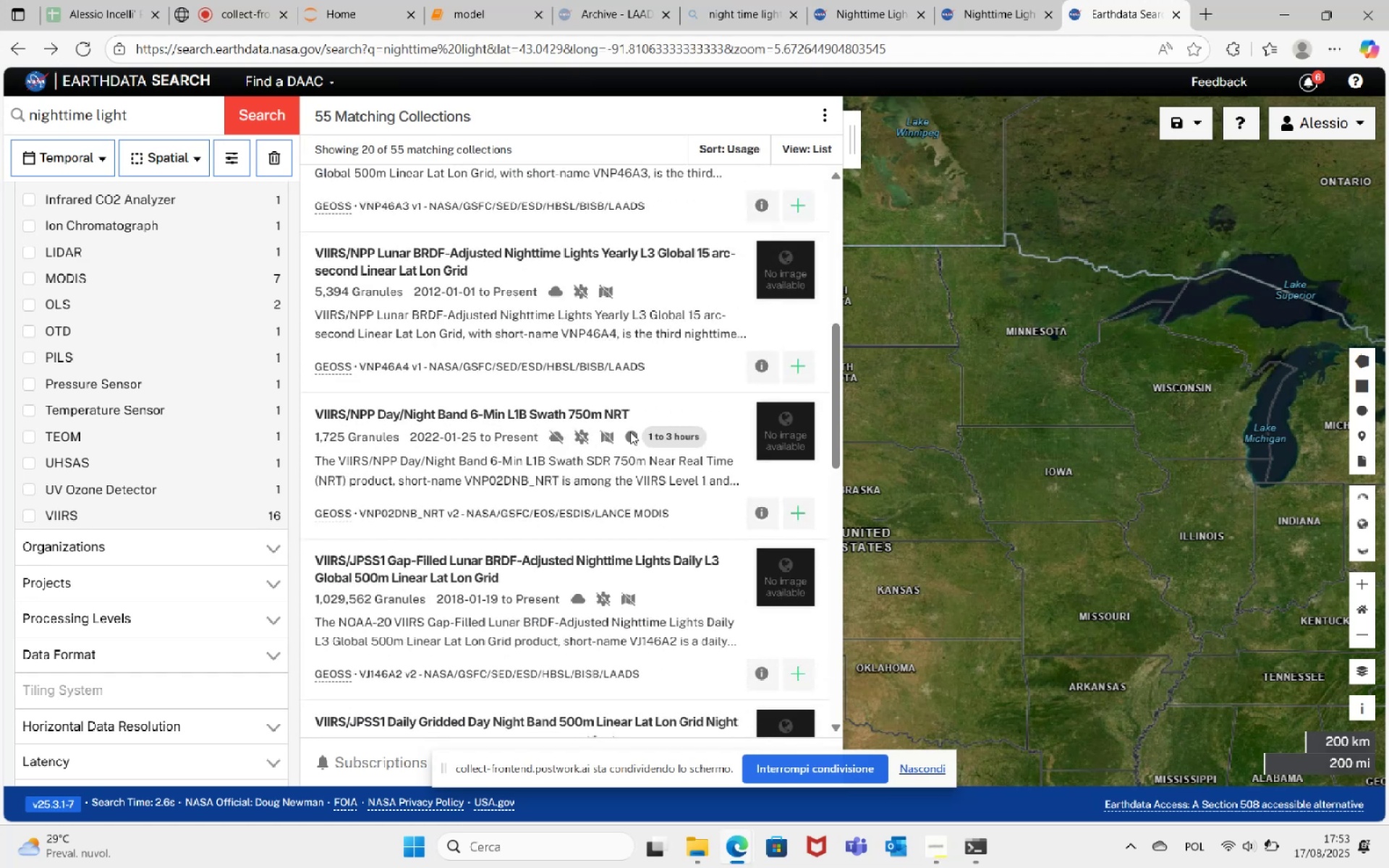 
scroll: coordinate [629, 432], scroll_direction: down, amount: 7.0
 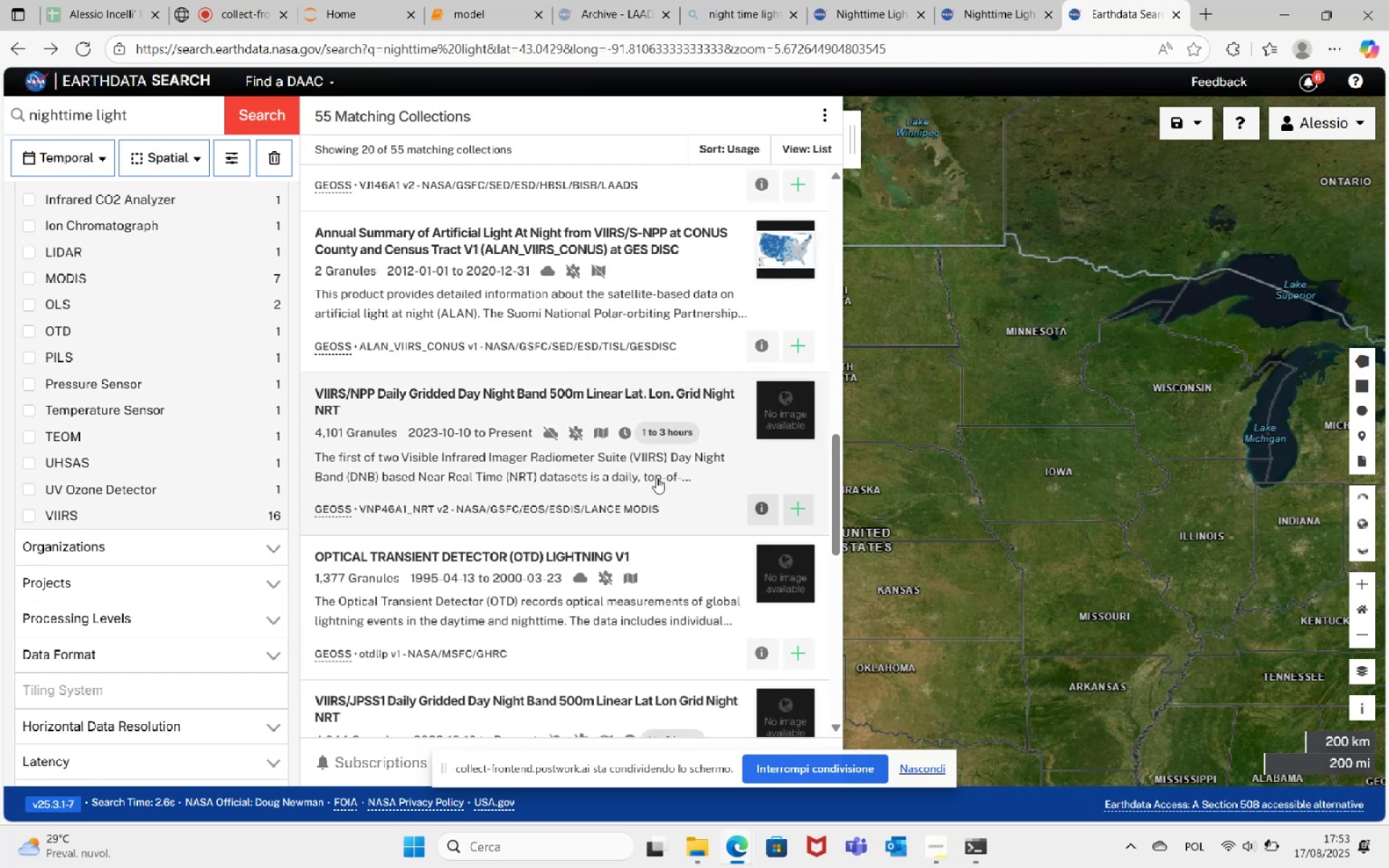 
scroll: coordinate [640, 457], scroll_direction: up, amount: 20.0
 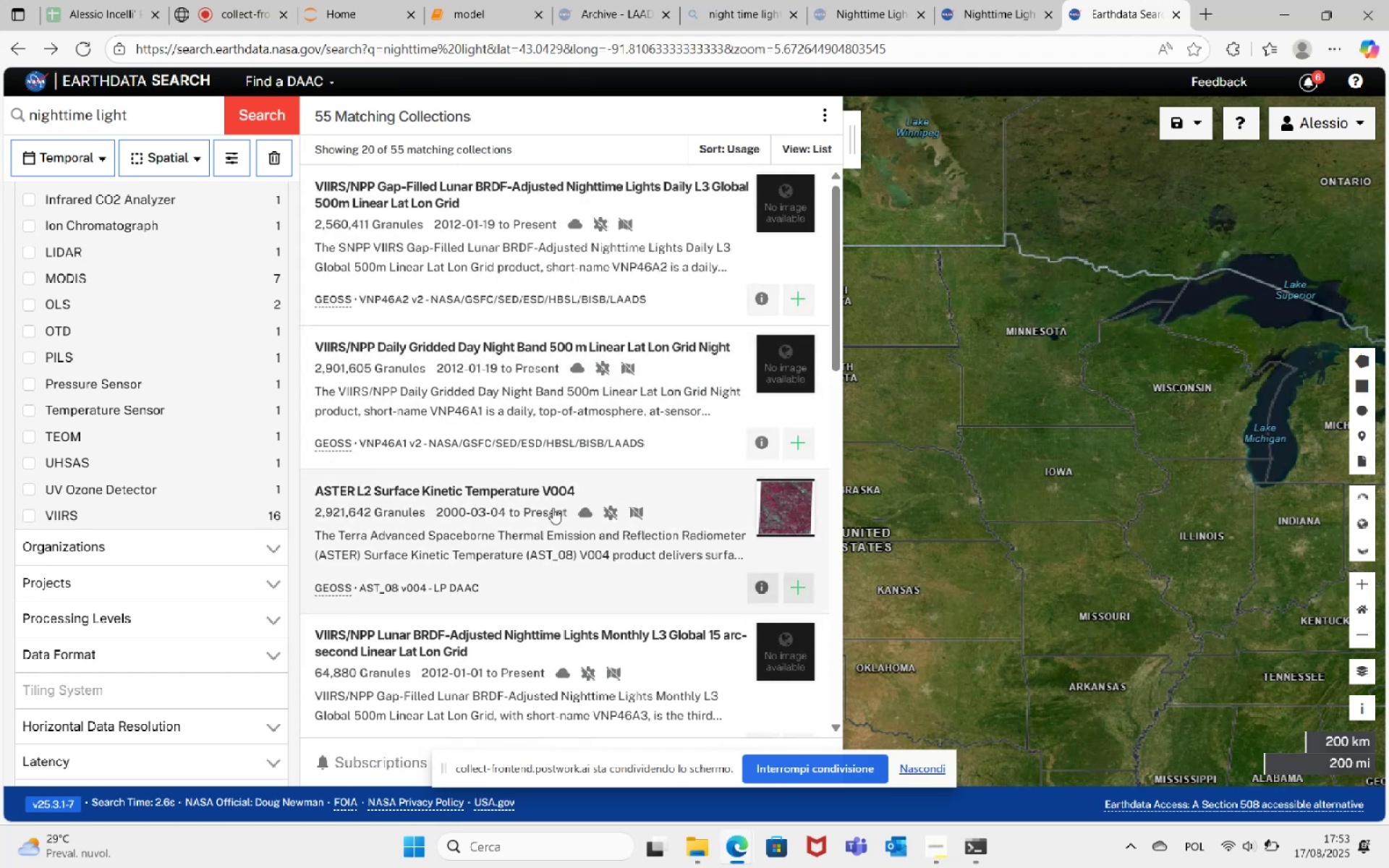 
wait(8.81)
 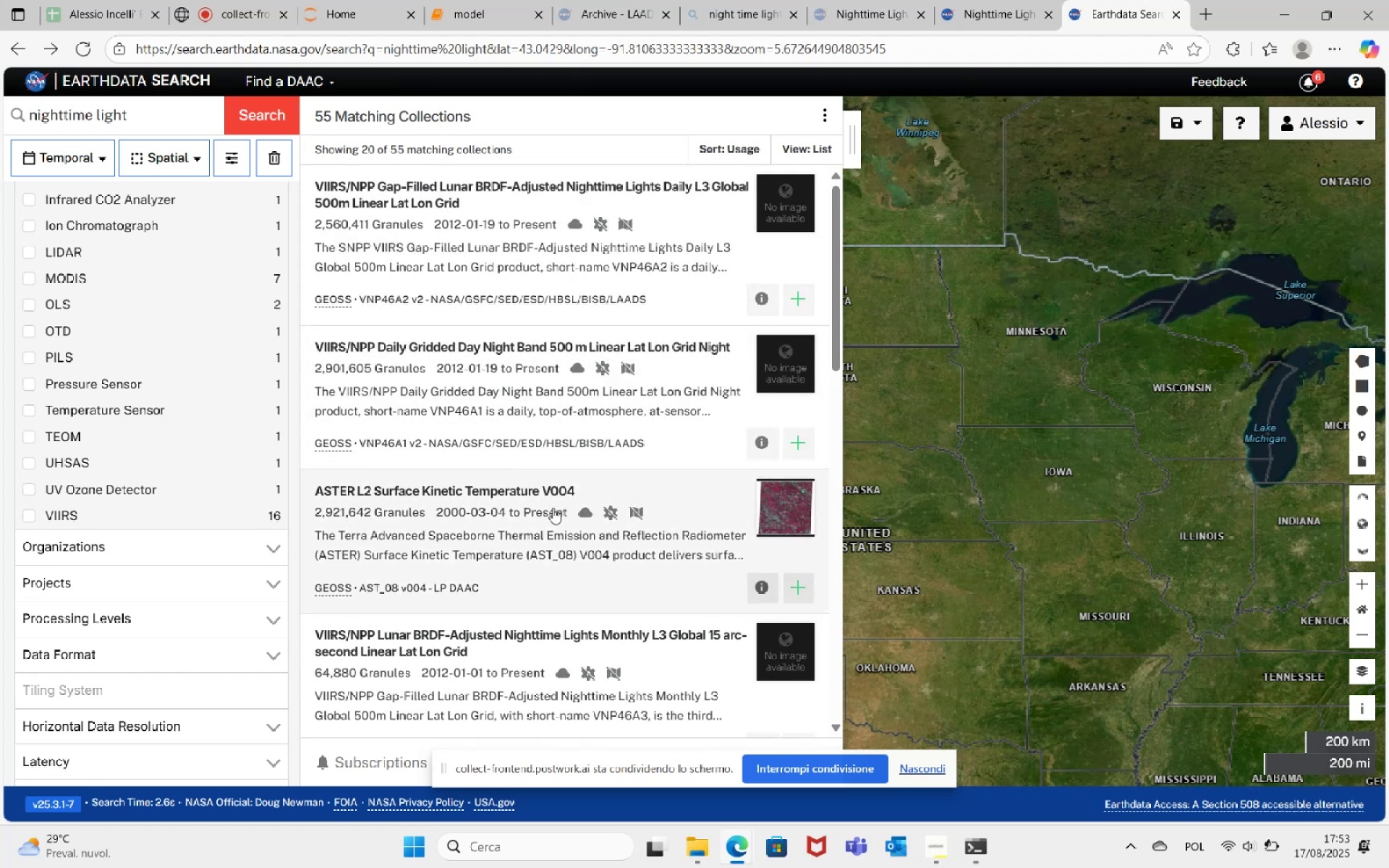 
scroll: coordinate [555, 516], scroll_direction: down, amount: 10.0
 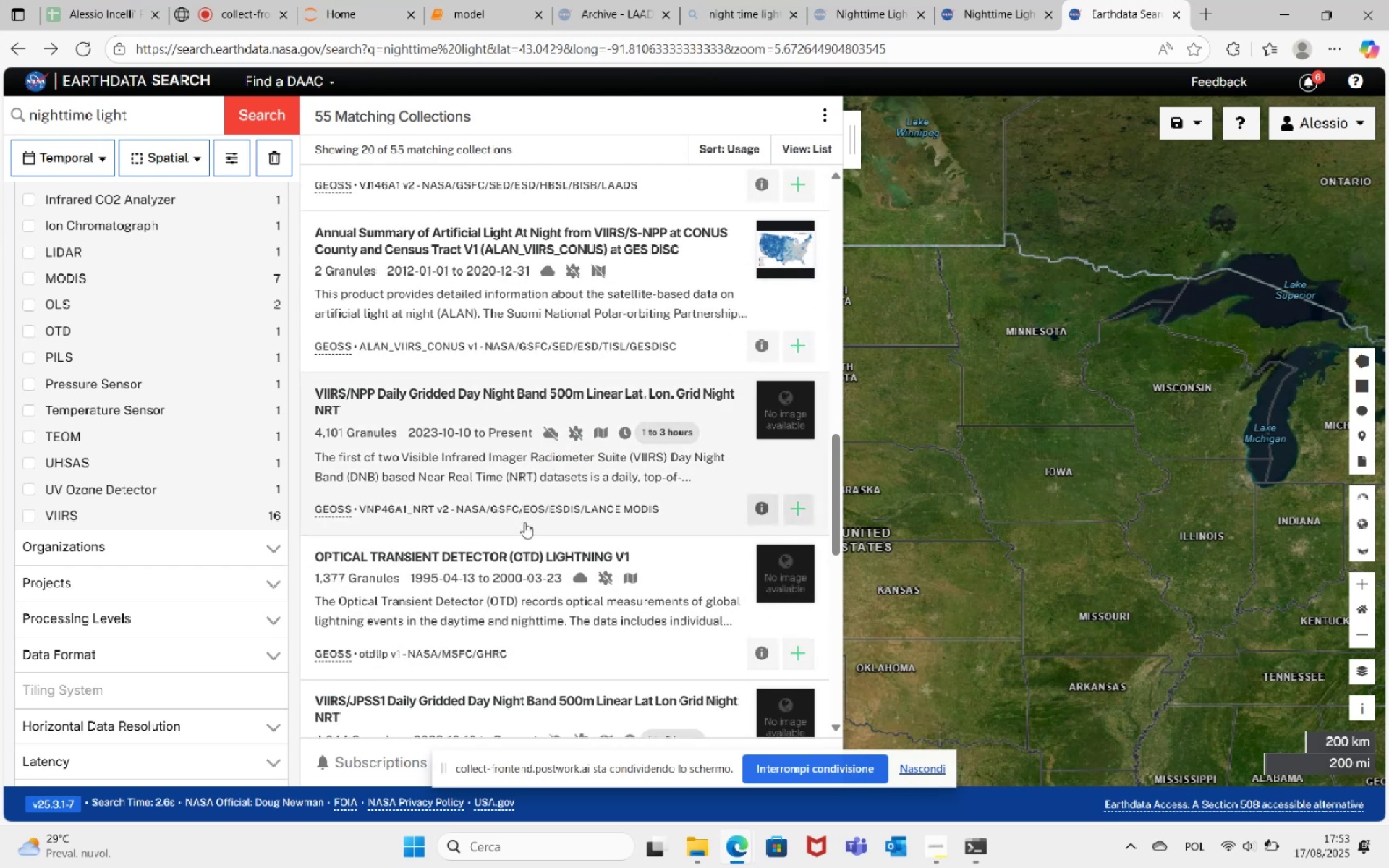 
scroll: coordinate [562, 613], scroll_direction: down, amount: 8.0
 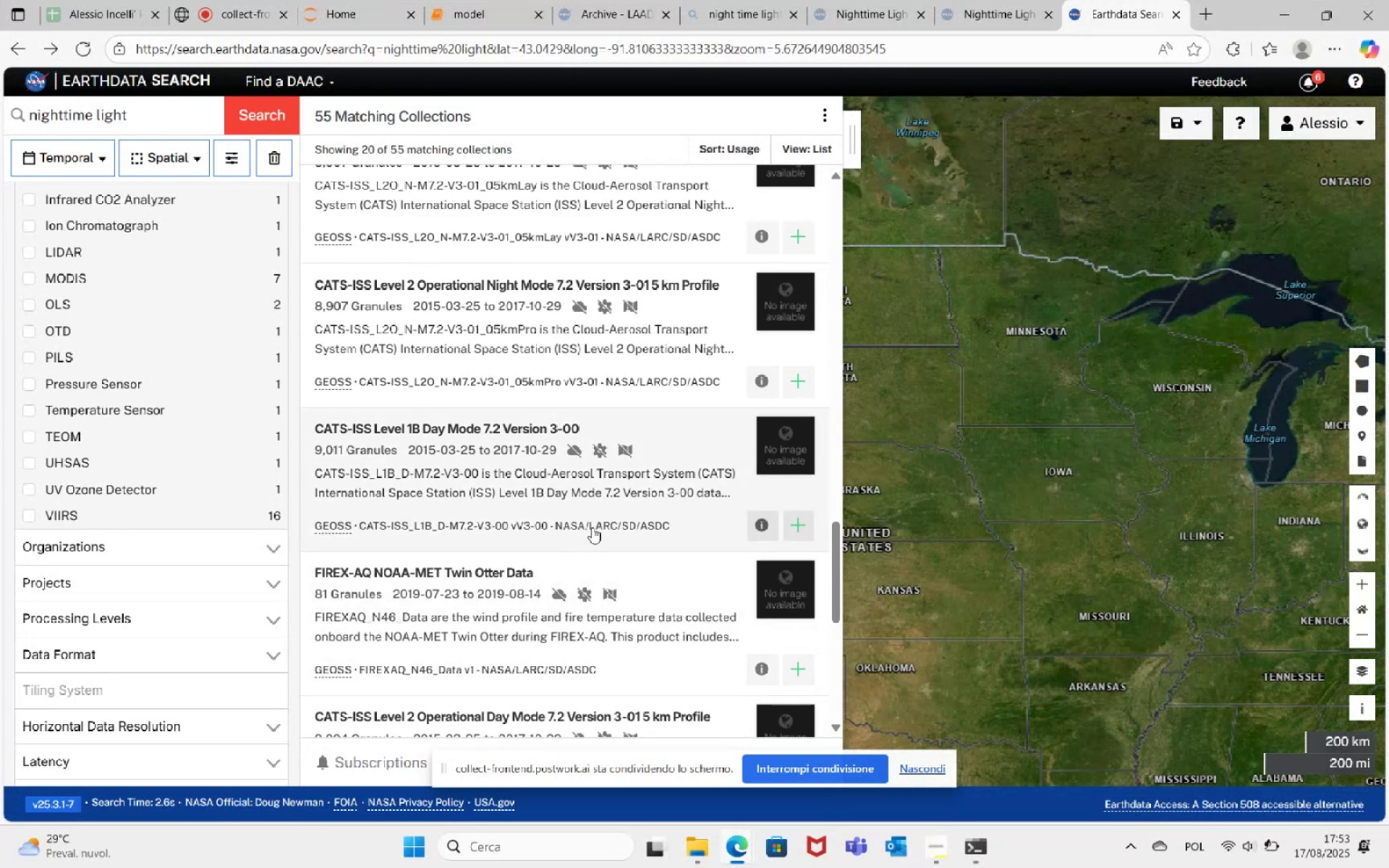 
scroll: coordinate [470, 566], scroll_direction: down, amount: 13.0
 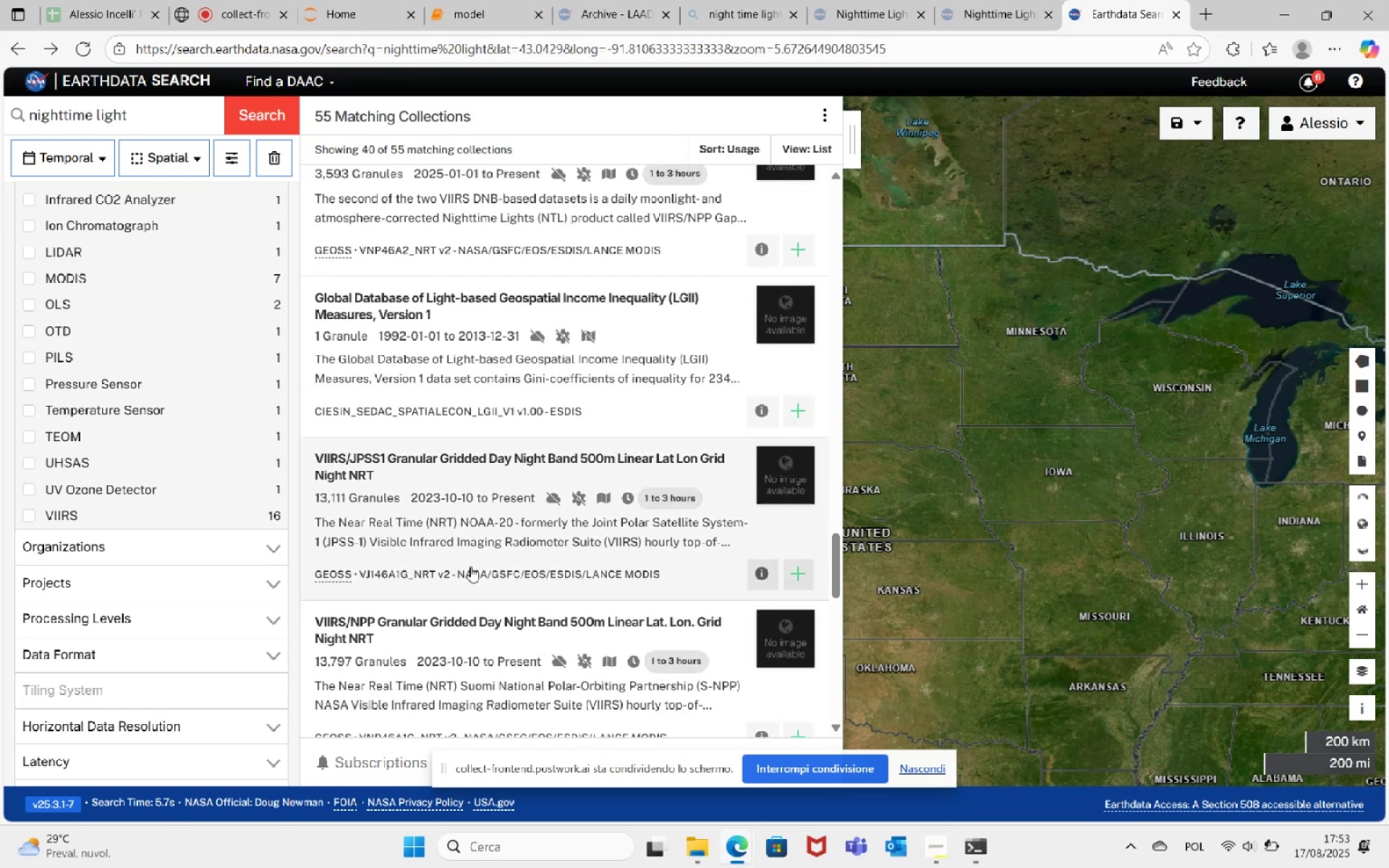 
scroll: coordinate [472, 566], scroll_direction: down, amount: 15.0
 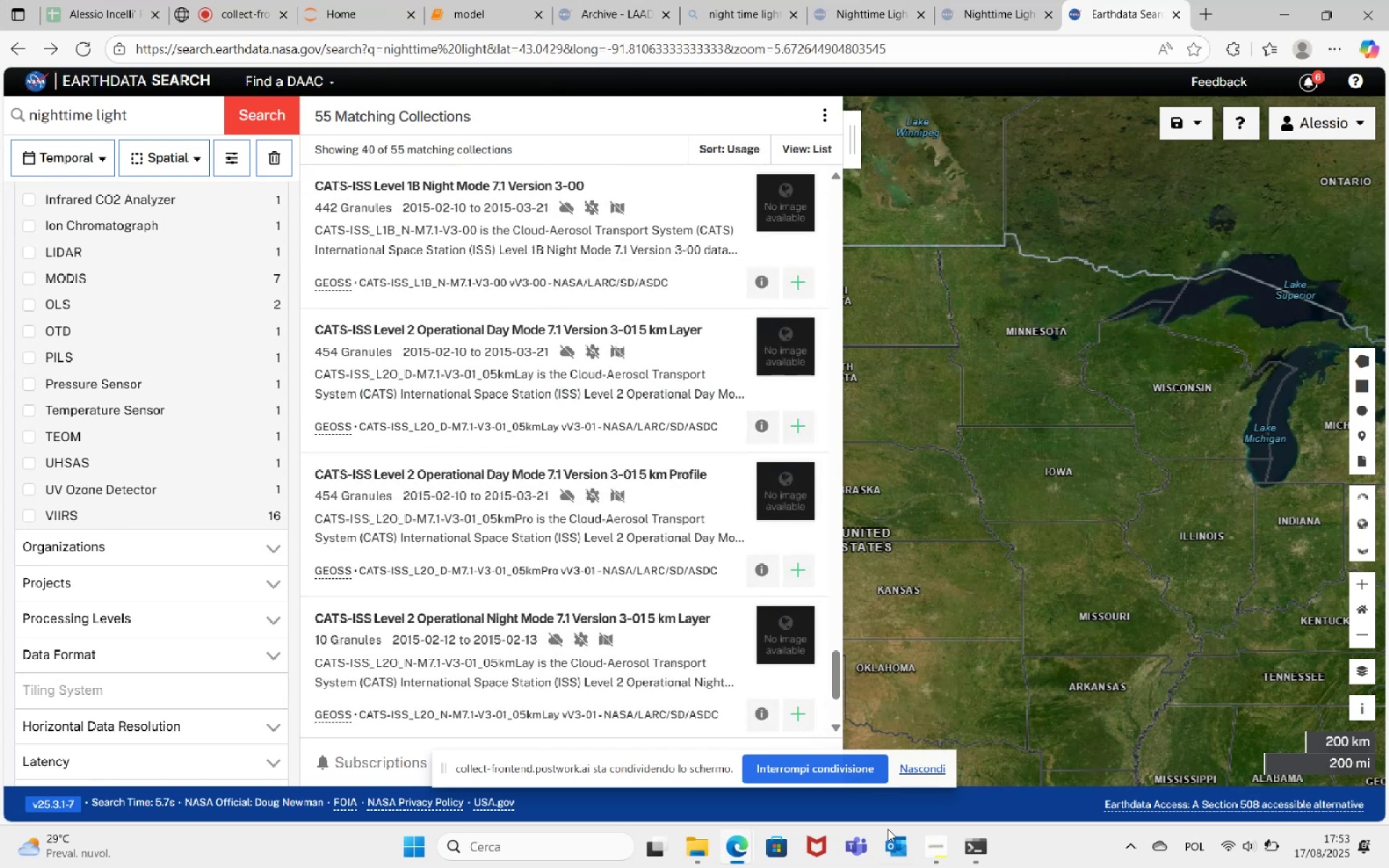 
left_click([705, 847])
 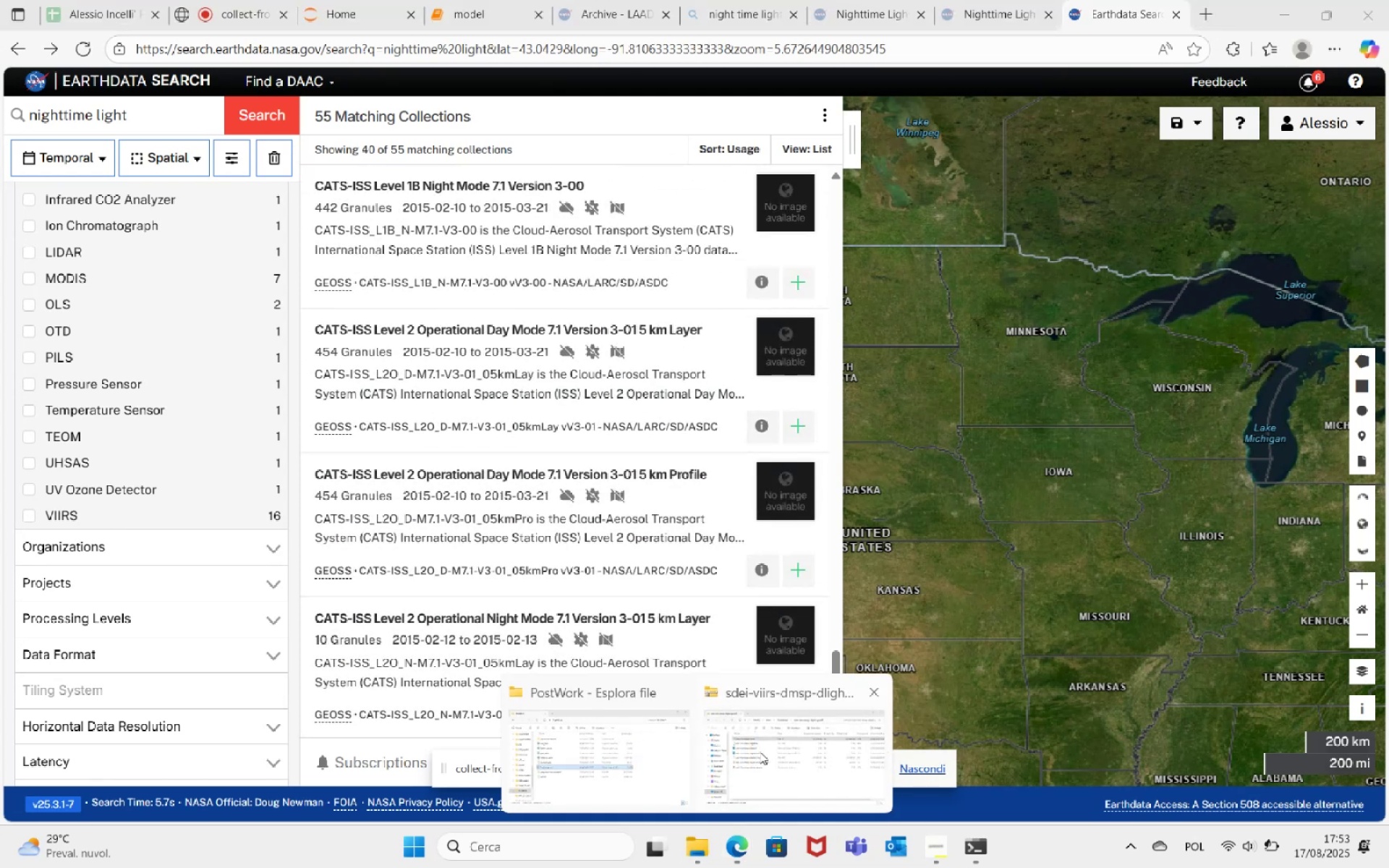 
left_click([764, 752])
 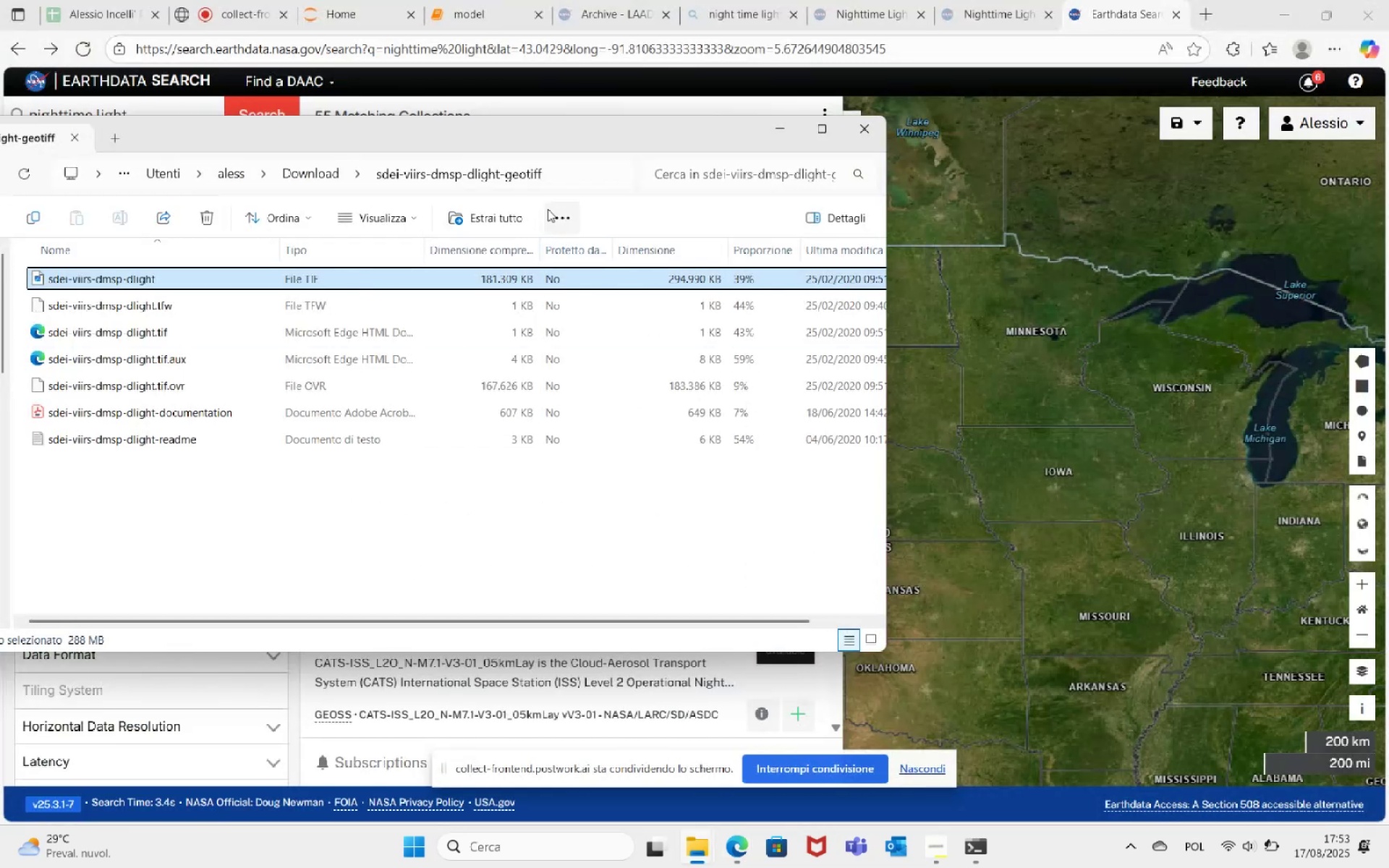 
left_click_drag(start_coordinate=[518, 123], to_coordinate=[817, 166])
 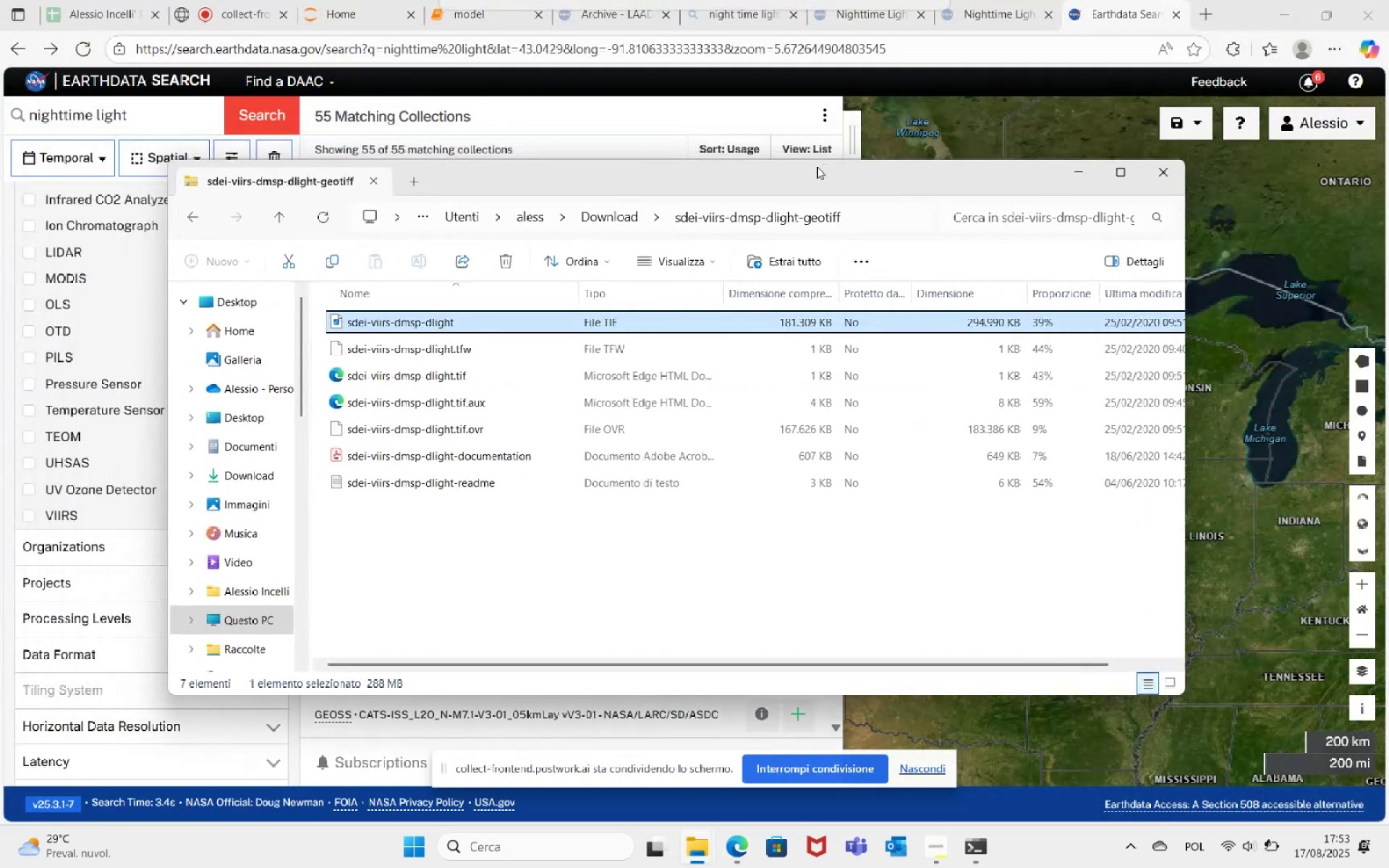 
left_click([824, 167])
 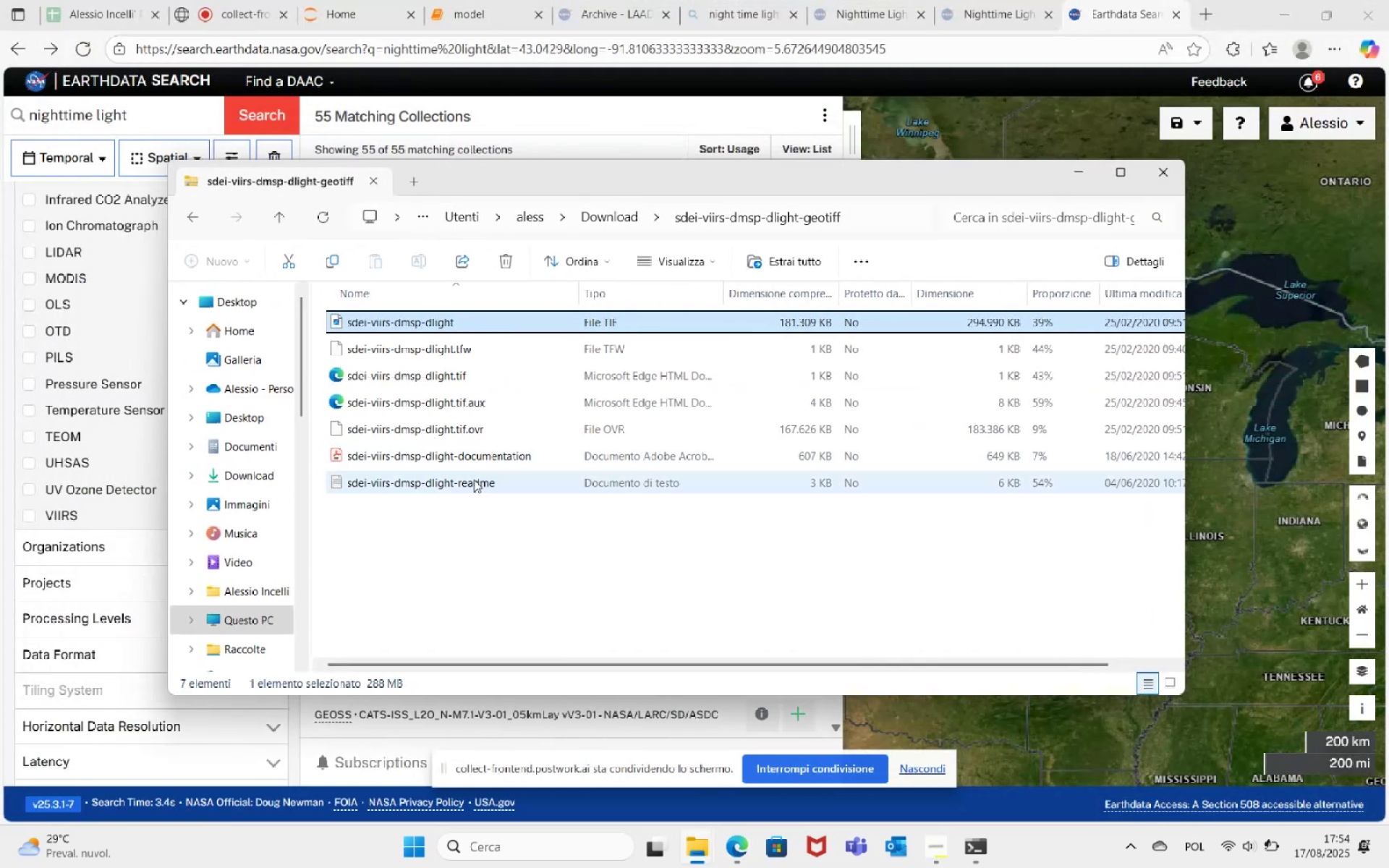 
double_click([468, 486])
 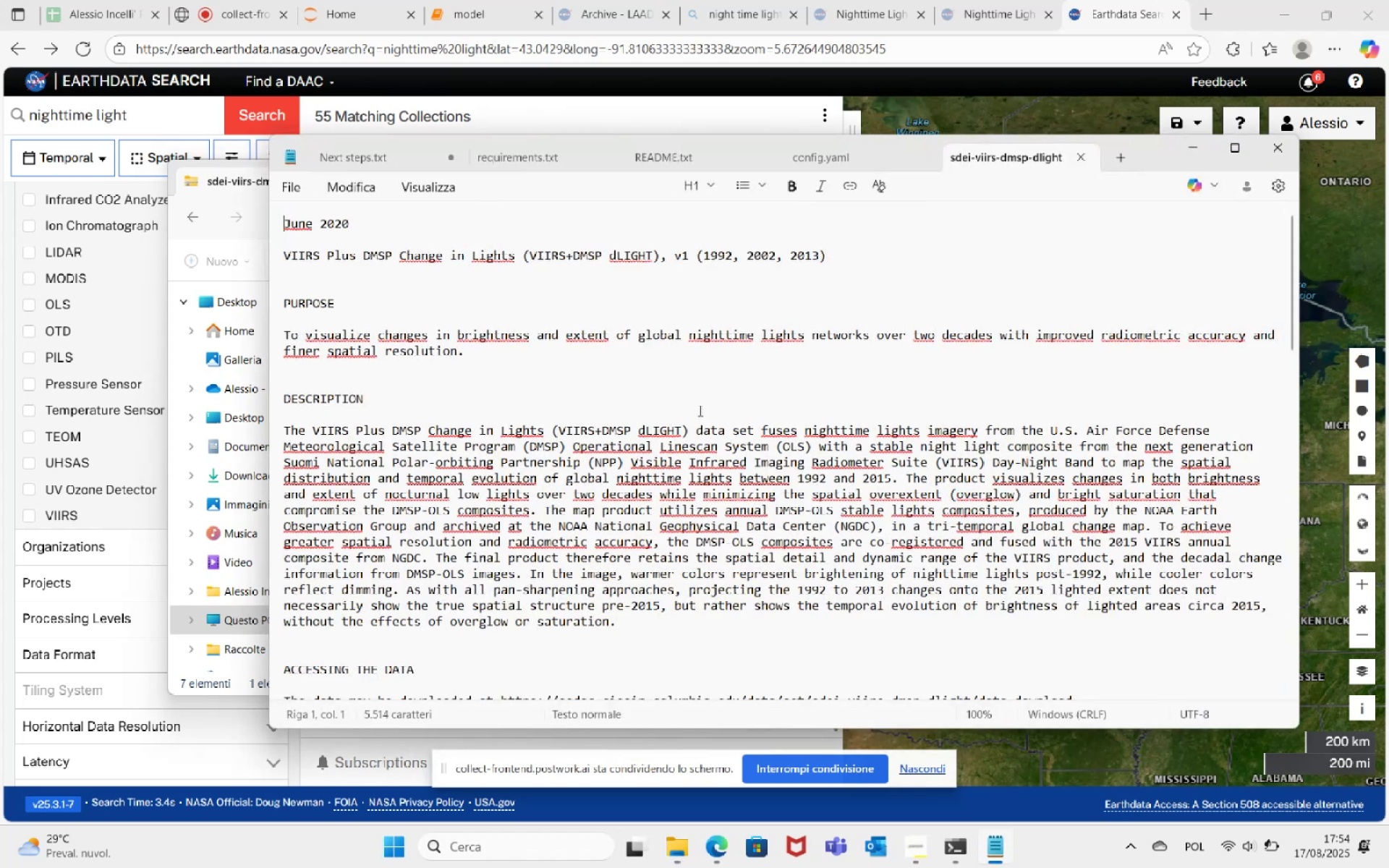 
scroll: coordinate [802, 434], scroll_direction: down, amount: 2.0
 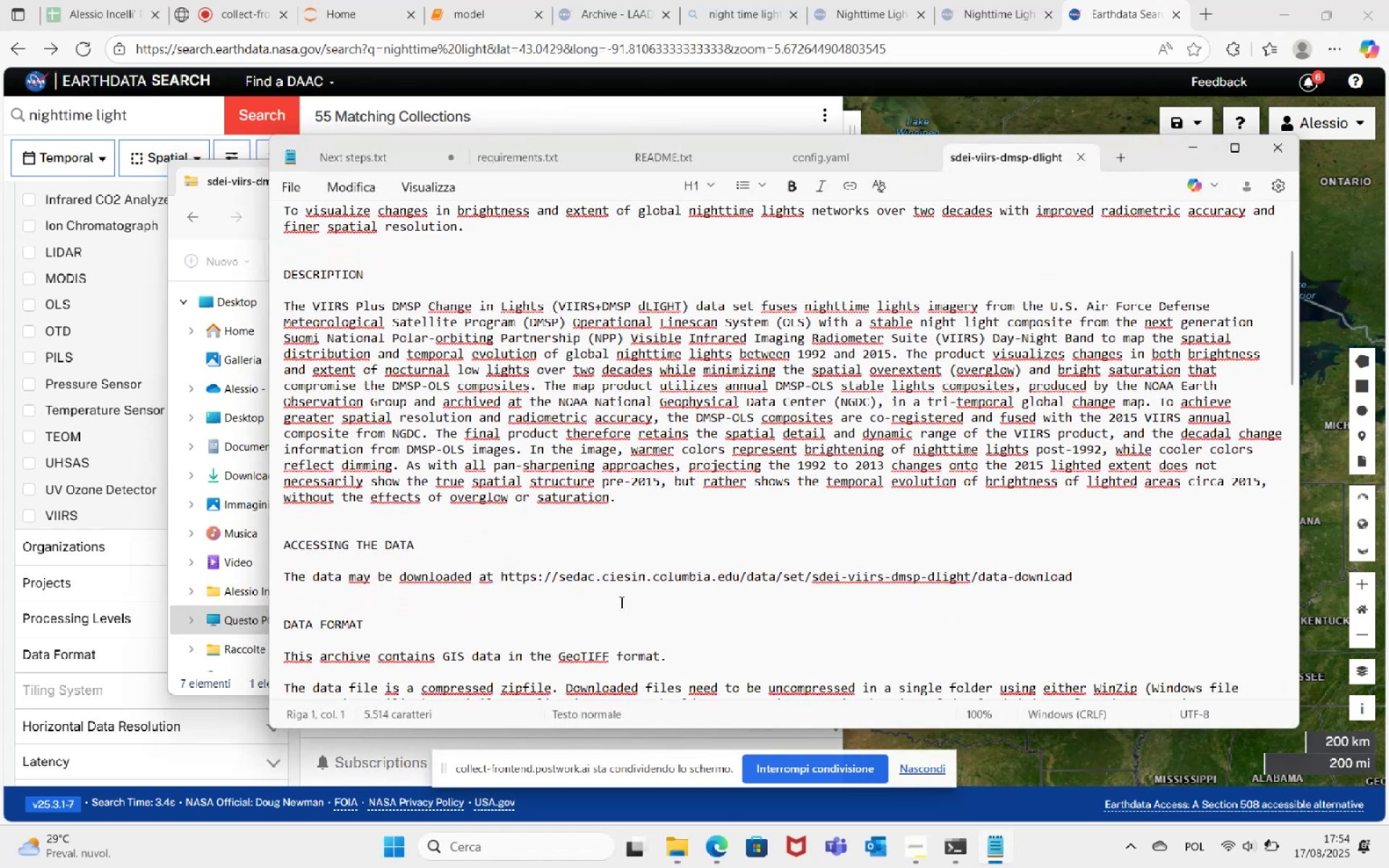 
left_click_drag(start_coordinate=[500, 576], to_coordinate=[1071, 576])
 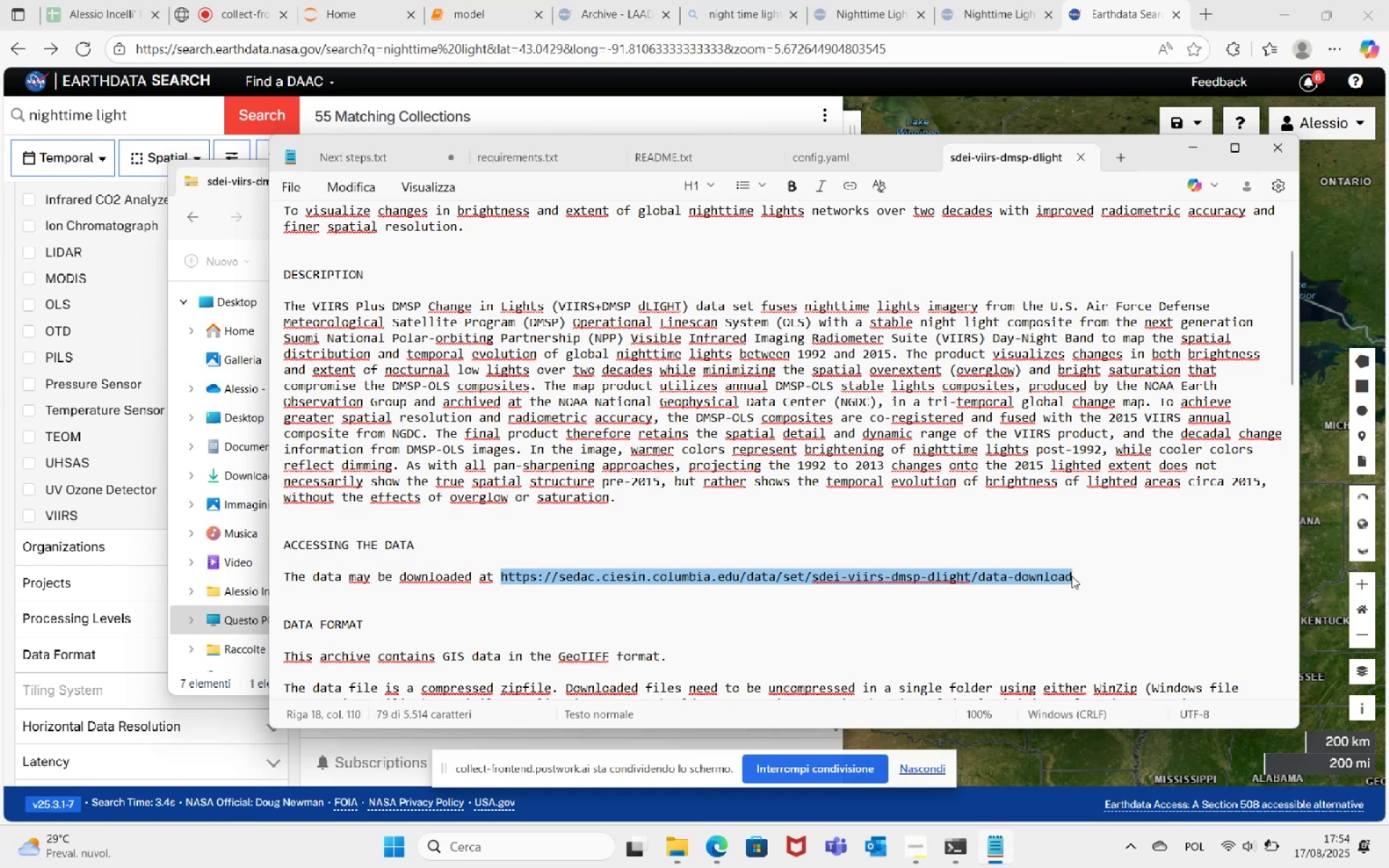 
key(Control+C)
 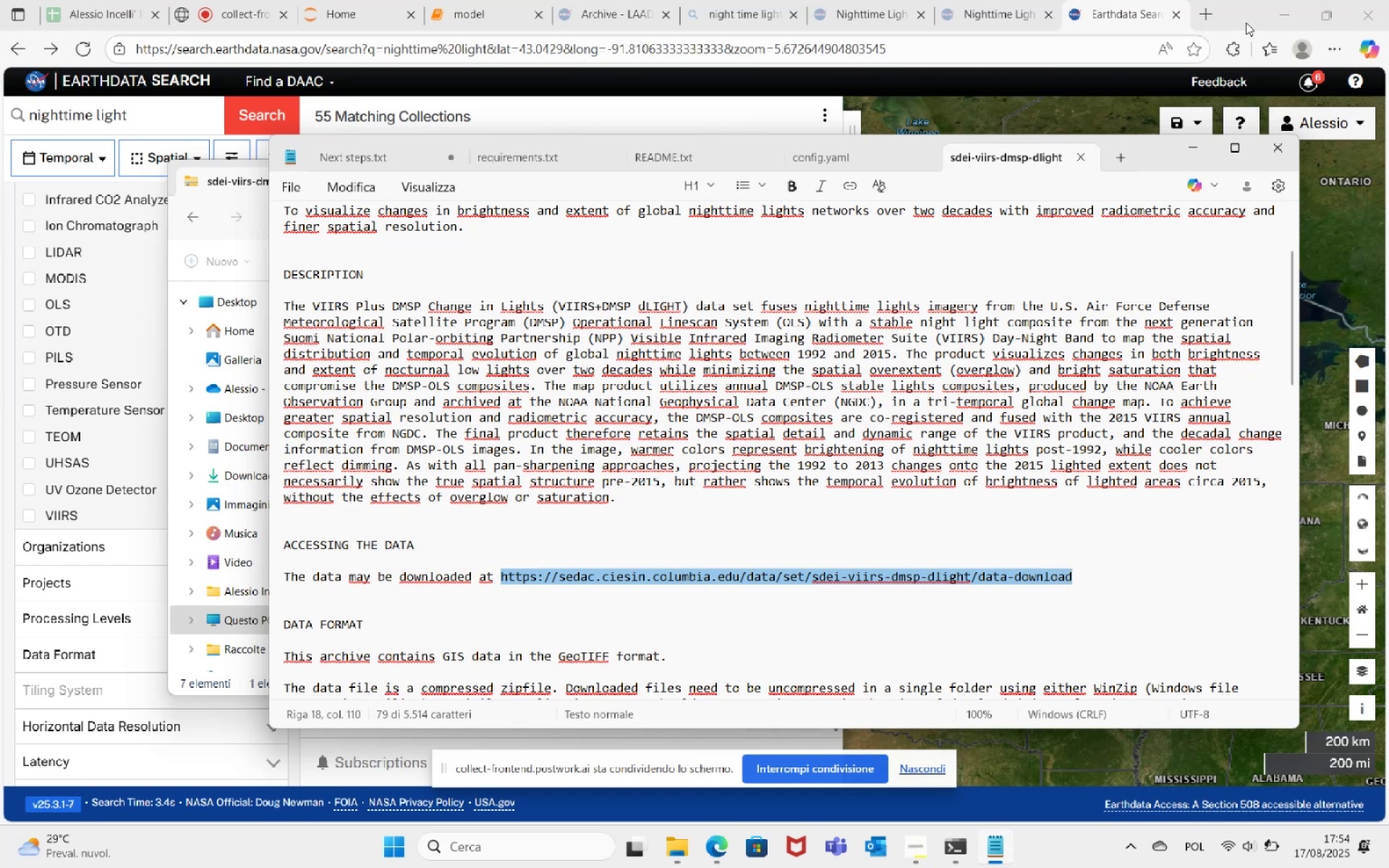 
left_click([1213, 12])
 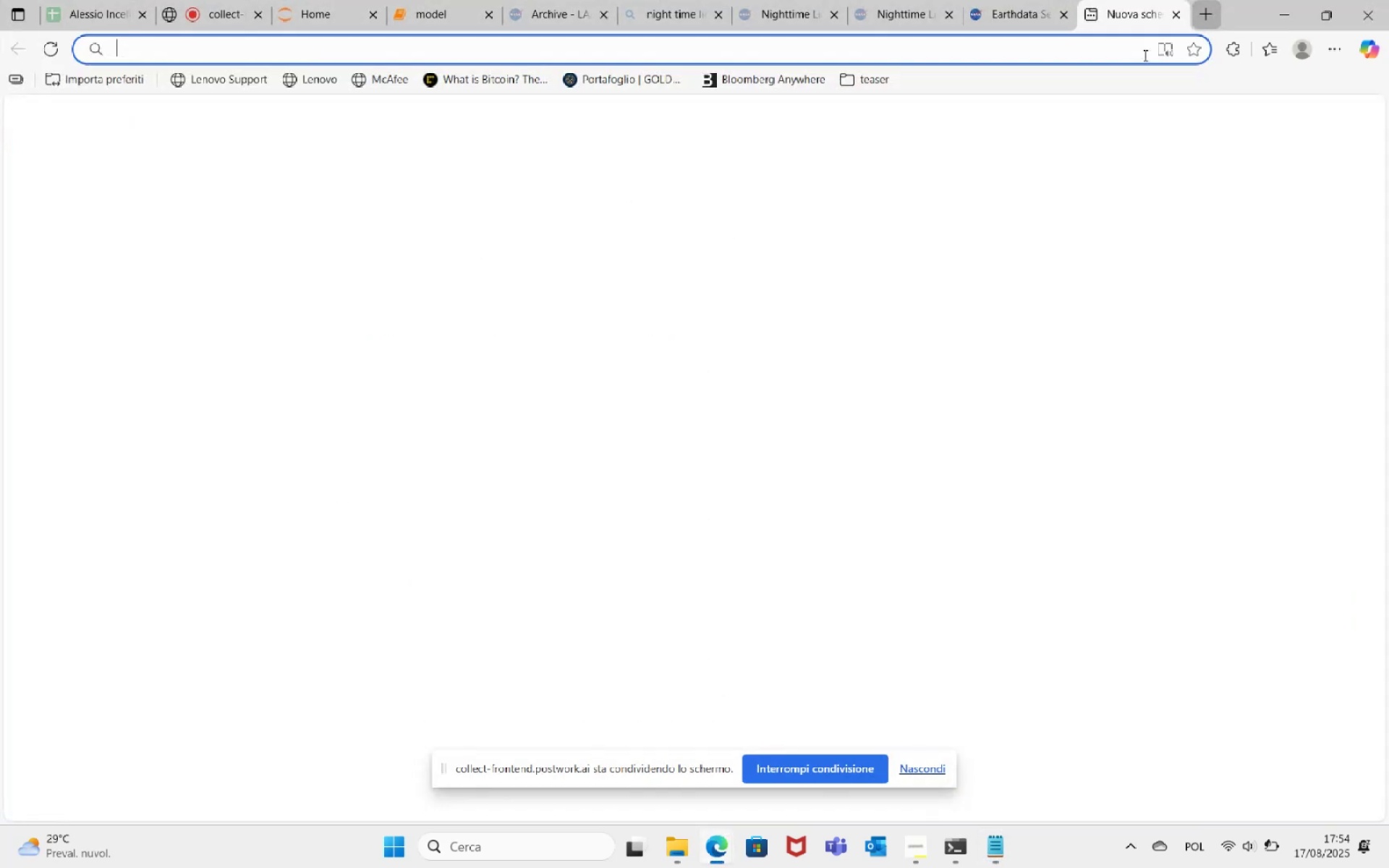 
key(Control+V)
 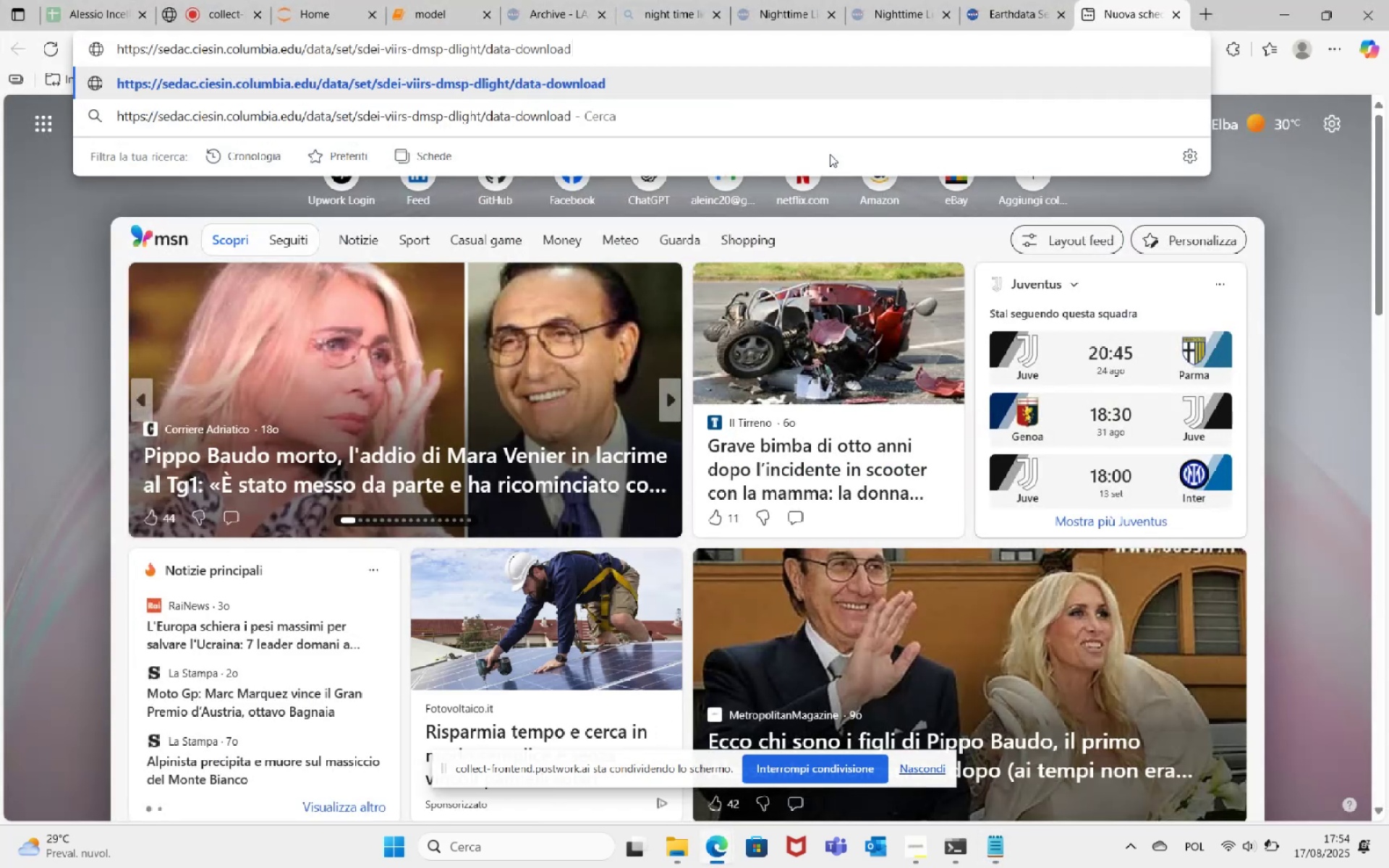 
key(Enter)
 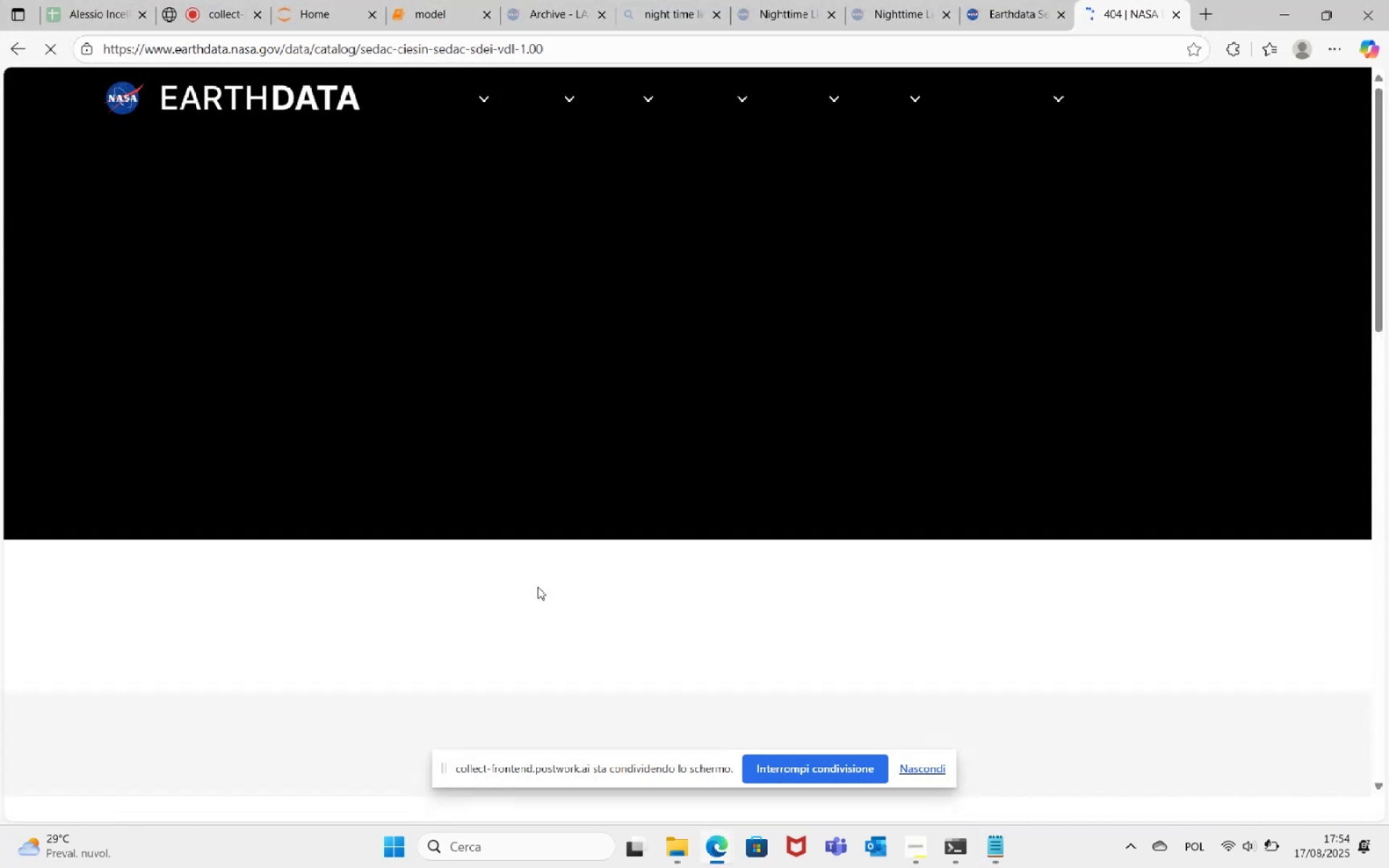 
scroll: coordinate [668, 501], scroll_direction: down, amount: 6.0
 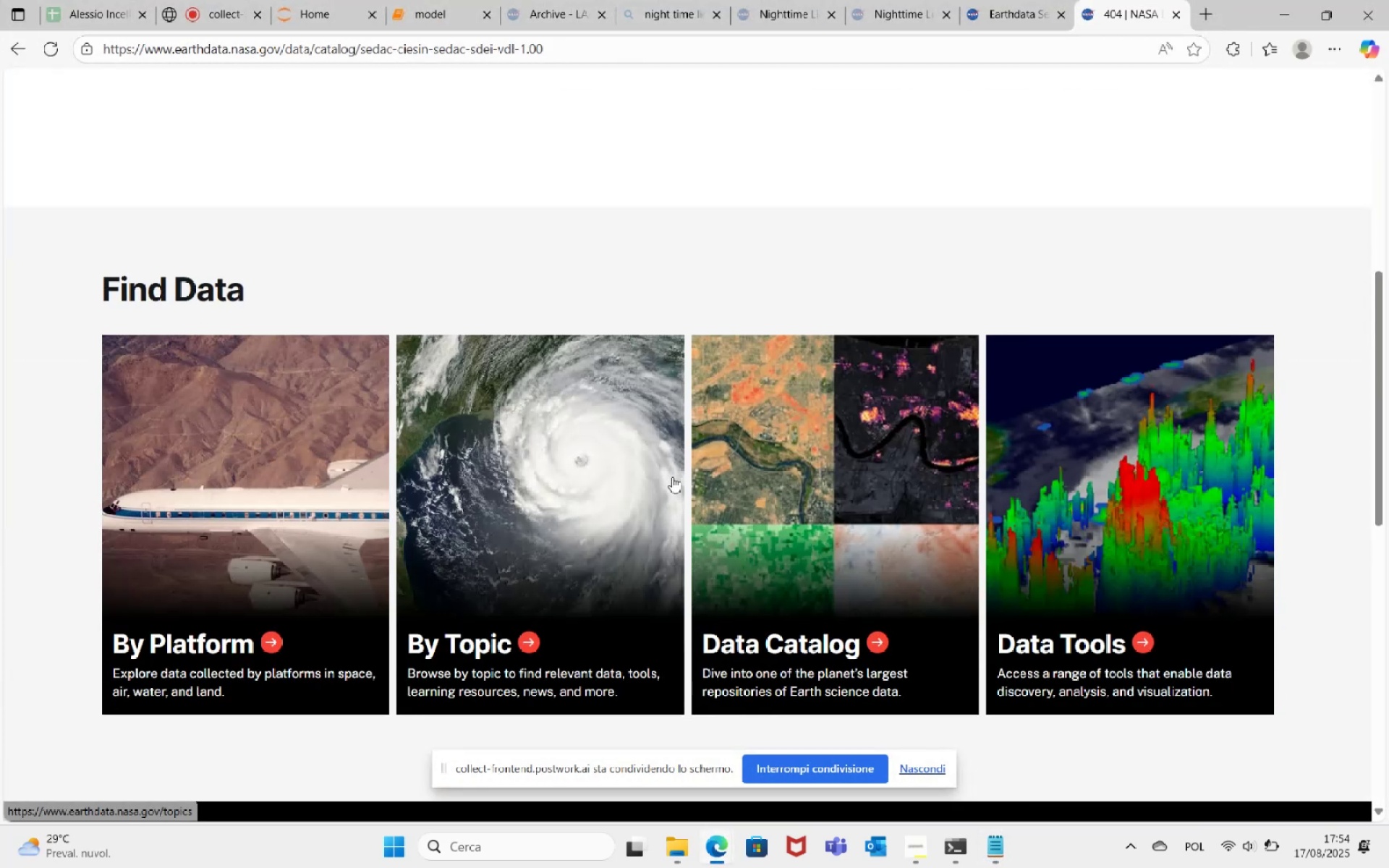 
scroll: coordinate [674, 459], scroll_direction: up, amount: 13.0
 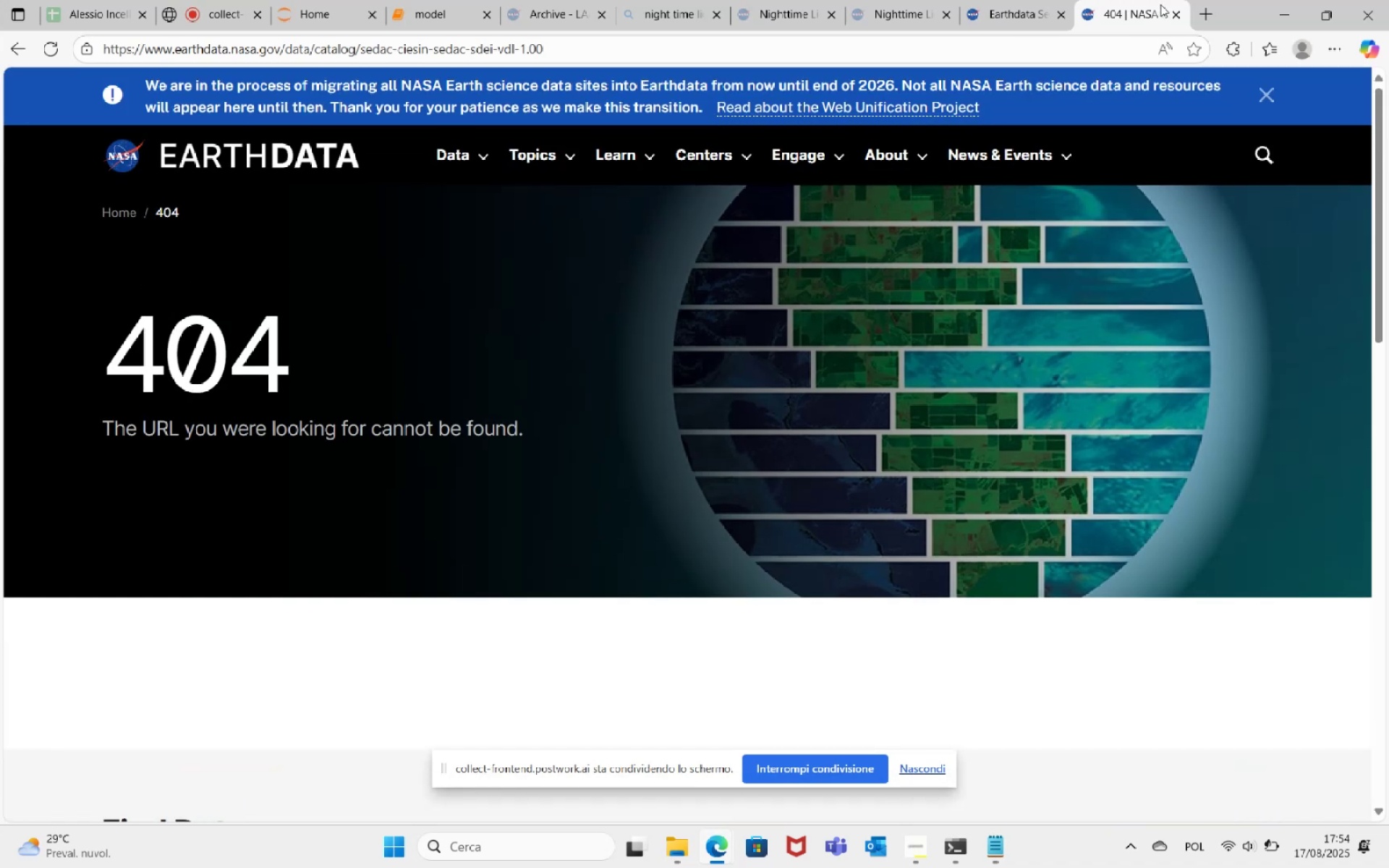 
left_click([1175, 14])
 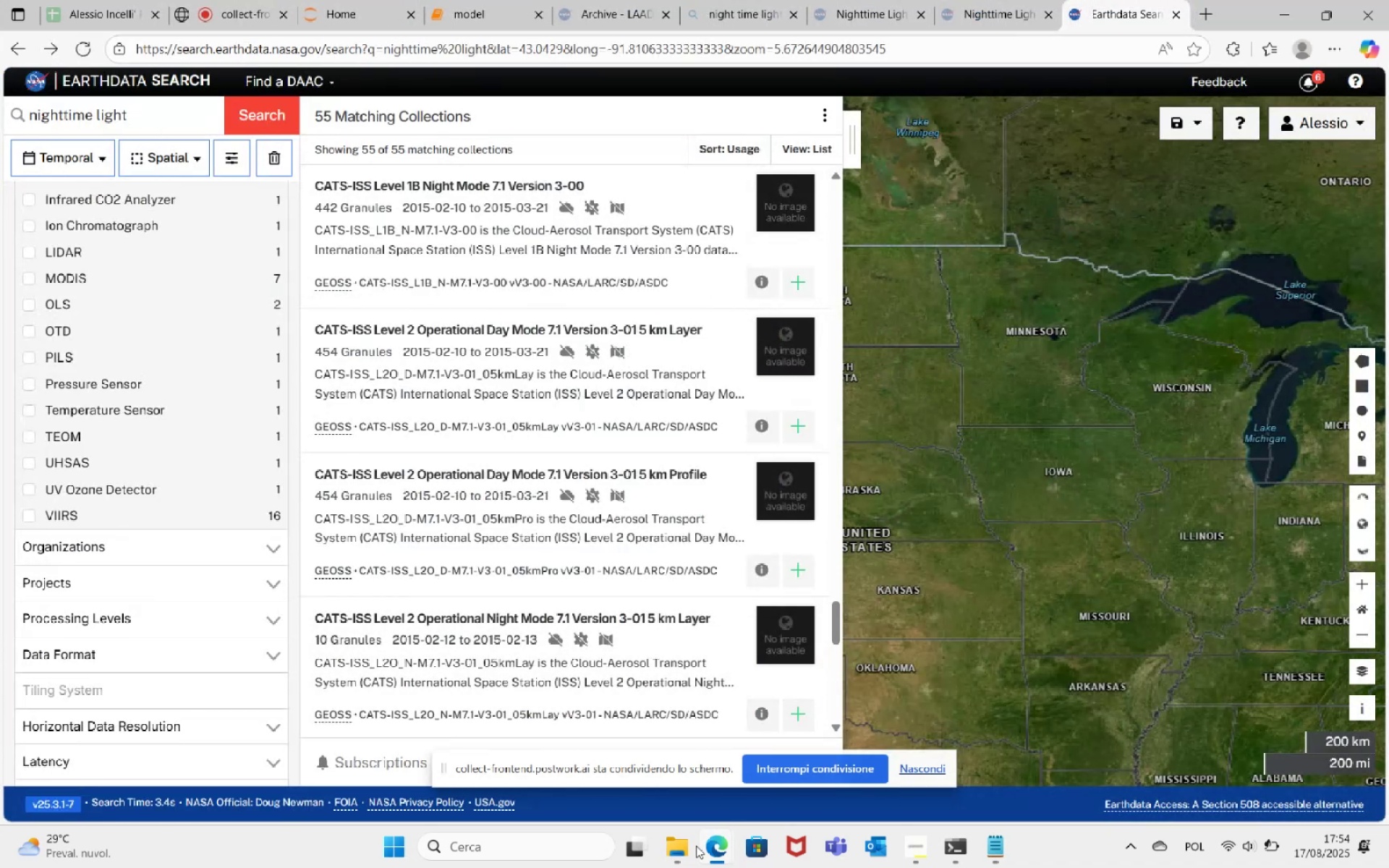 
left_click([689, 851])
 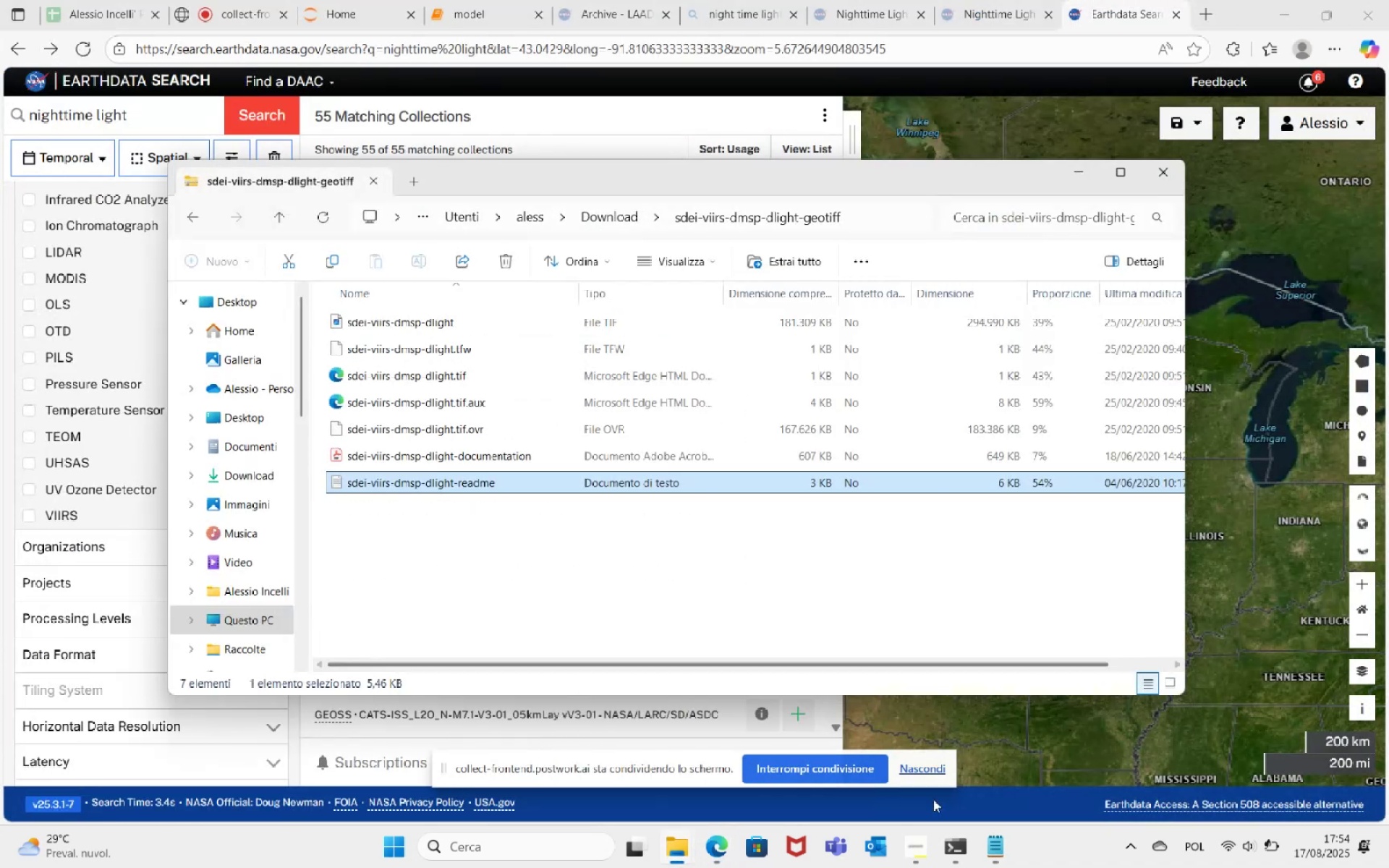 
left_click([991, 851])
 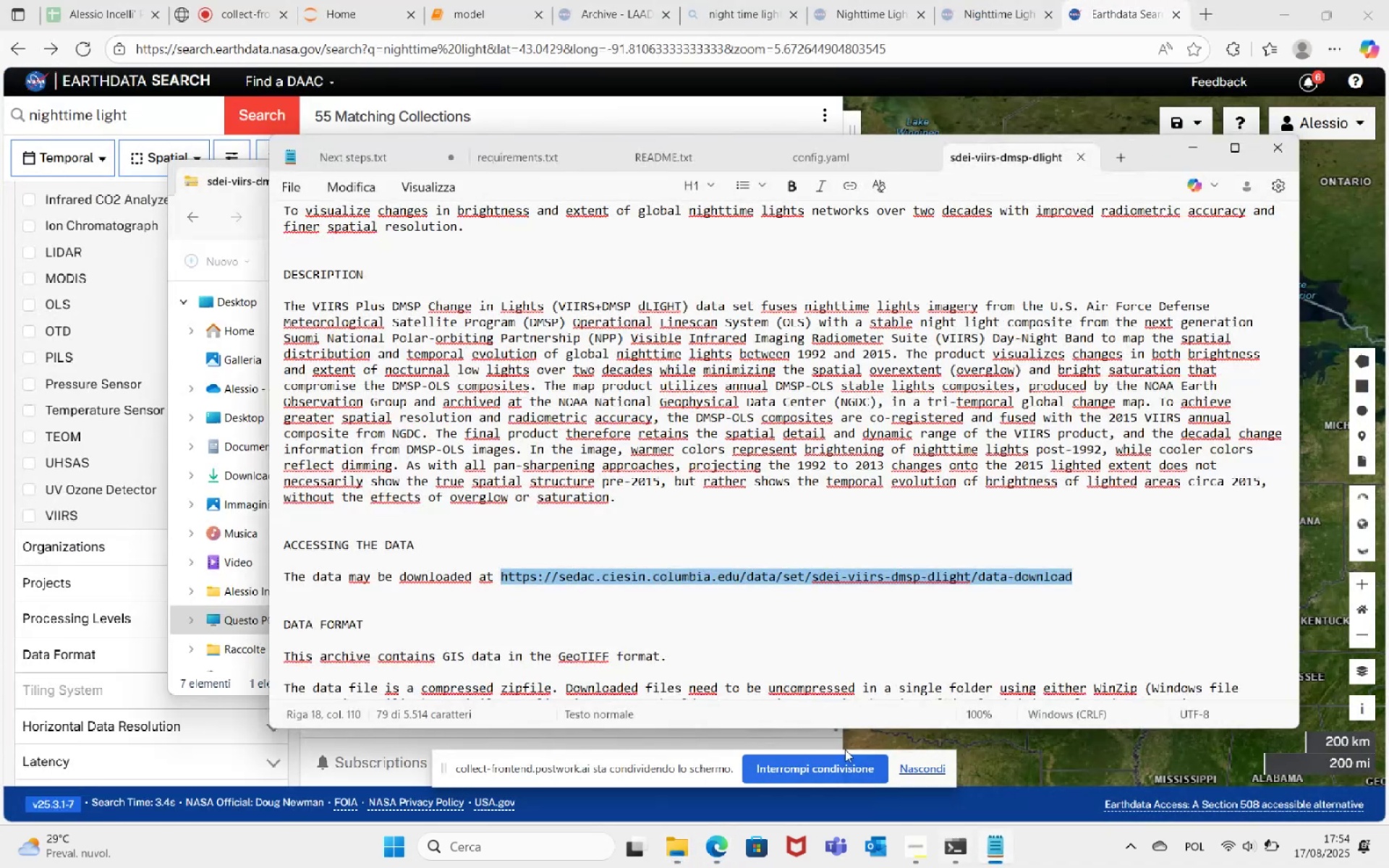 
scroll: coordinate [734, 506], scroll_direction: down, amount: 2.0
 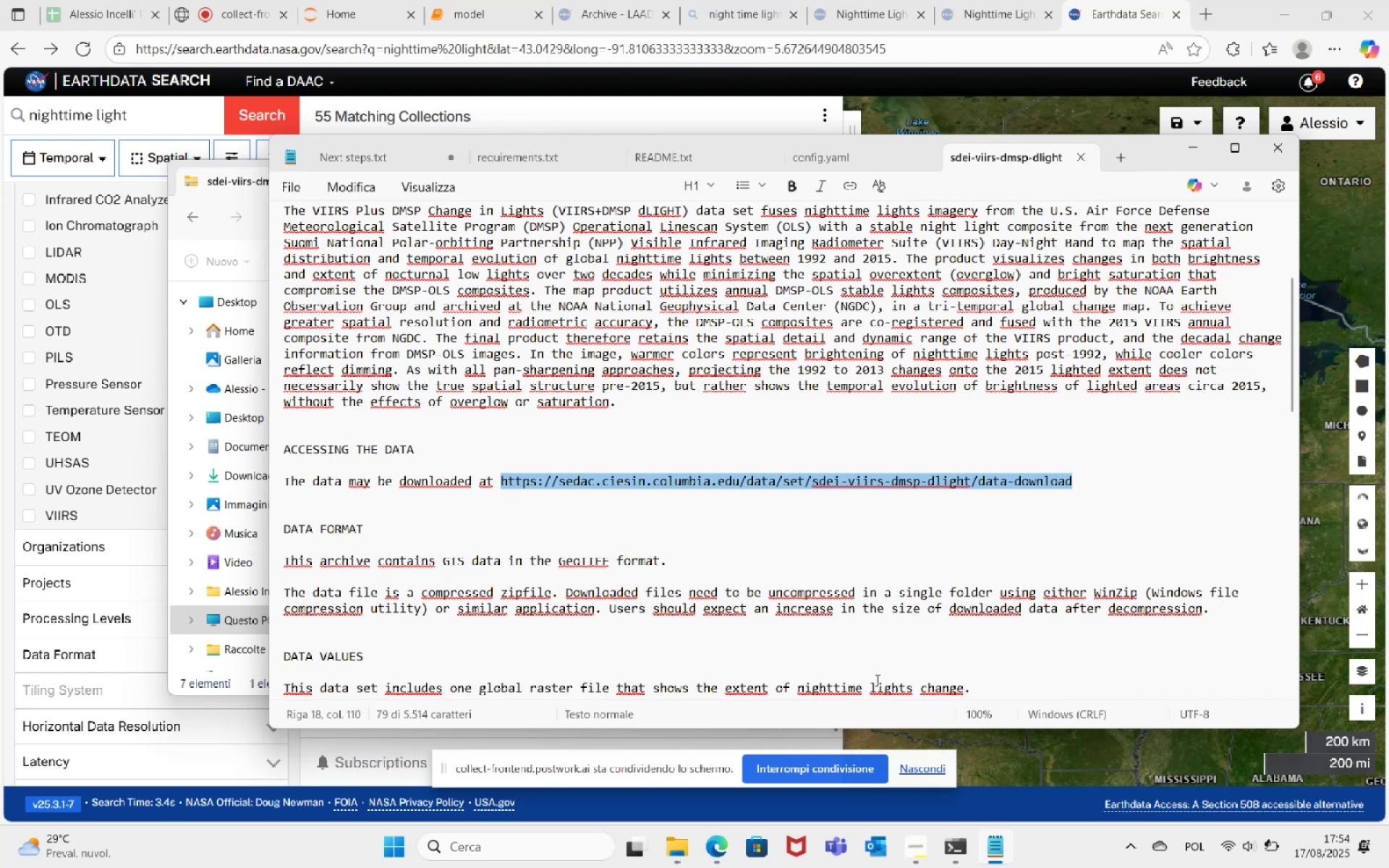 
wait(11.07)
 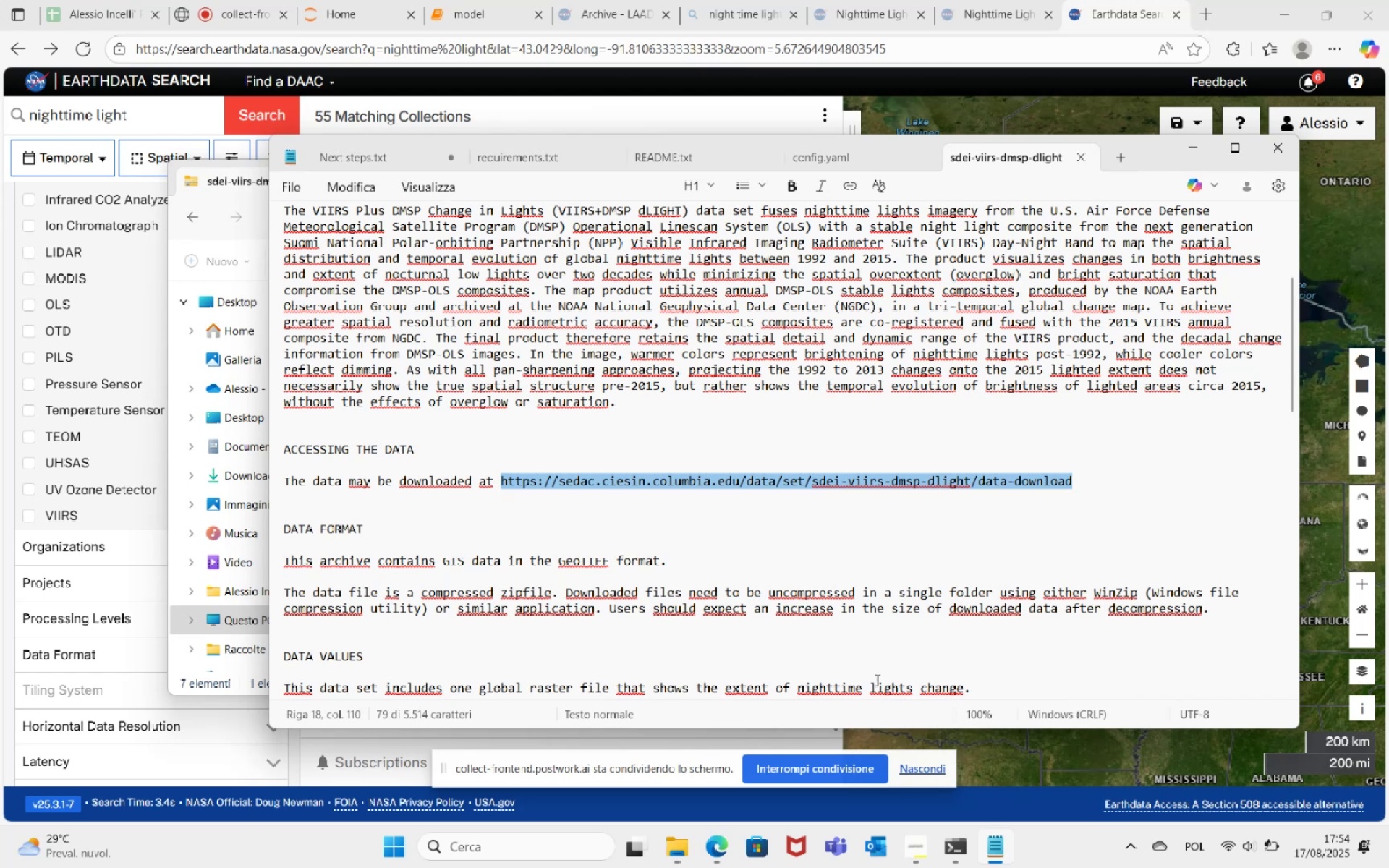 
scroll: coordinate [609, 529], scroll_direction: down, amount: 15.0
 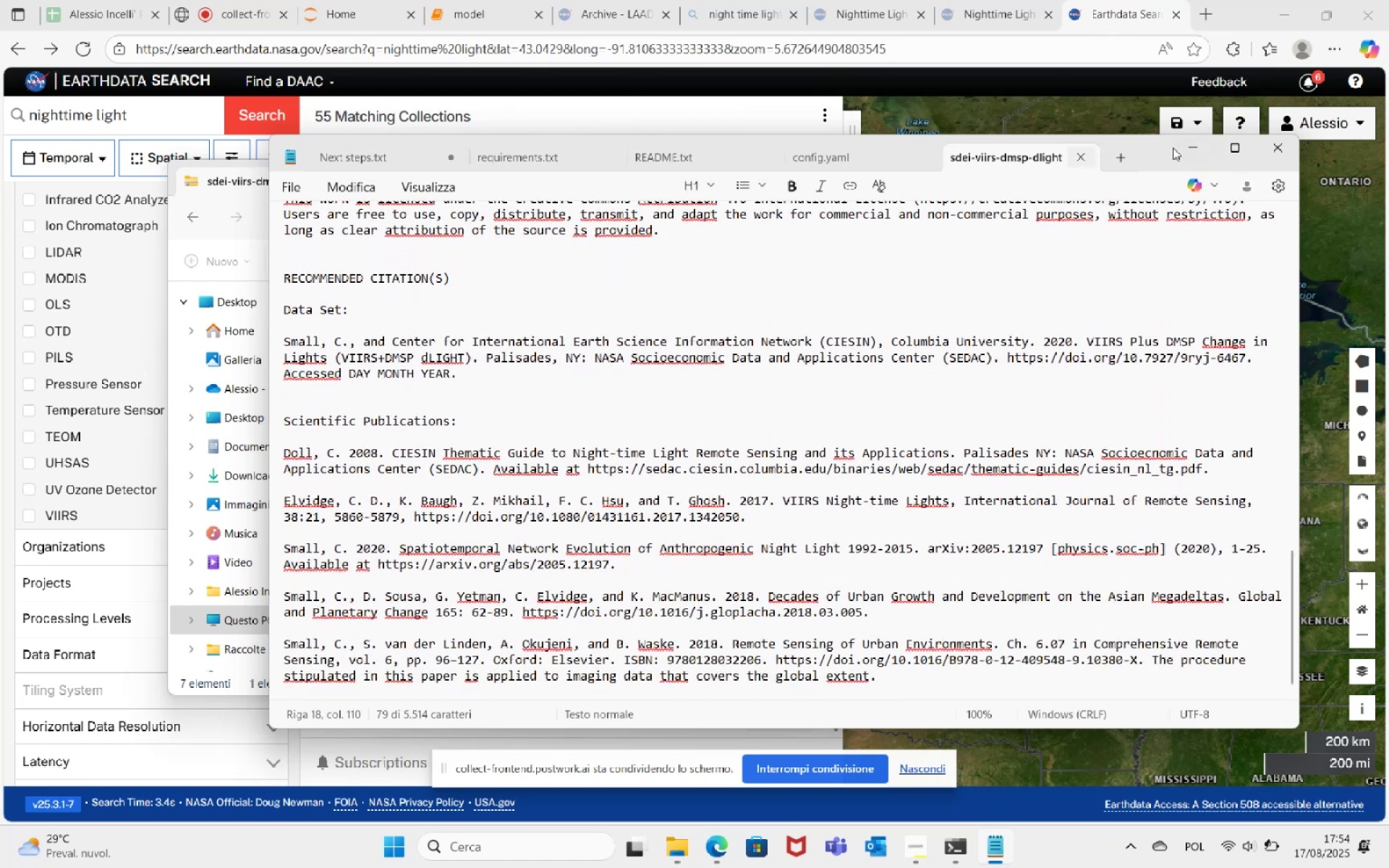 
left_click([1276, 158])
 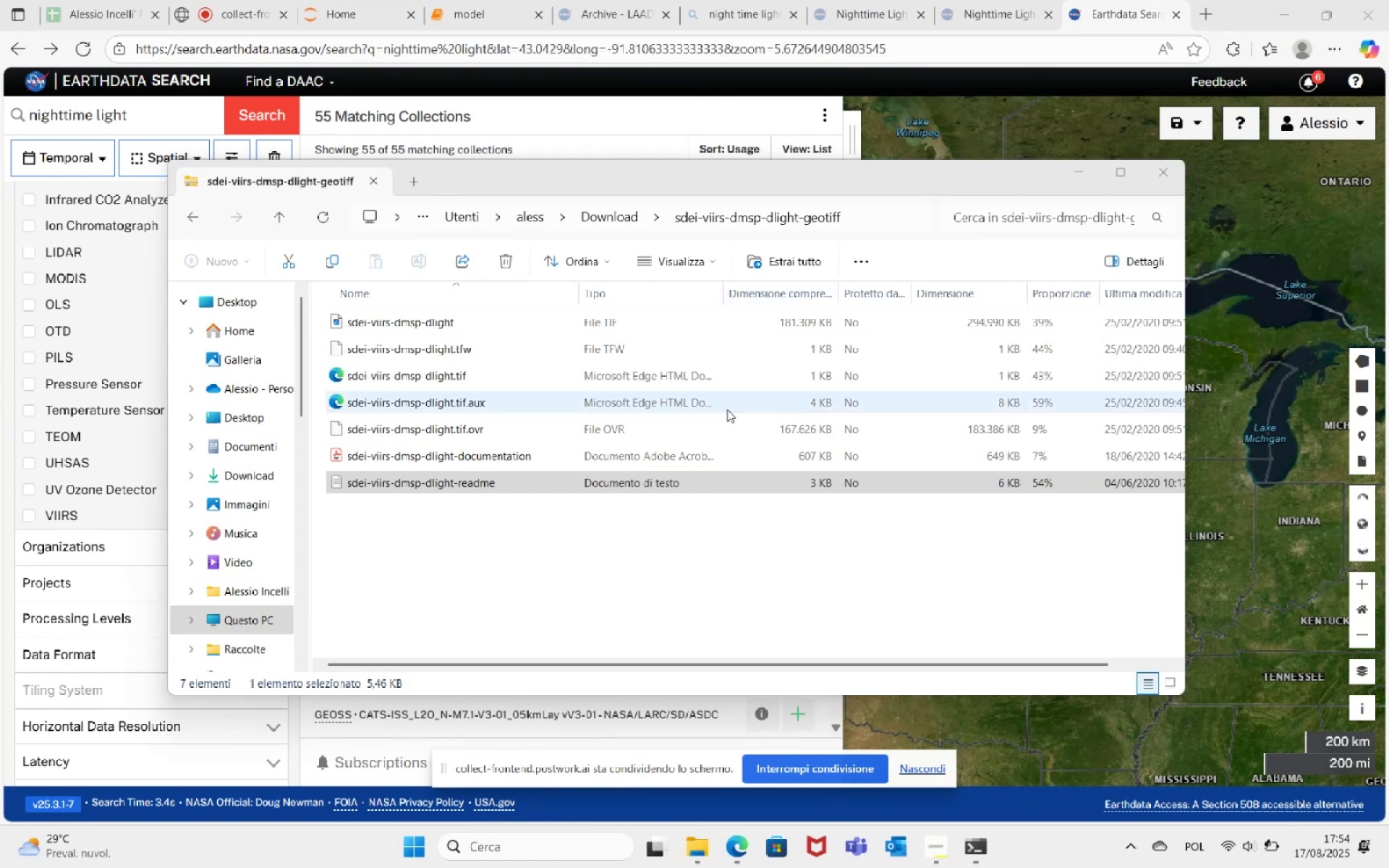 
left_click([605, 618])
 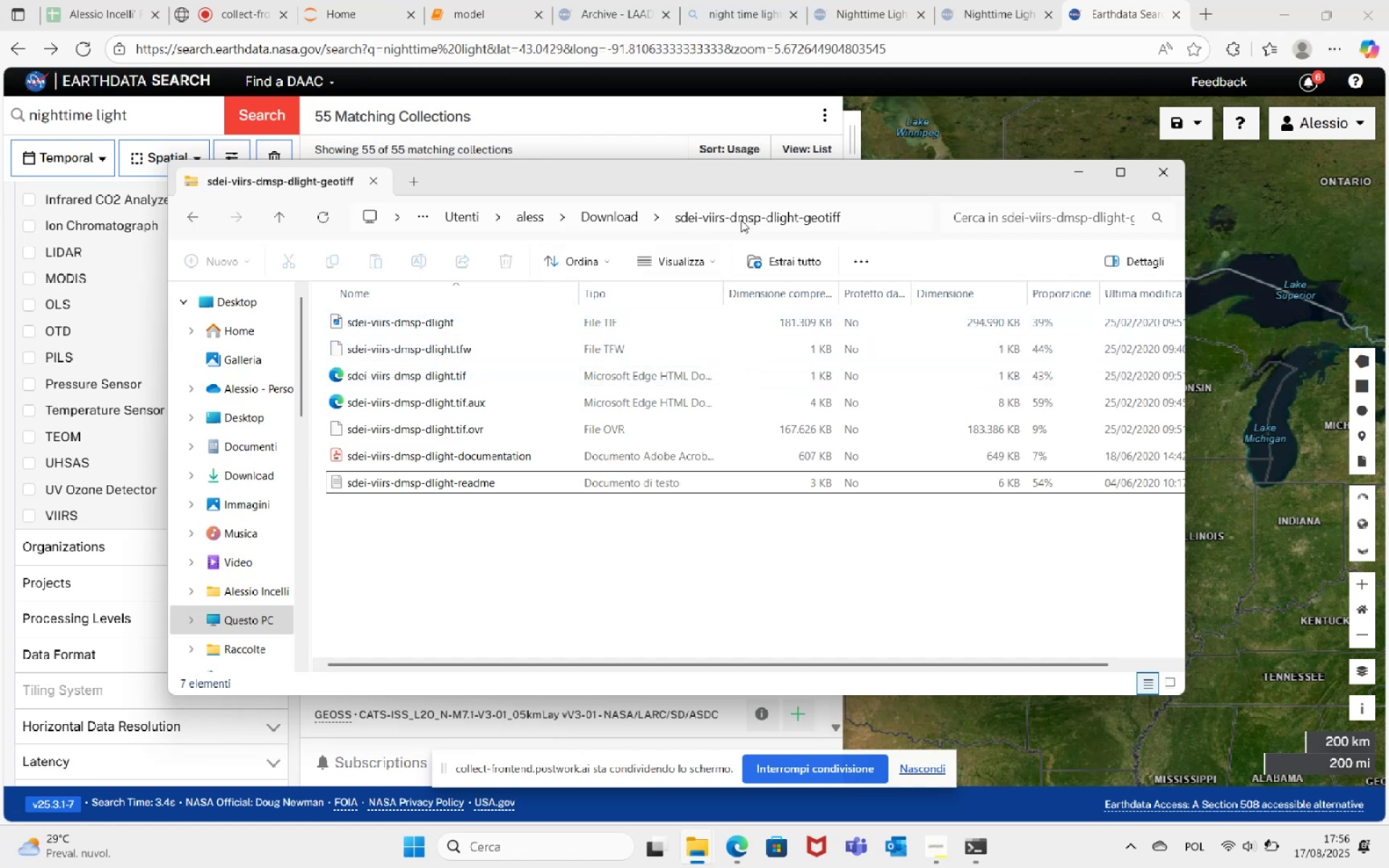 
wait(122.45)
 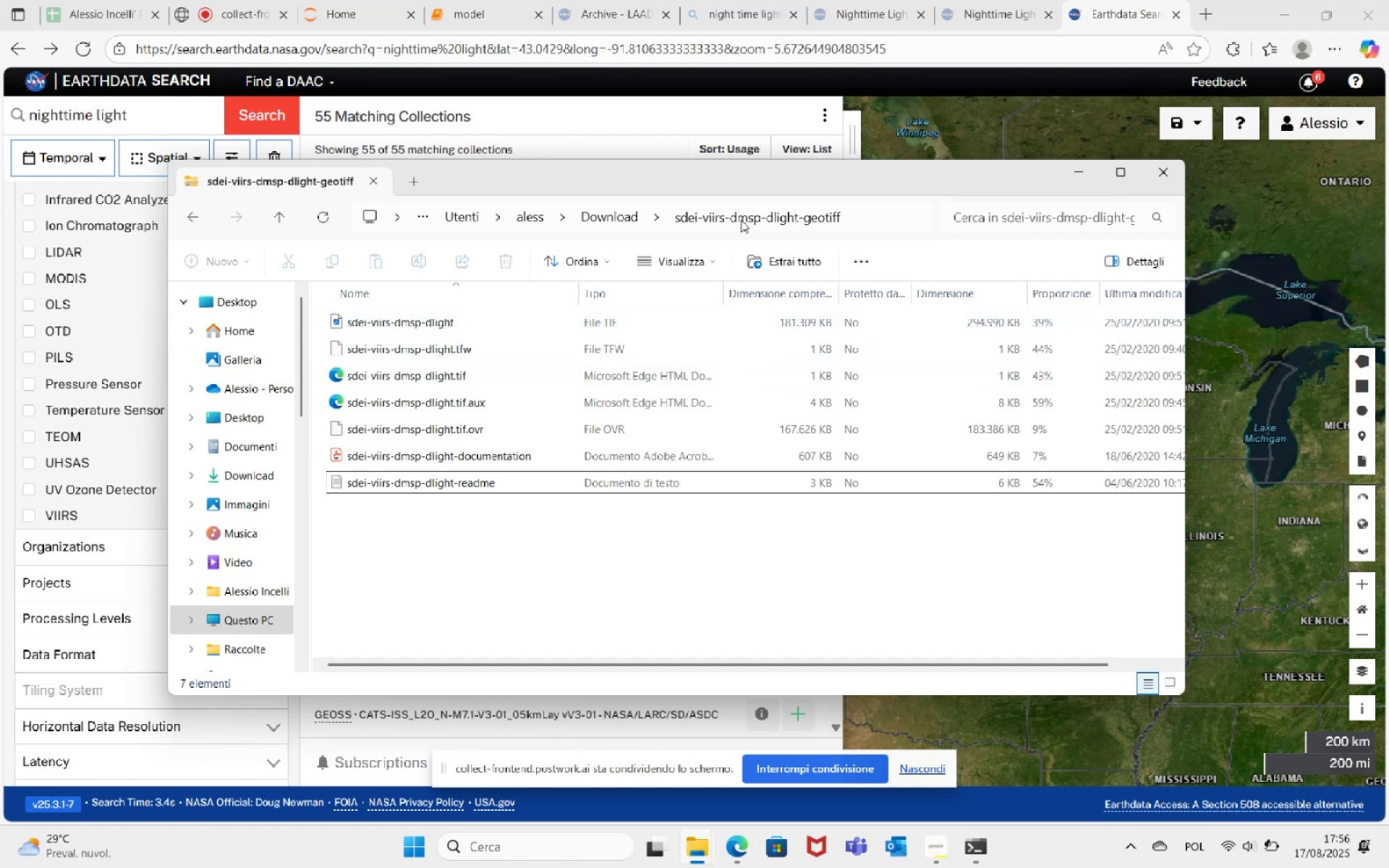 
left_click([187, 215])
 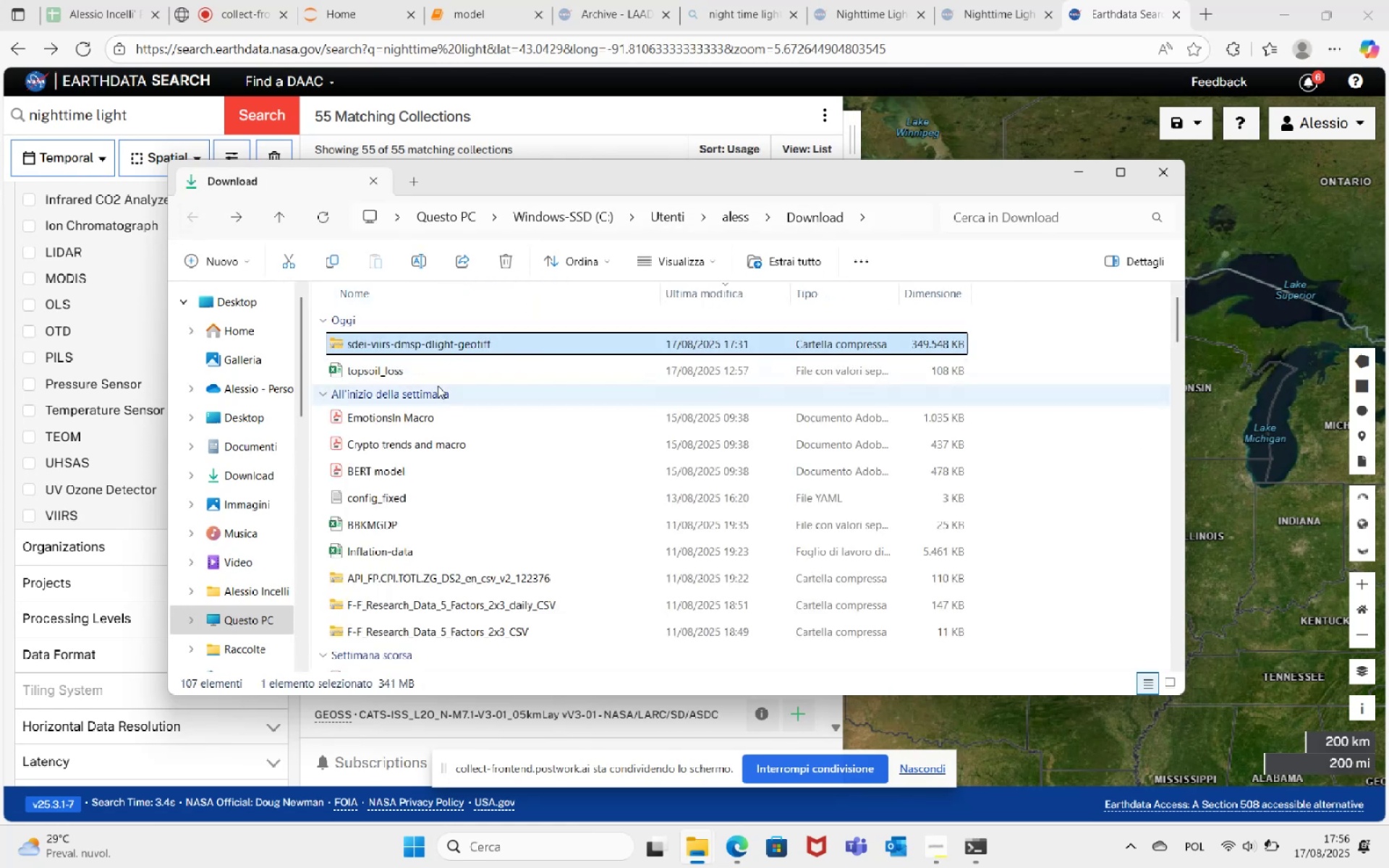 
double_click([438, 374])
 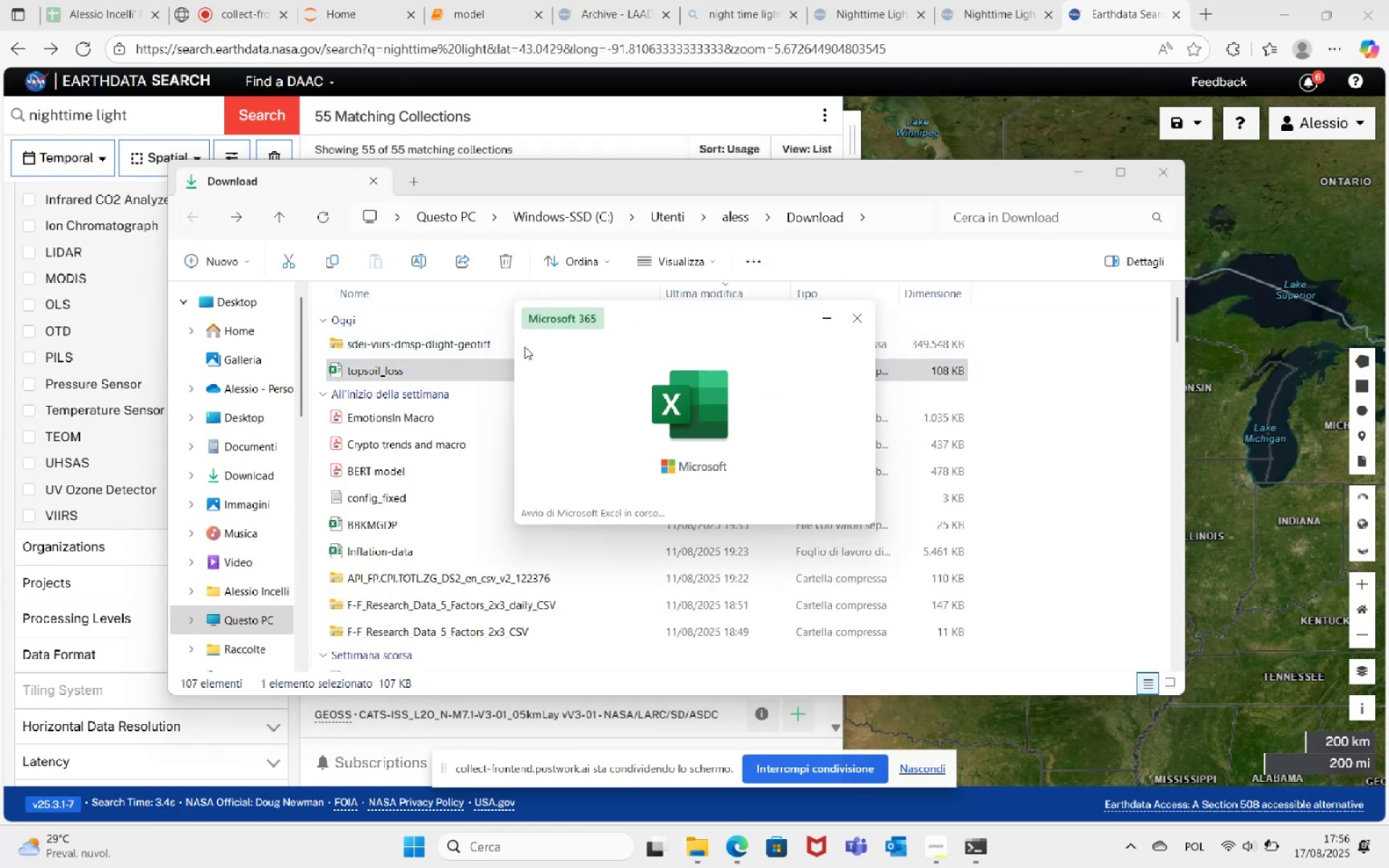 
double_click([497, 345])
 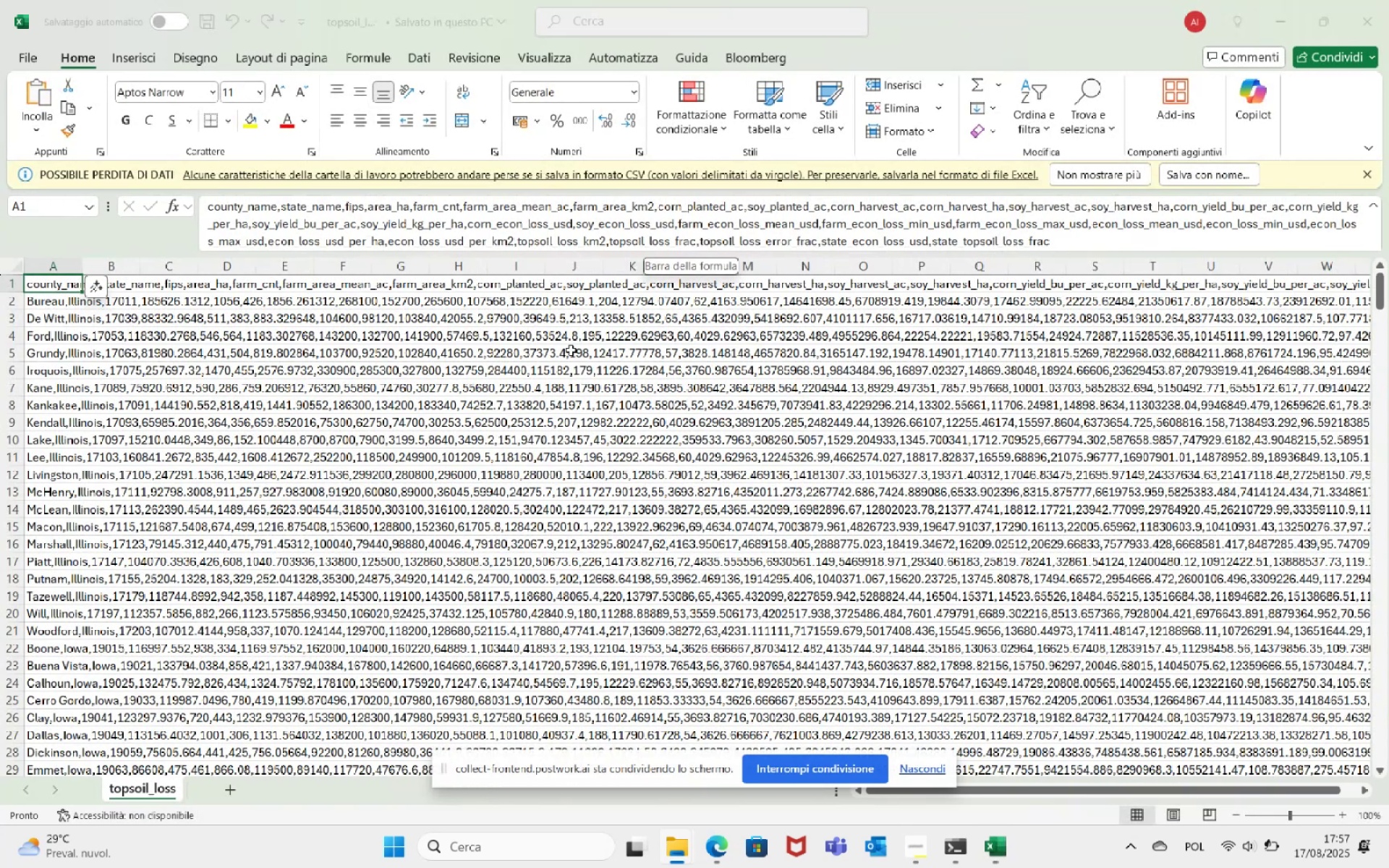 
wait(17.77)
 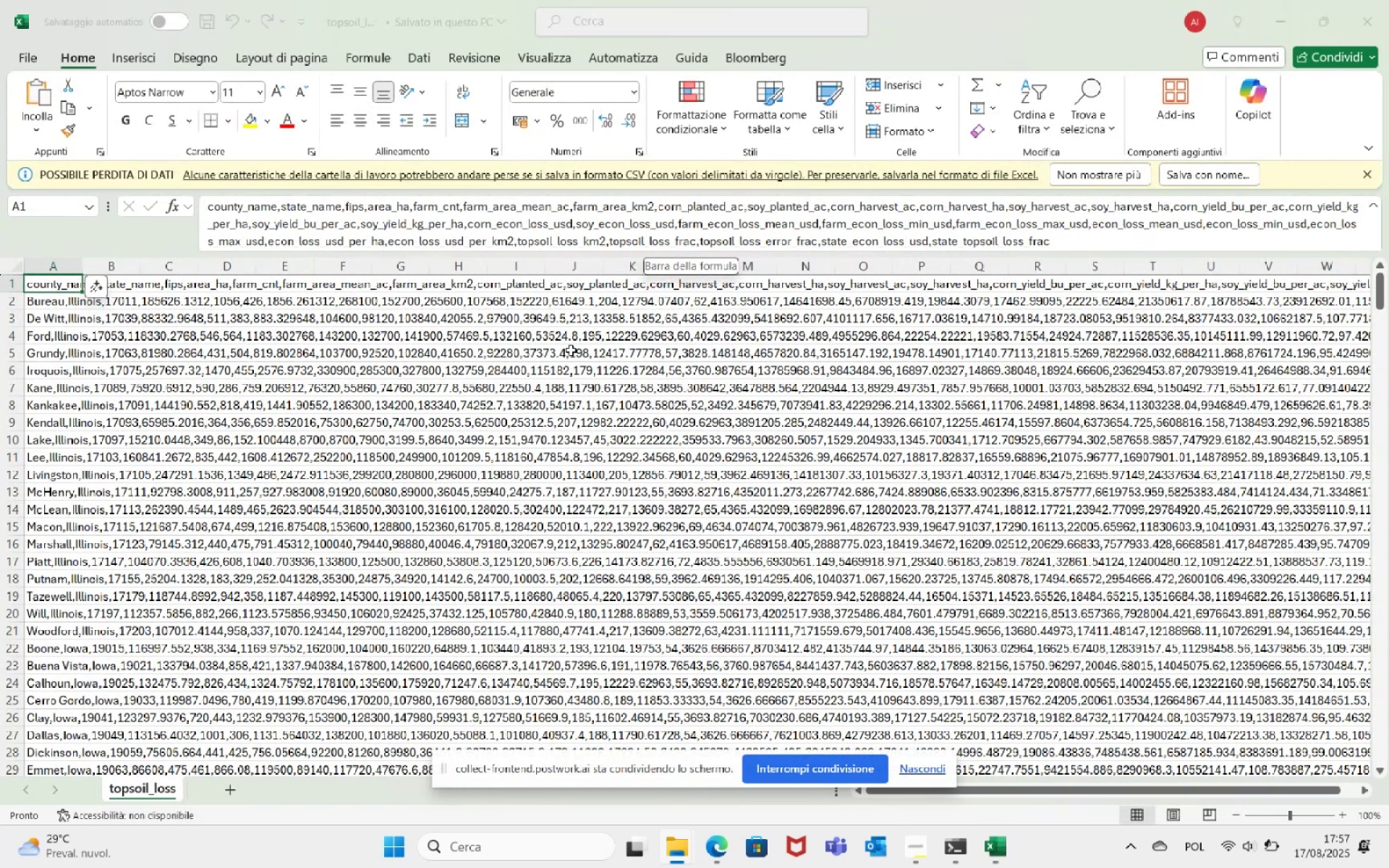 
left_click([1388, 20])
 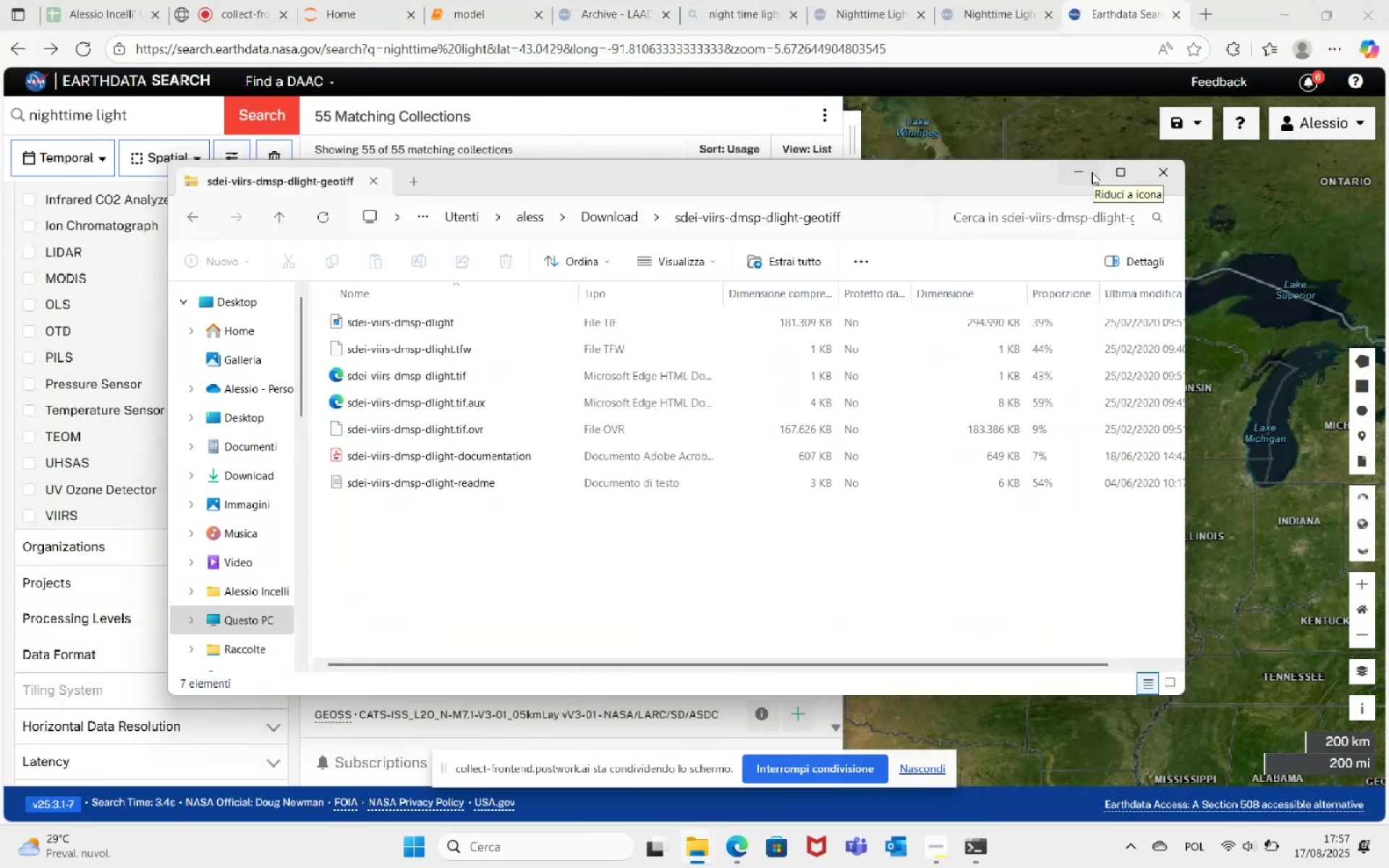 
wait(5.85)
 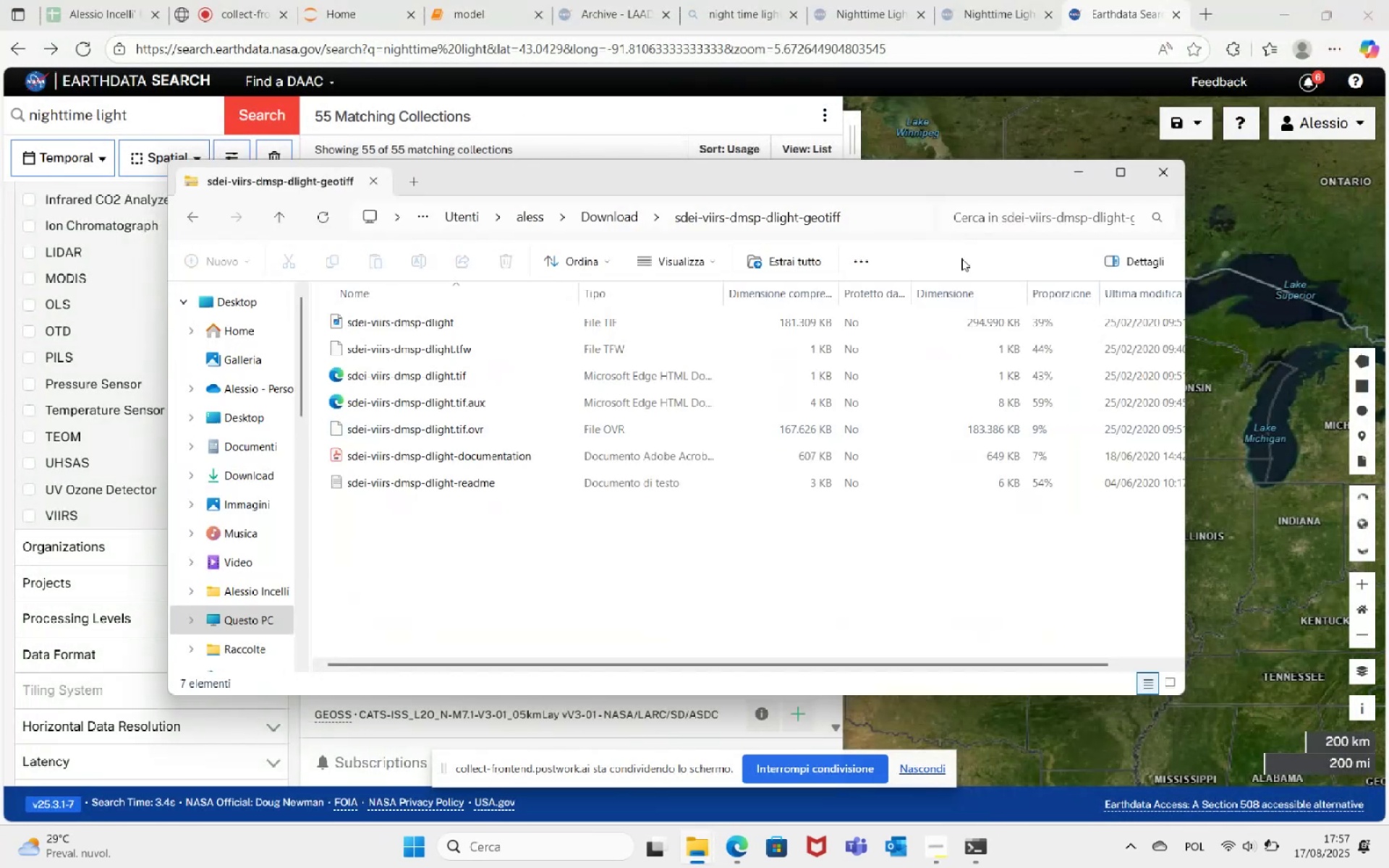 
left_click([1089, 174])
 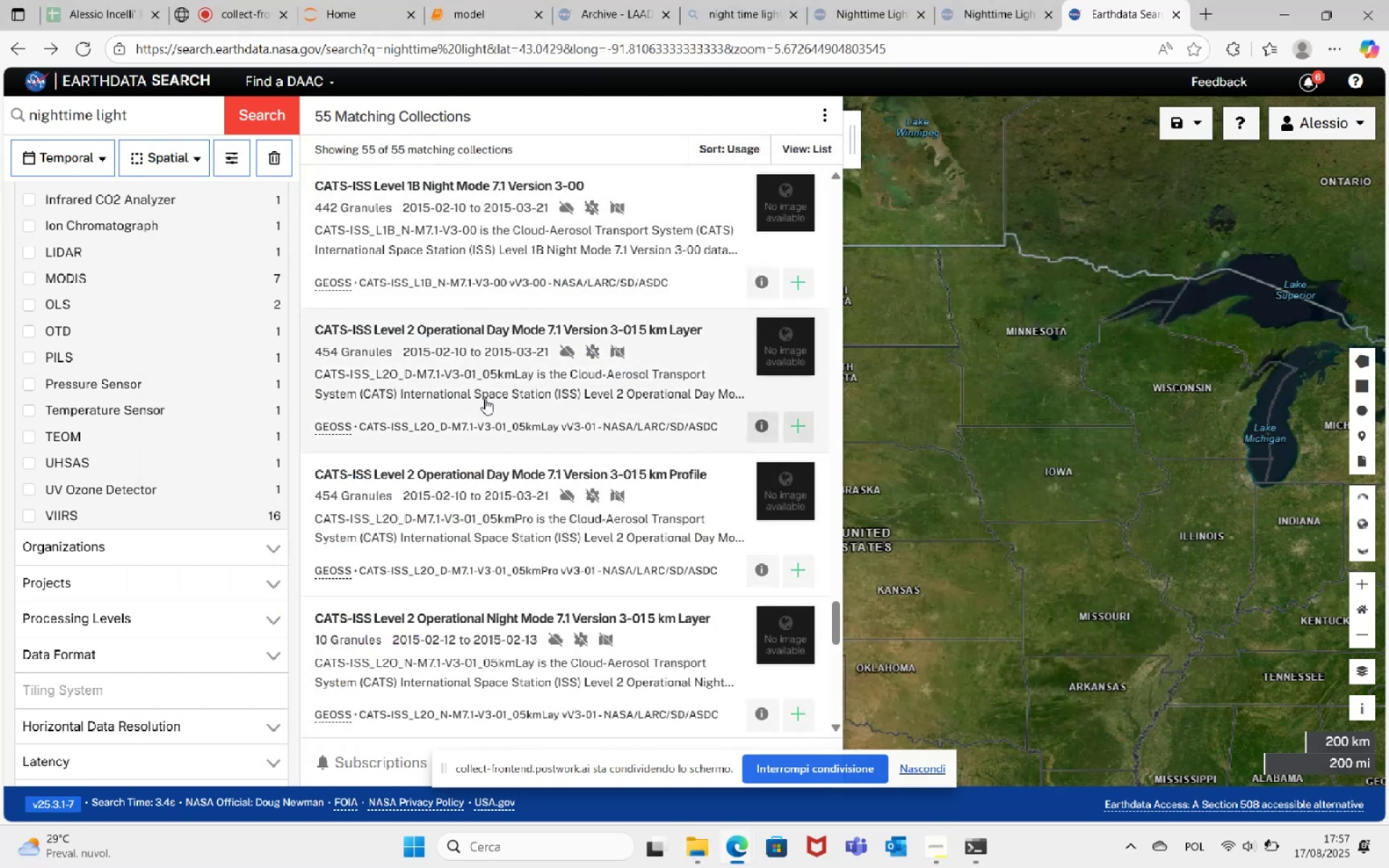 
scroll: coordinate [509, 409], scroll_direction: up, amount: 15.0
 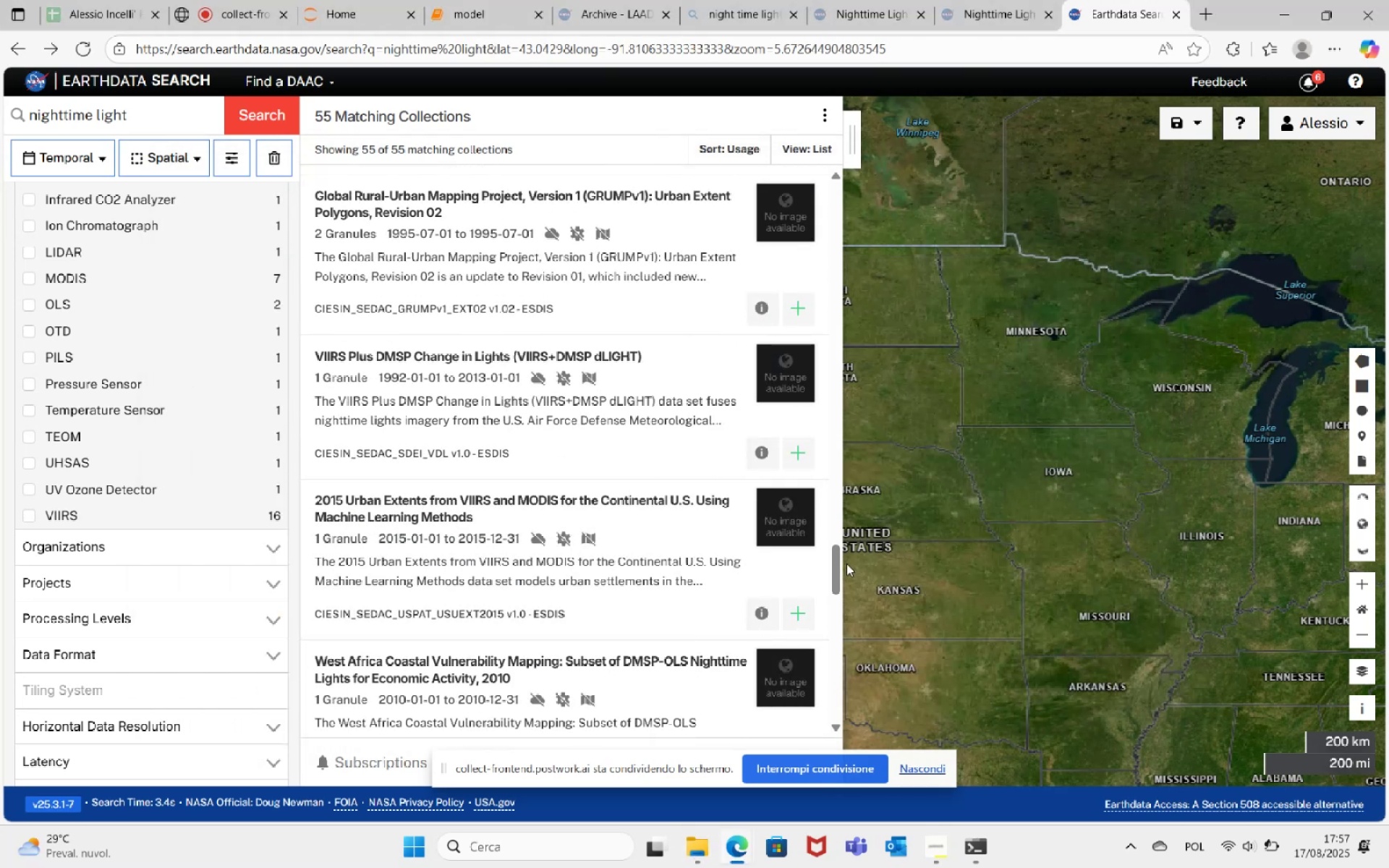 
left_click_drag(start_coordinate=[838, 563], to_coordinate=[832, 157])
 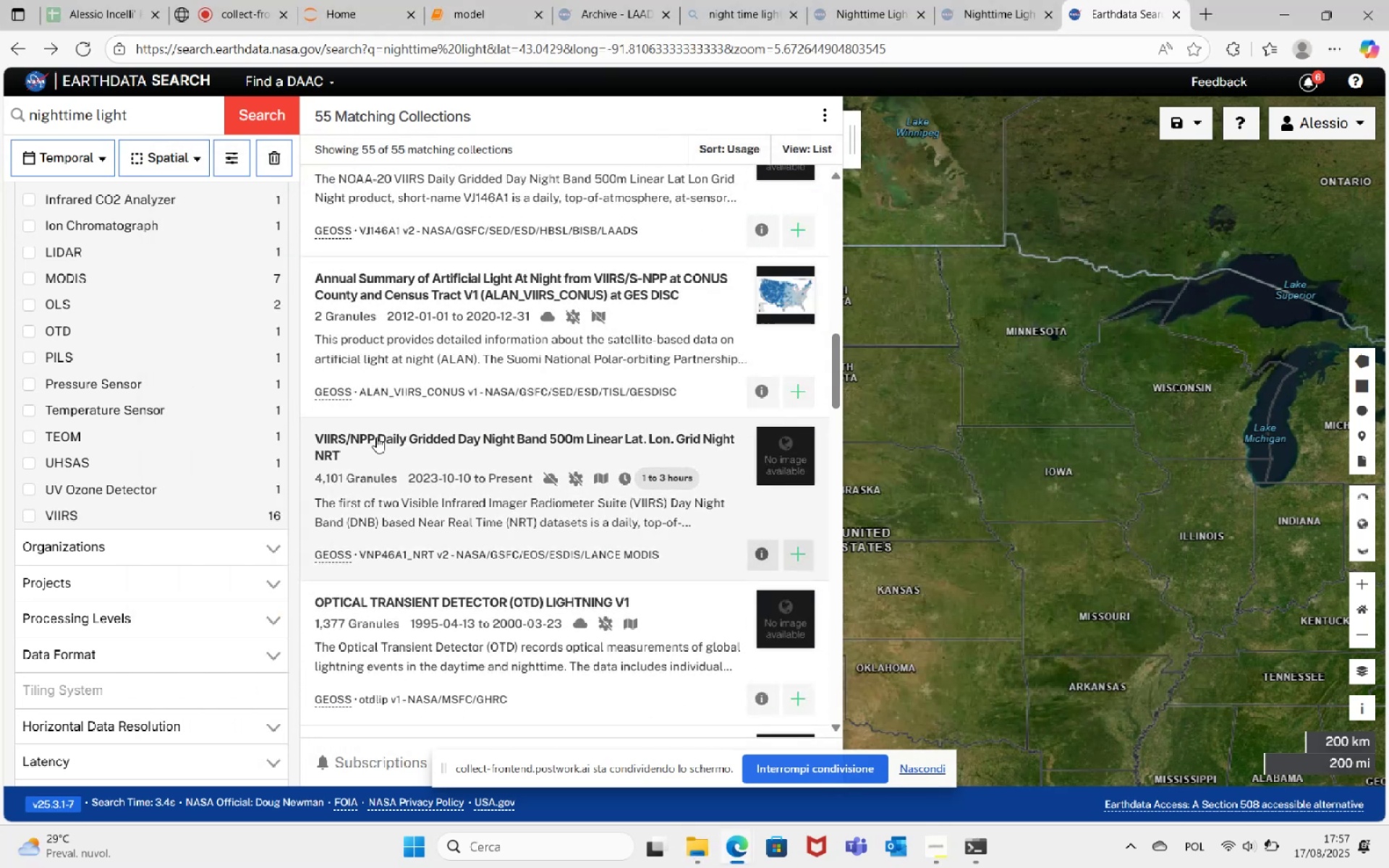 
scroll: coordinate [160, 466], scroll_direction: up, amount: 13.0
 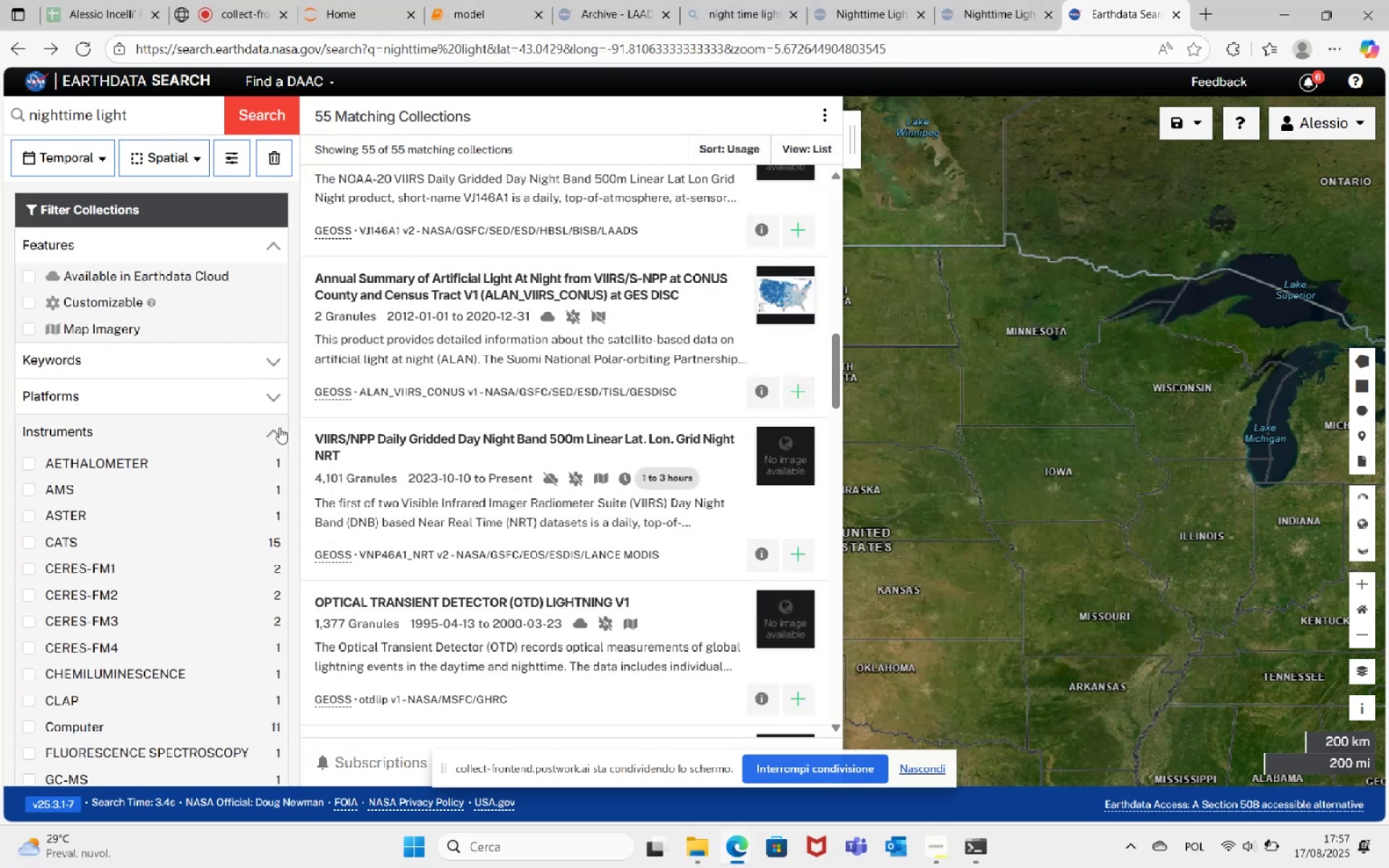 
left_click([276, 430])
 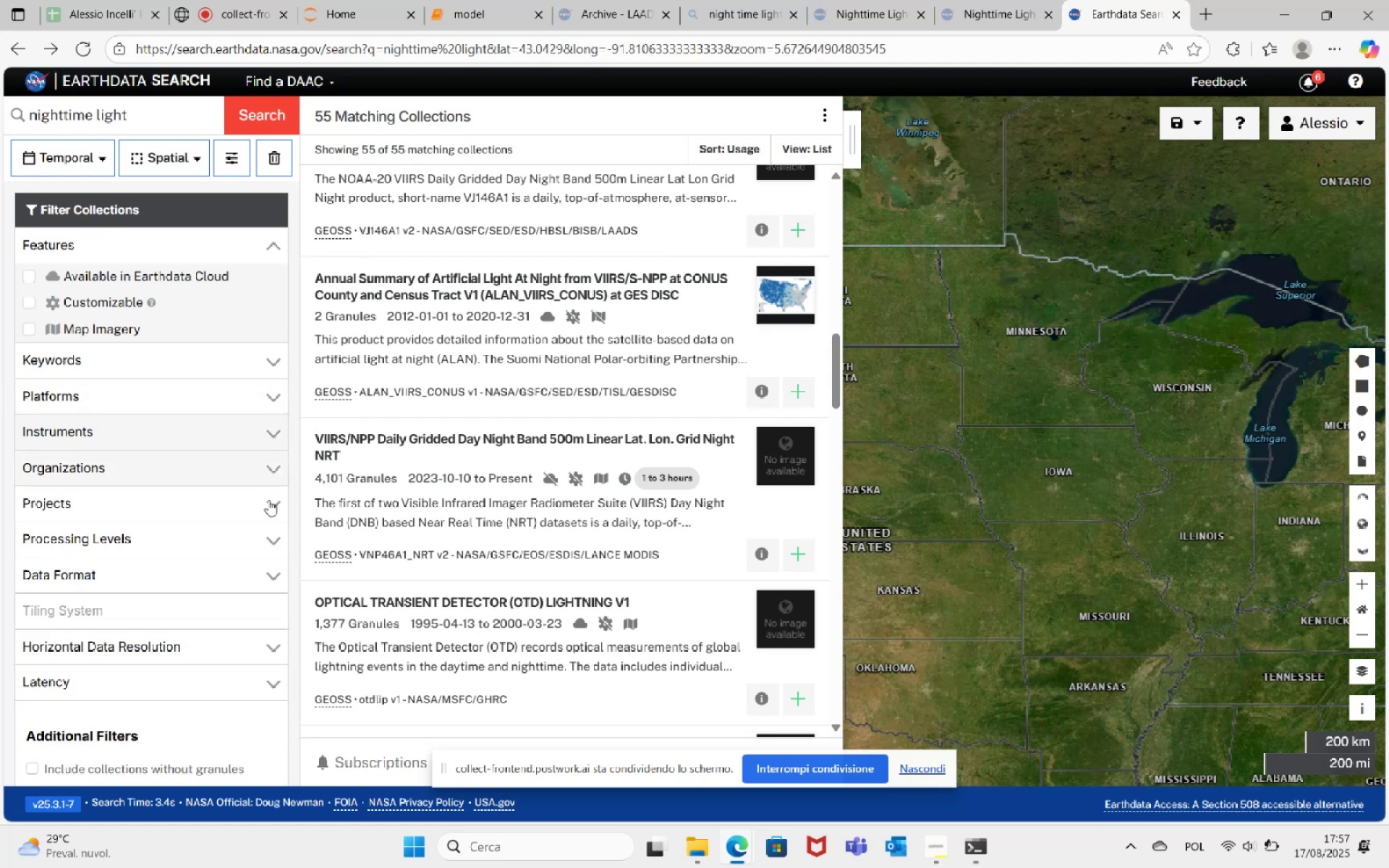 
left_click([276, 394])
 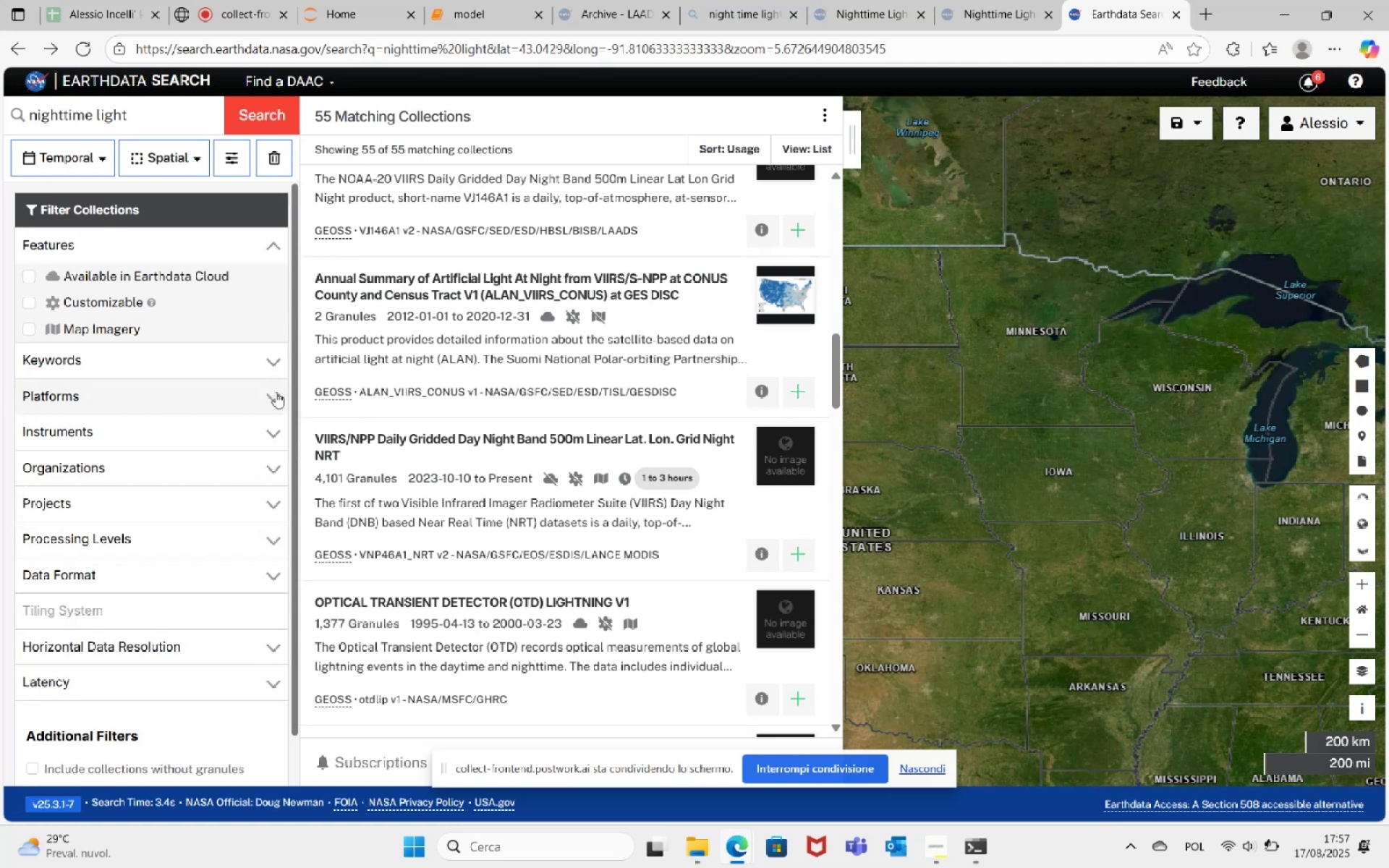 
double_click([273, 359])
 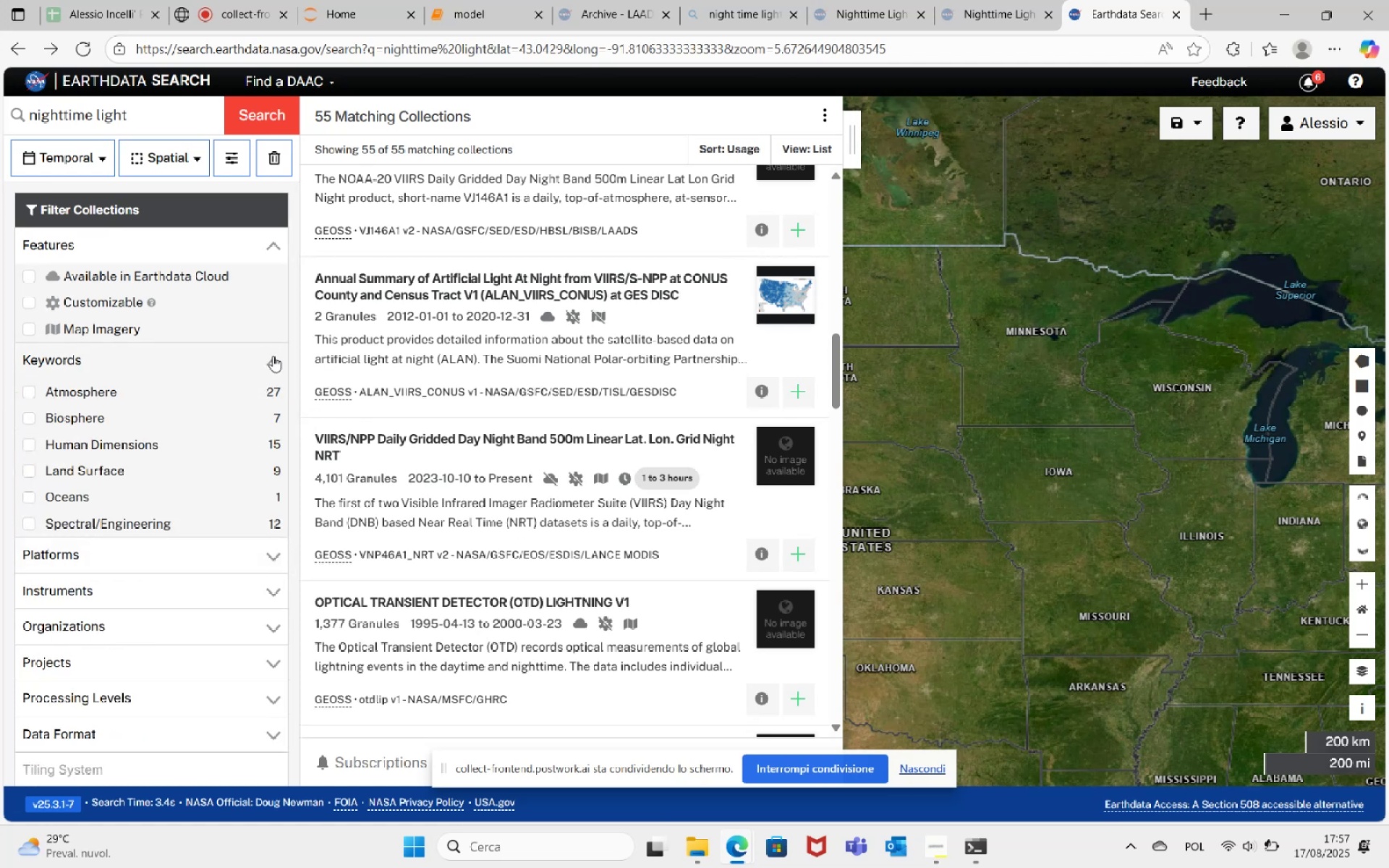 
left_click([276, 360])
 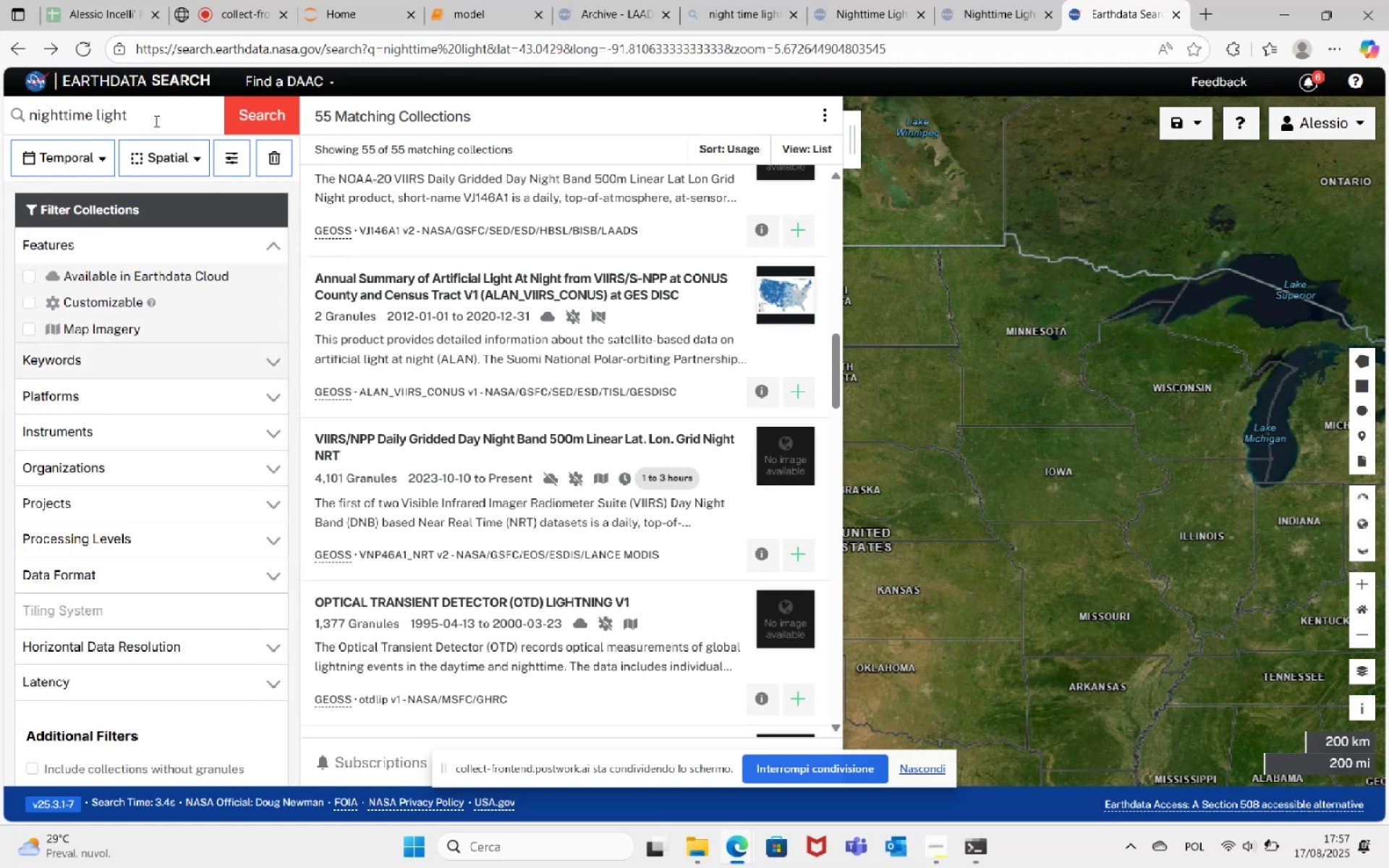 
left_click_drag(start_coordinate=[162, 118], to_coordinate=[0, 118])
 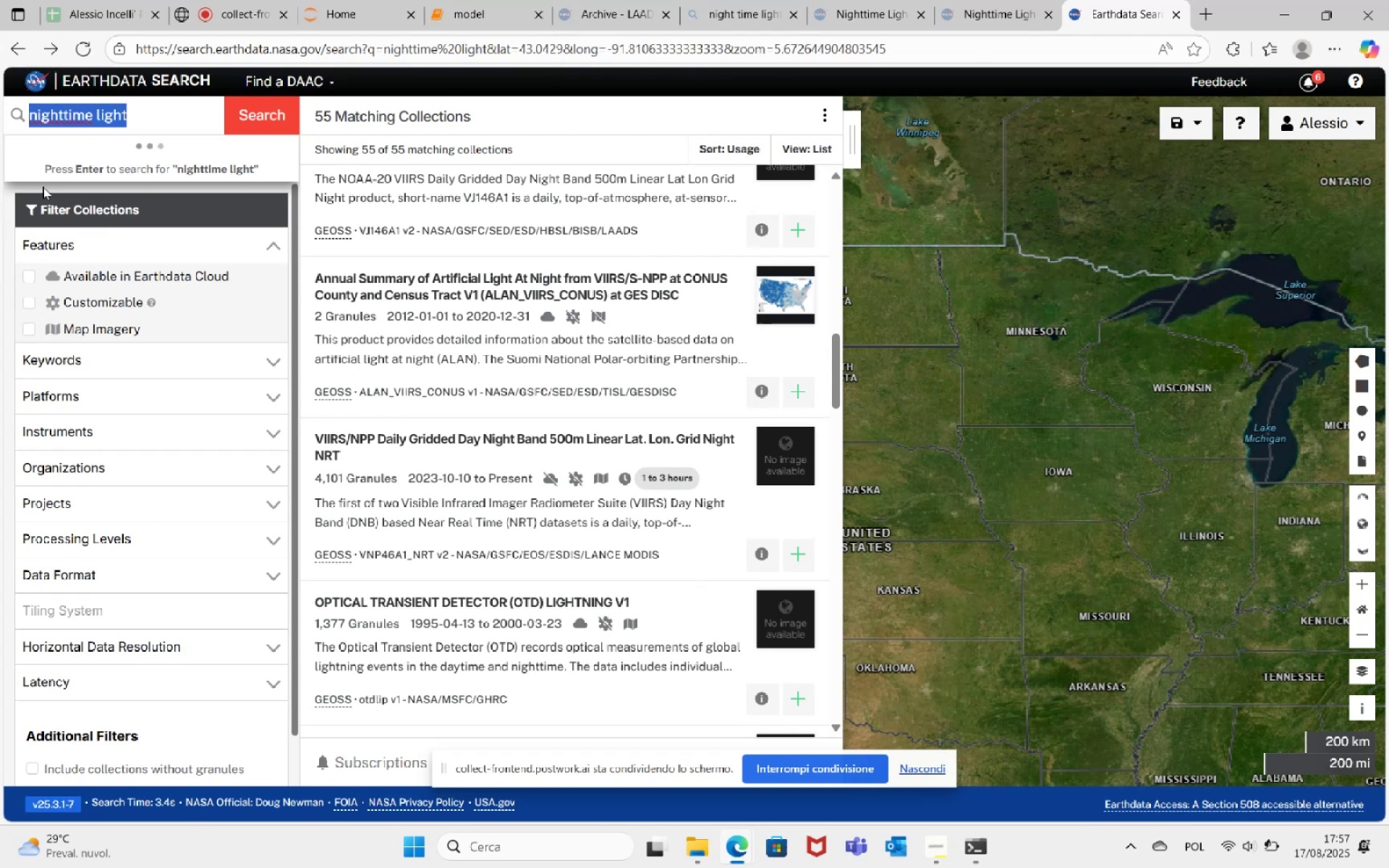 
key(Backspace)
 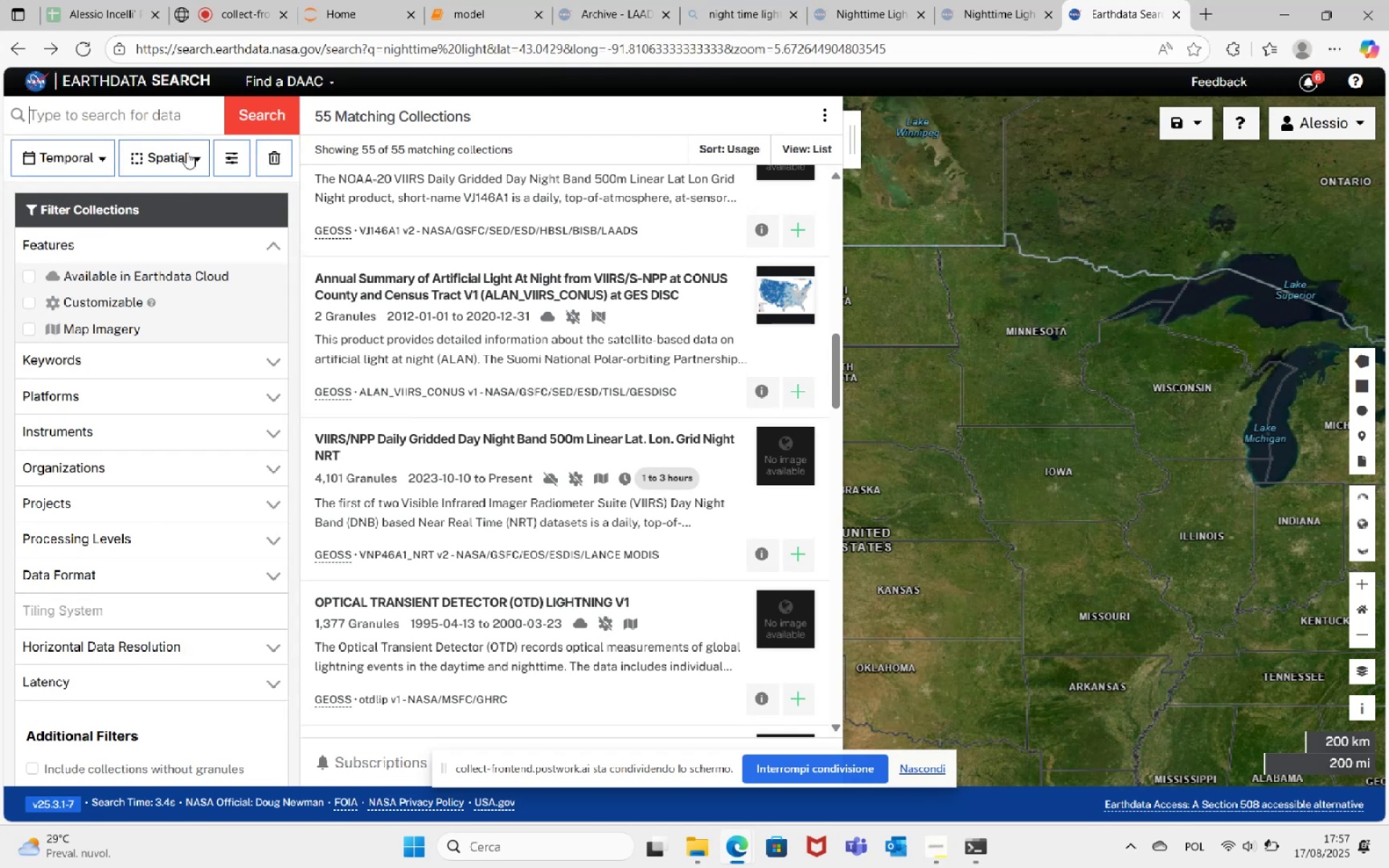 
left_click([276, 113])
 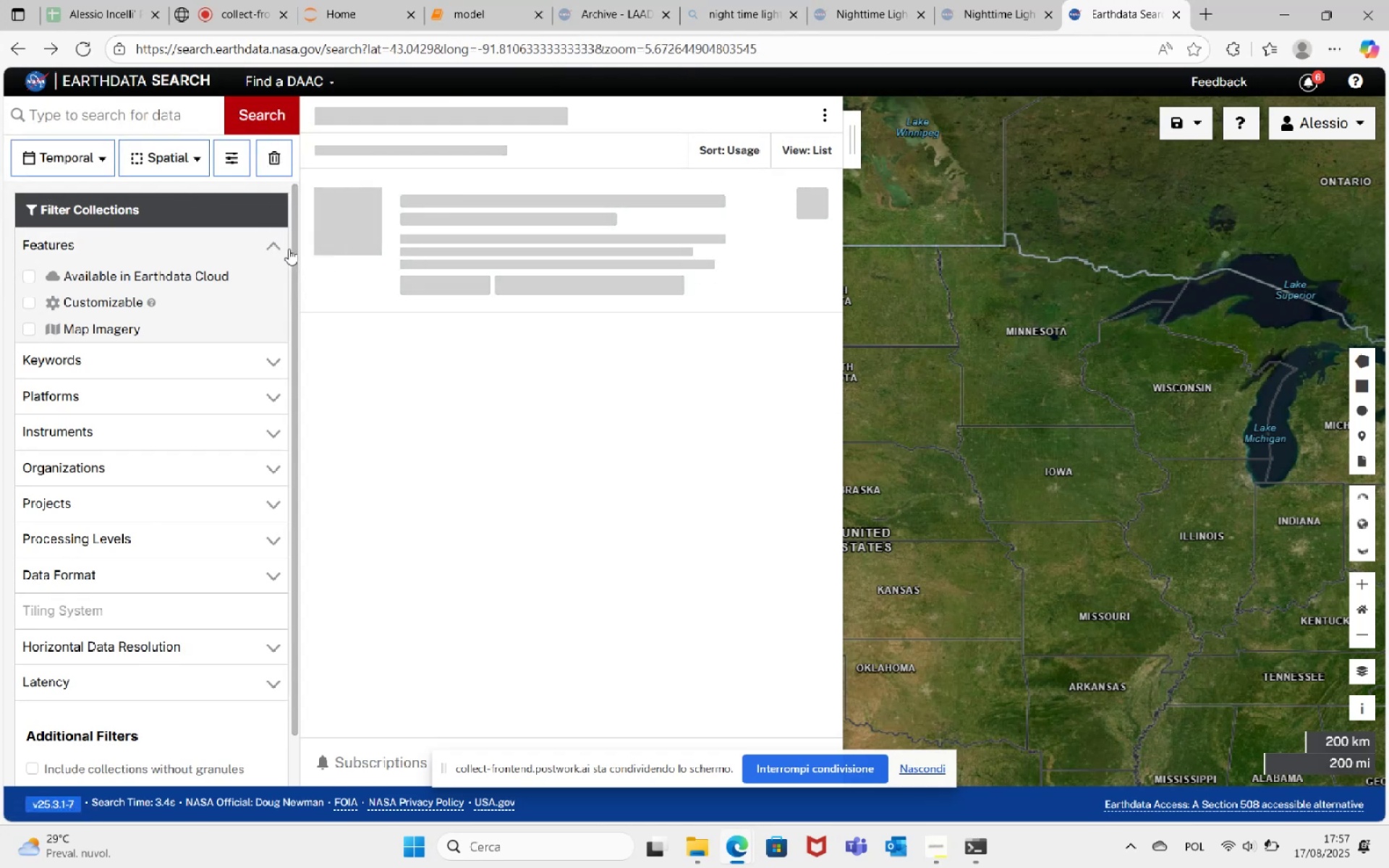 
mouse_move([304, 307])
 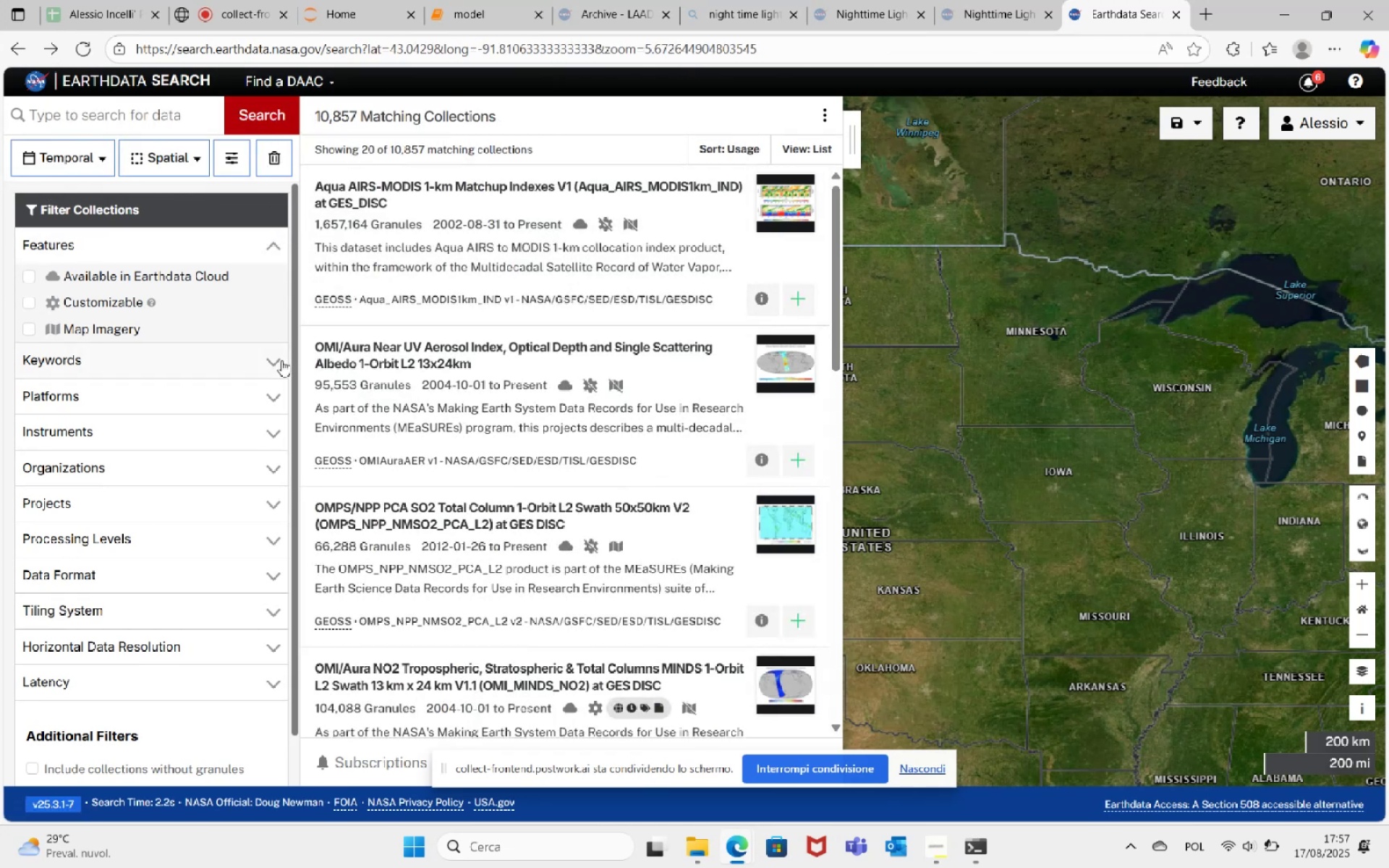 
left_click([275, 361])
 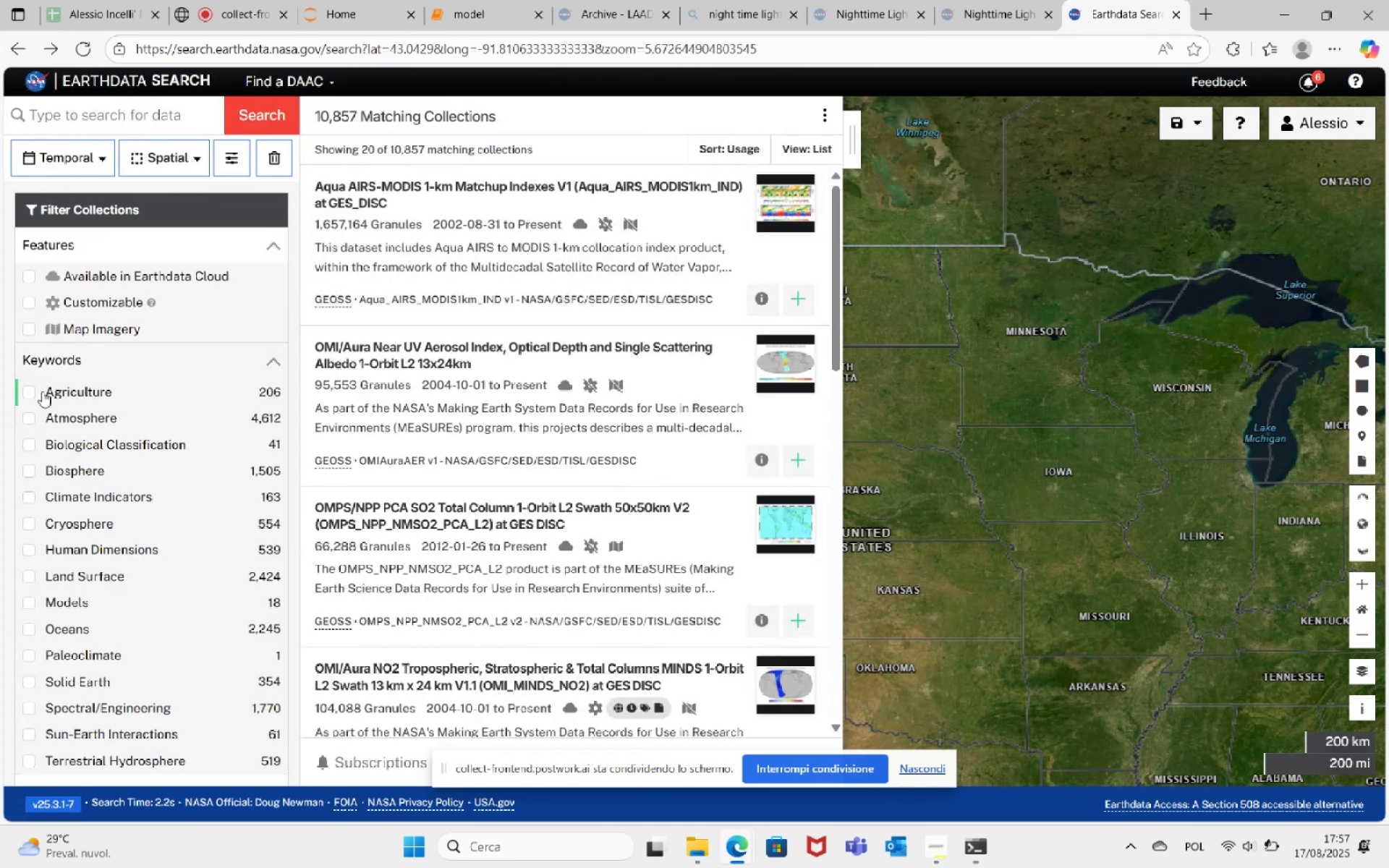 
left_click([31, 388])
 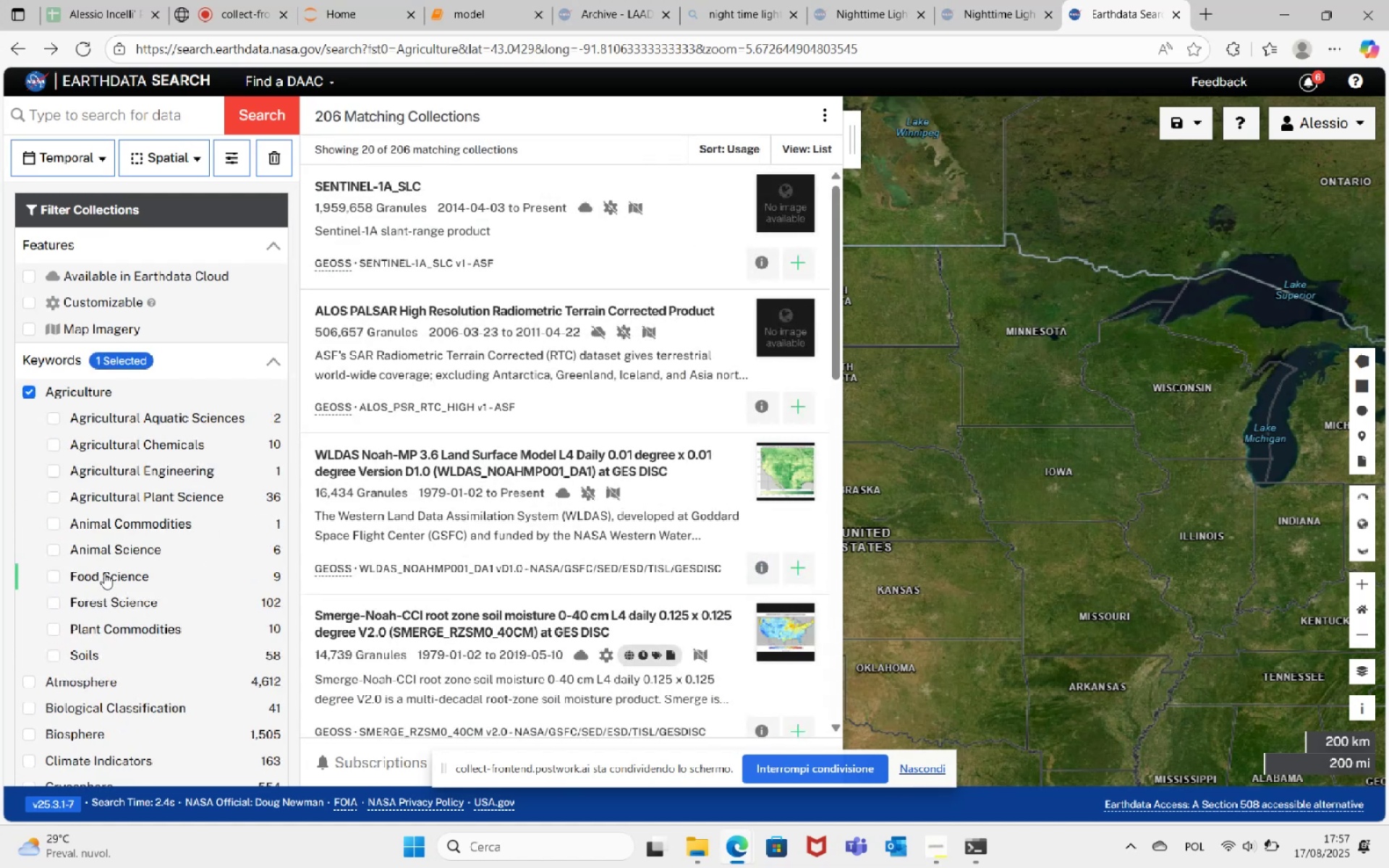 
wait(6.41)
 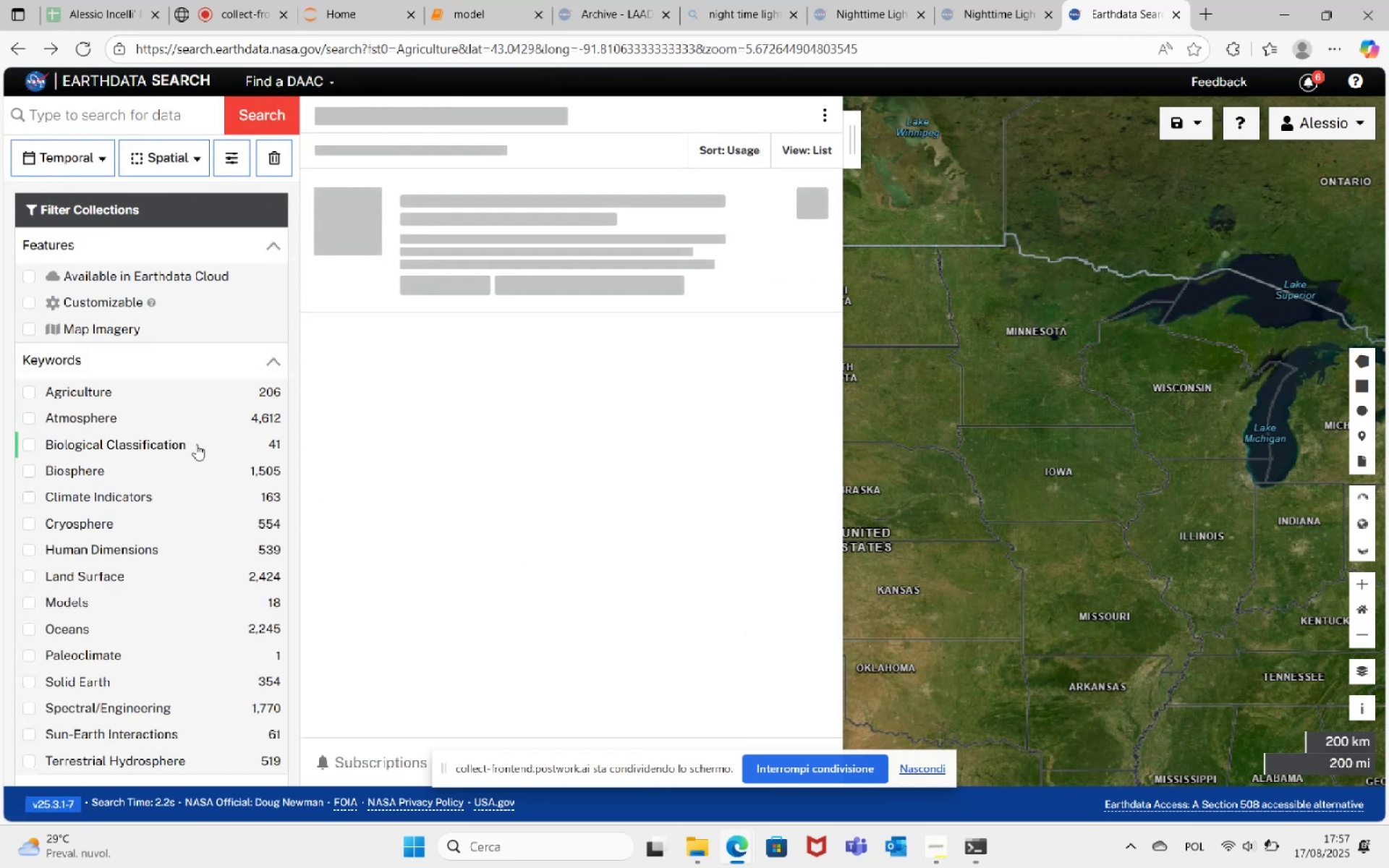 
left_click([106, 119])
 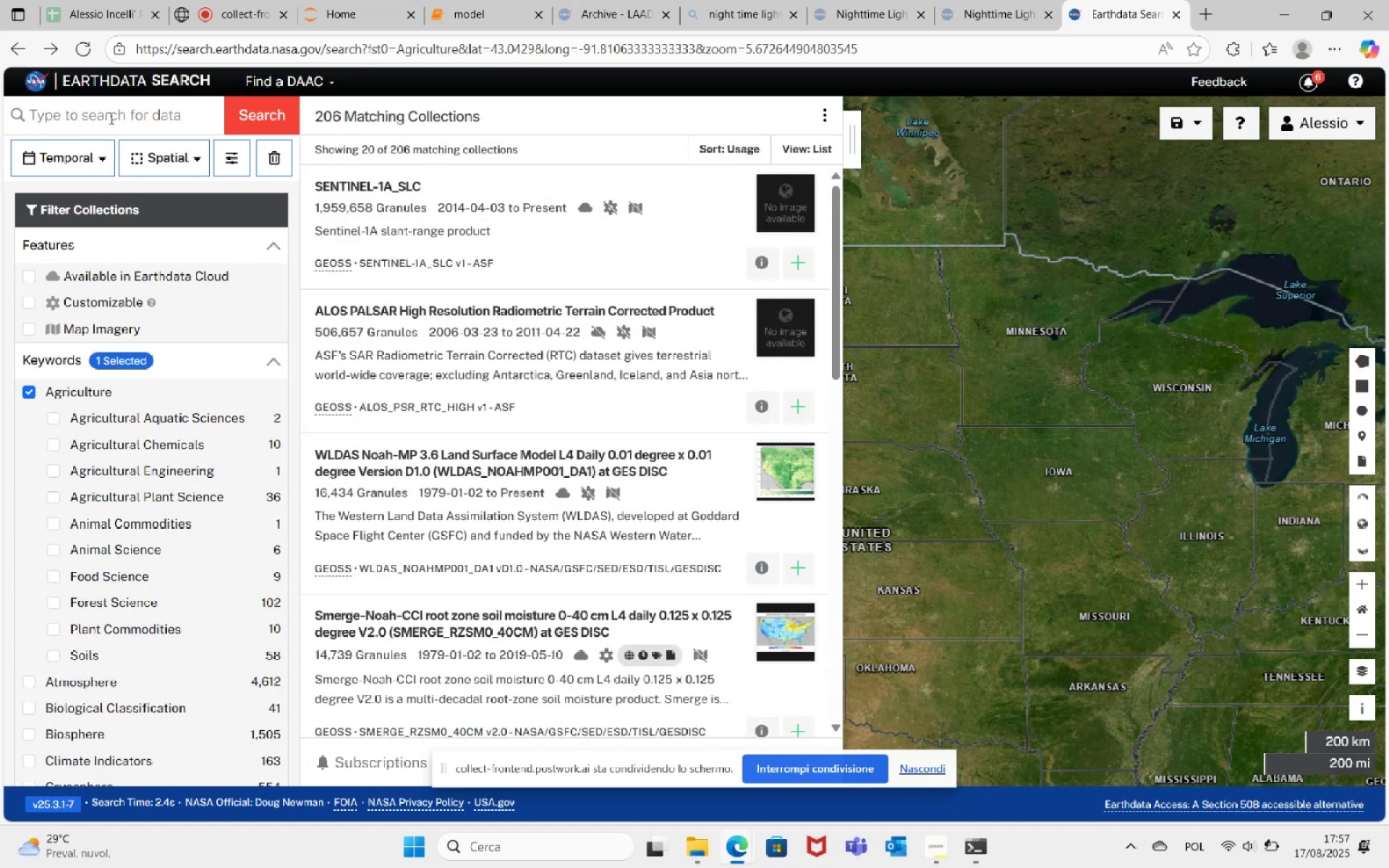 
type(monthly)
 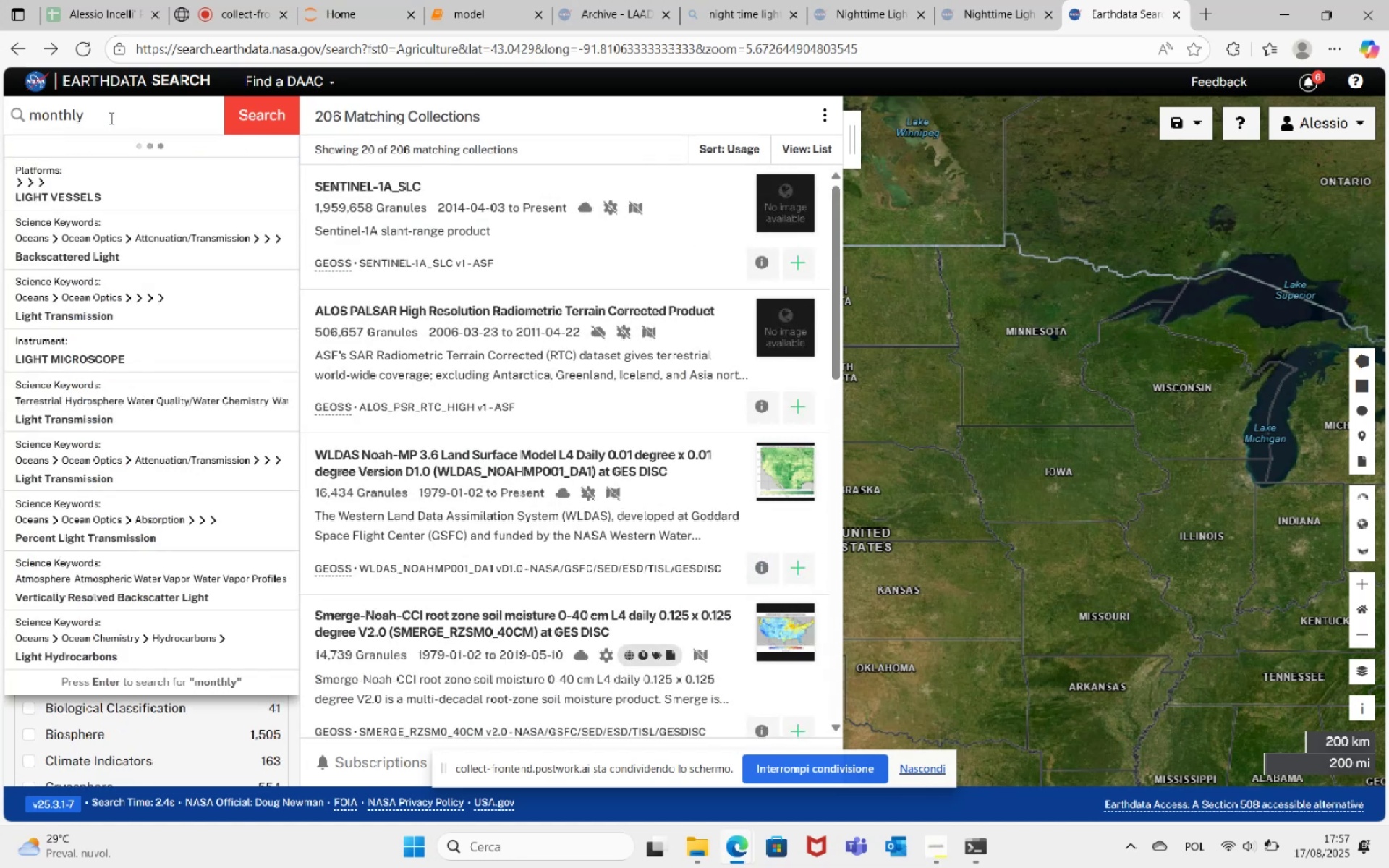 
key(Enter)
 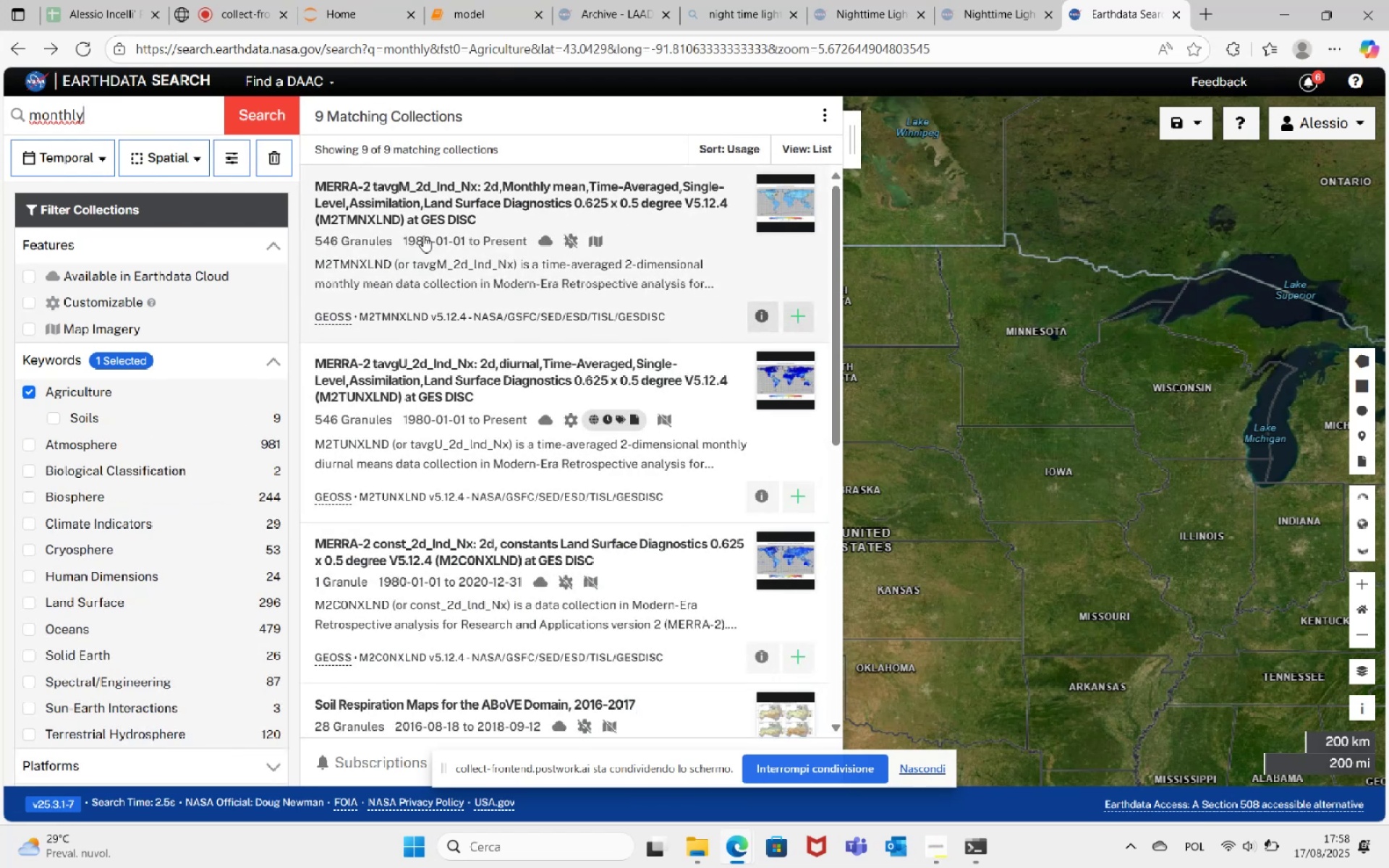 
wait(7.83)
 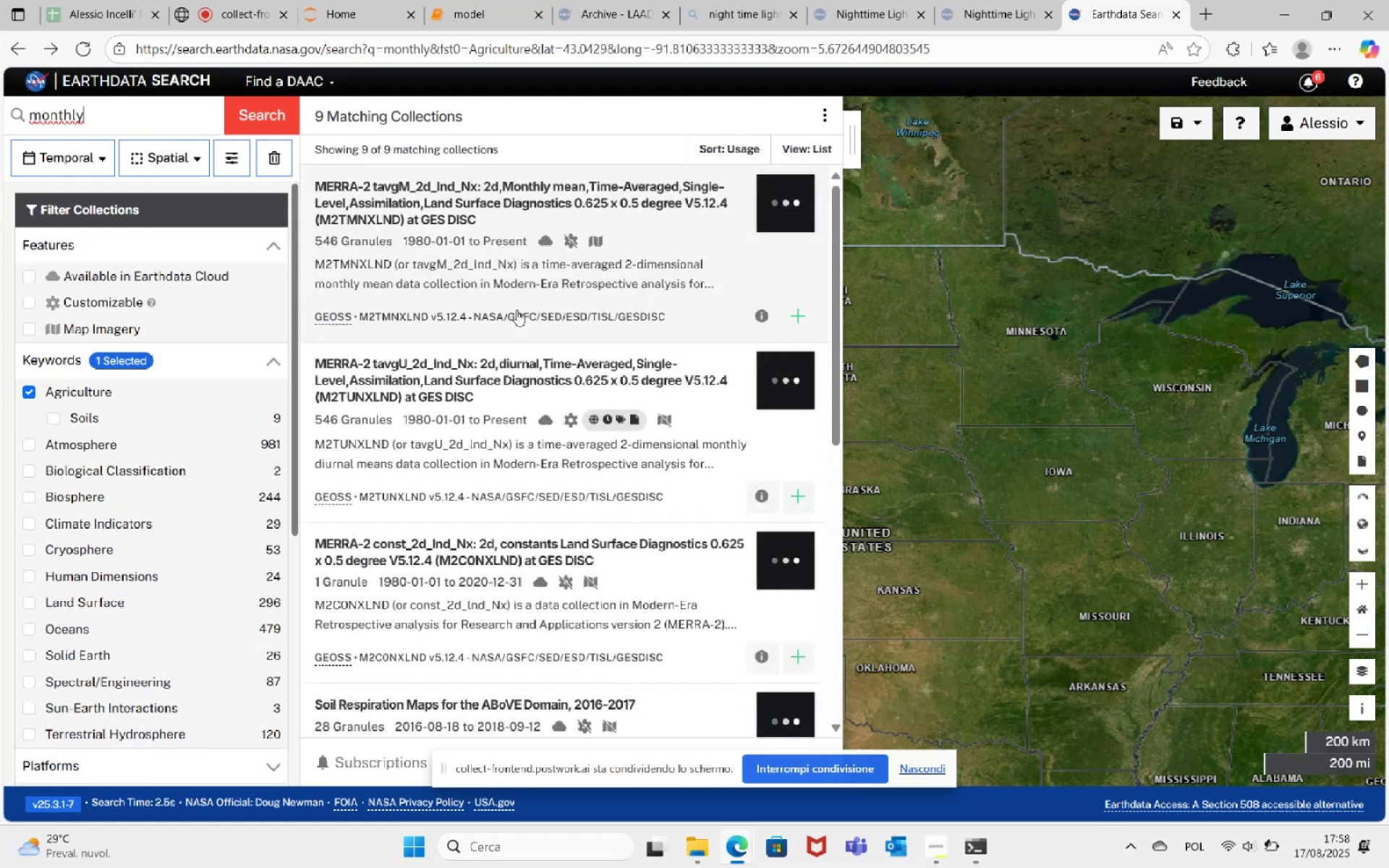 
scroll: coordinate [553, 525], scroll_direction: down, amount: 5.0
 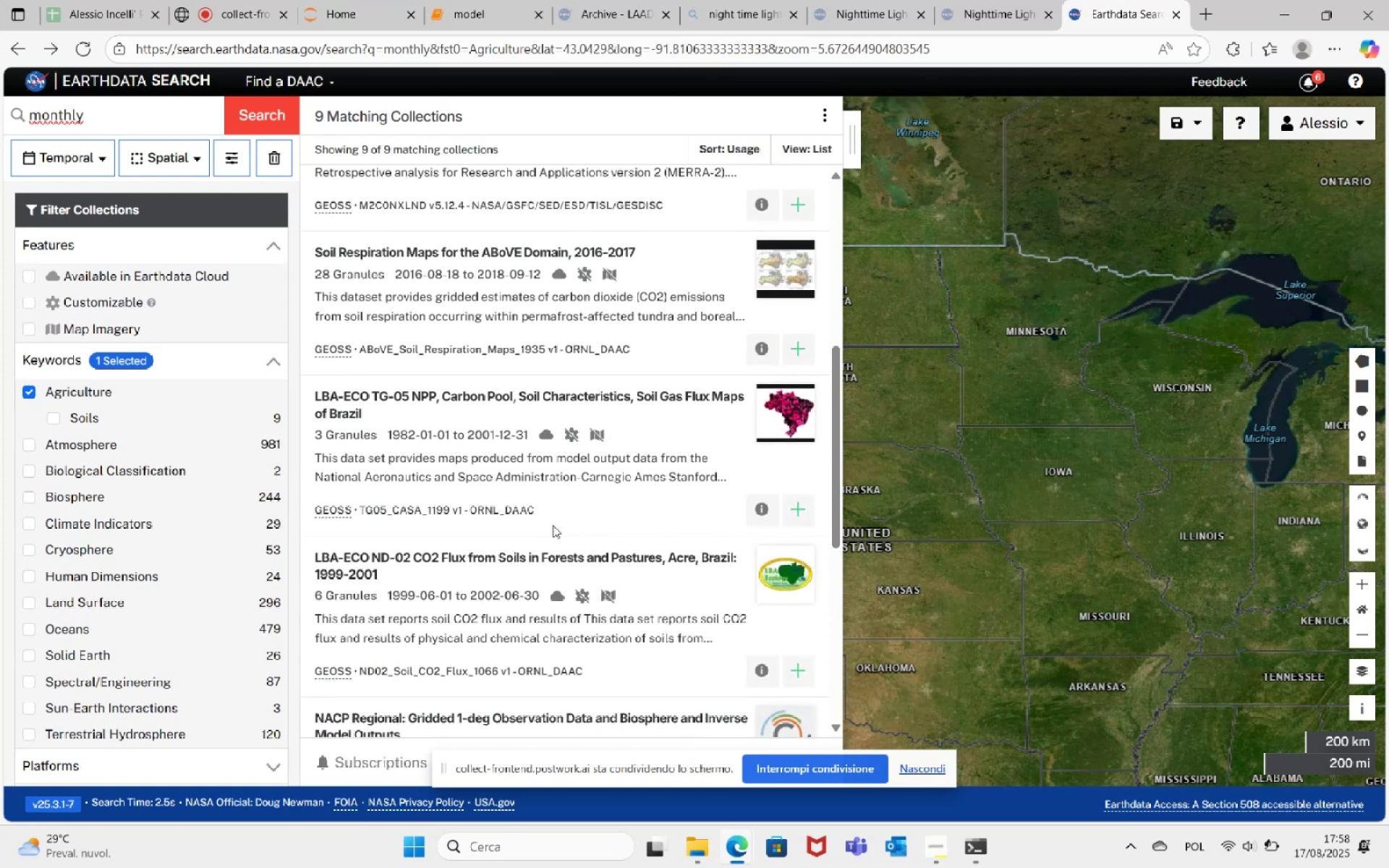 
scroll: coordinate [551, 521], scroll_direction: up, amount: 4.0
 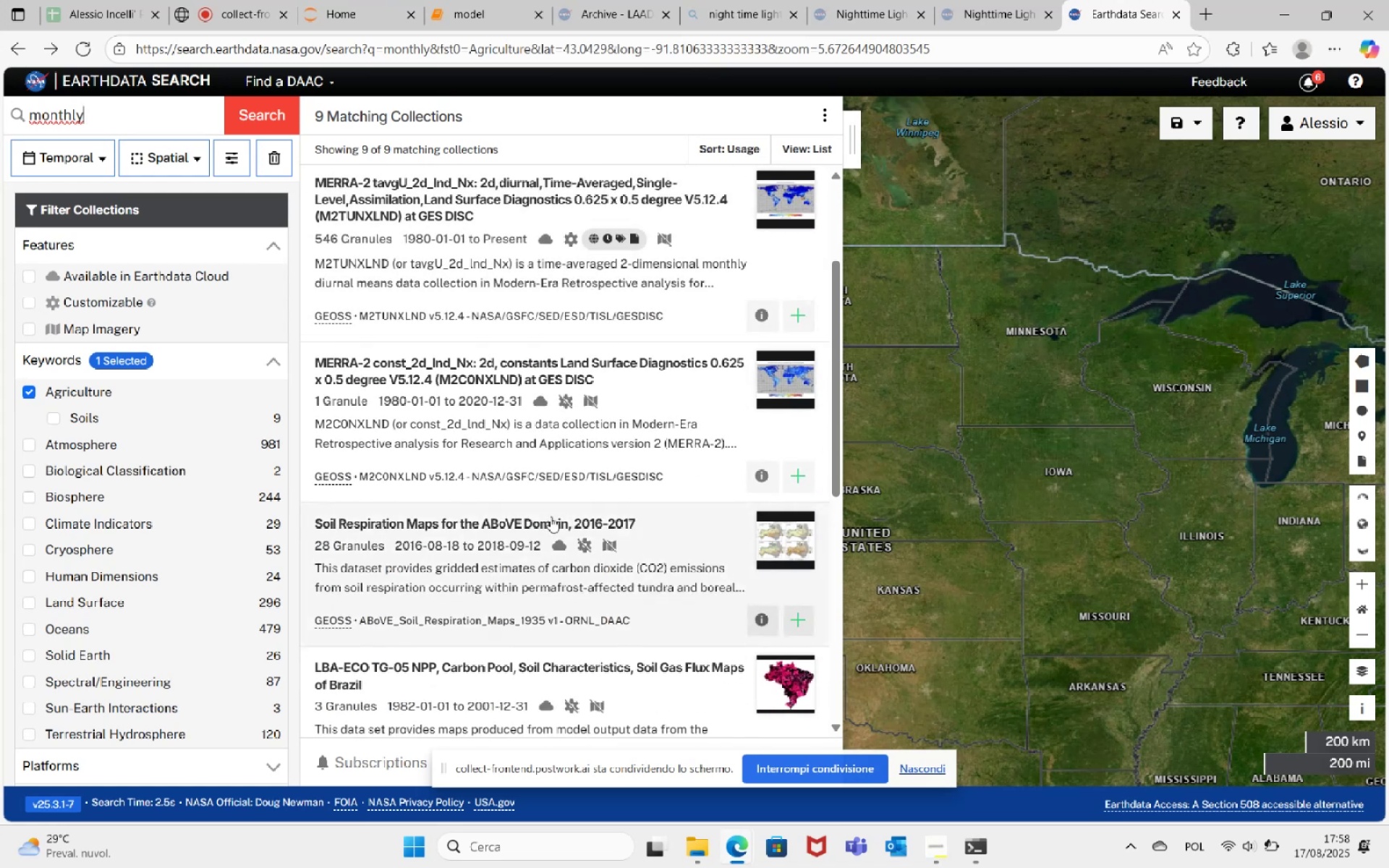 
scroll: coordinate [671, 604], scroll_direction: down, amount: 13.0
 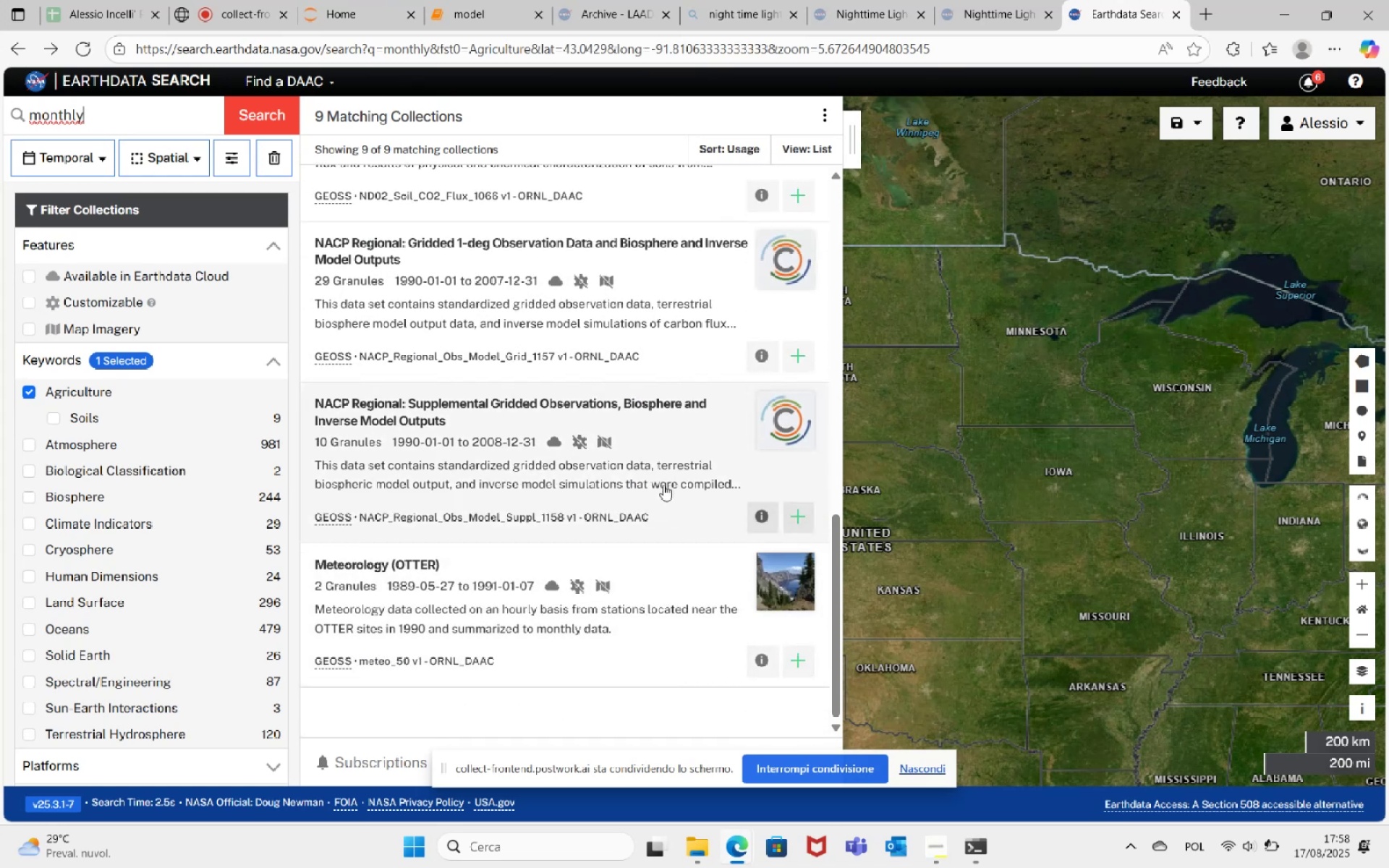 
scroll: coordinate [660, 503], scroll_direction: up, amount: 16.0
 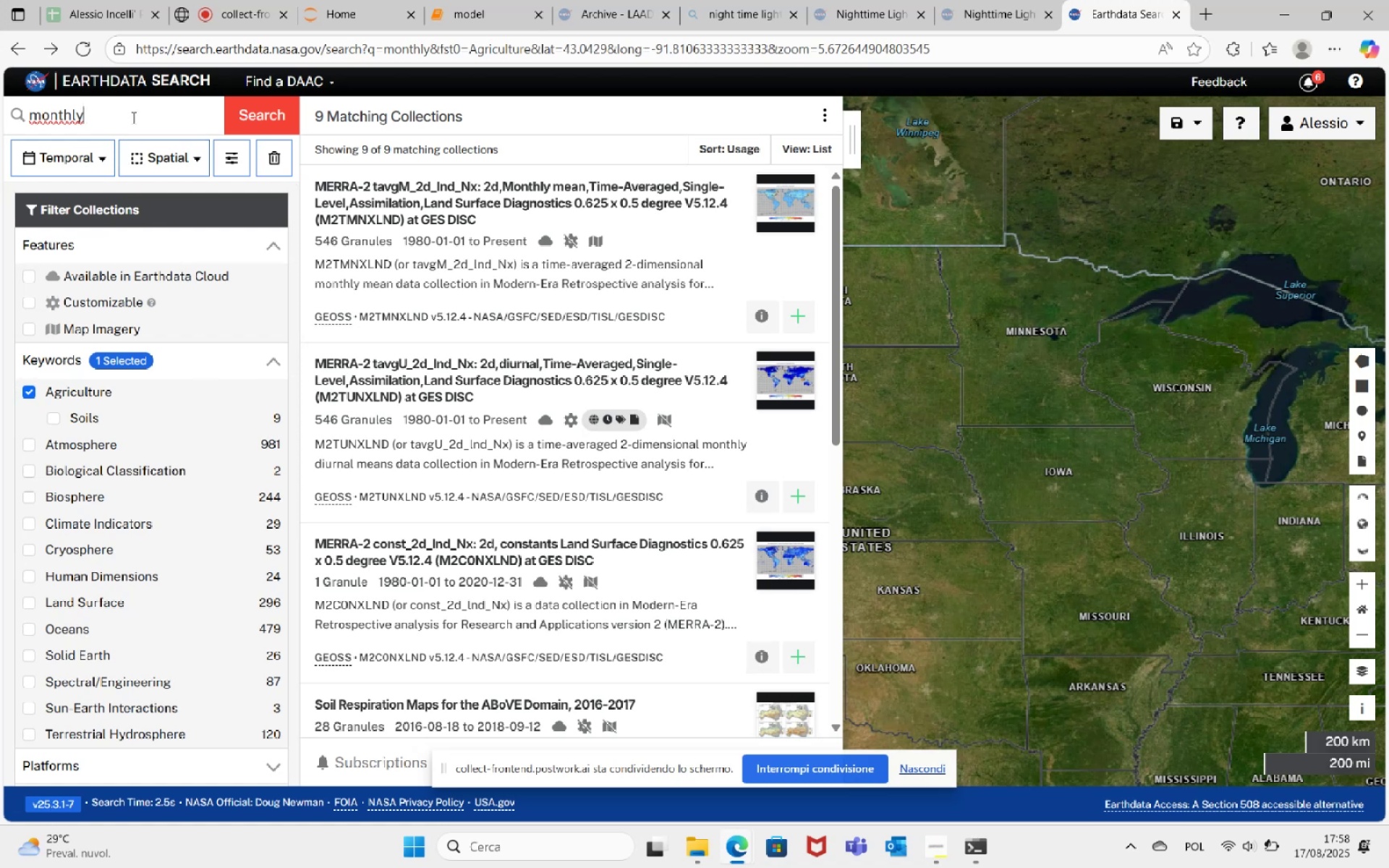 
hold_key(key=Backspace, duration=0.95)
 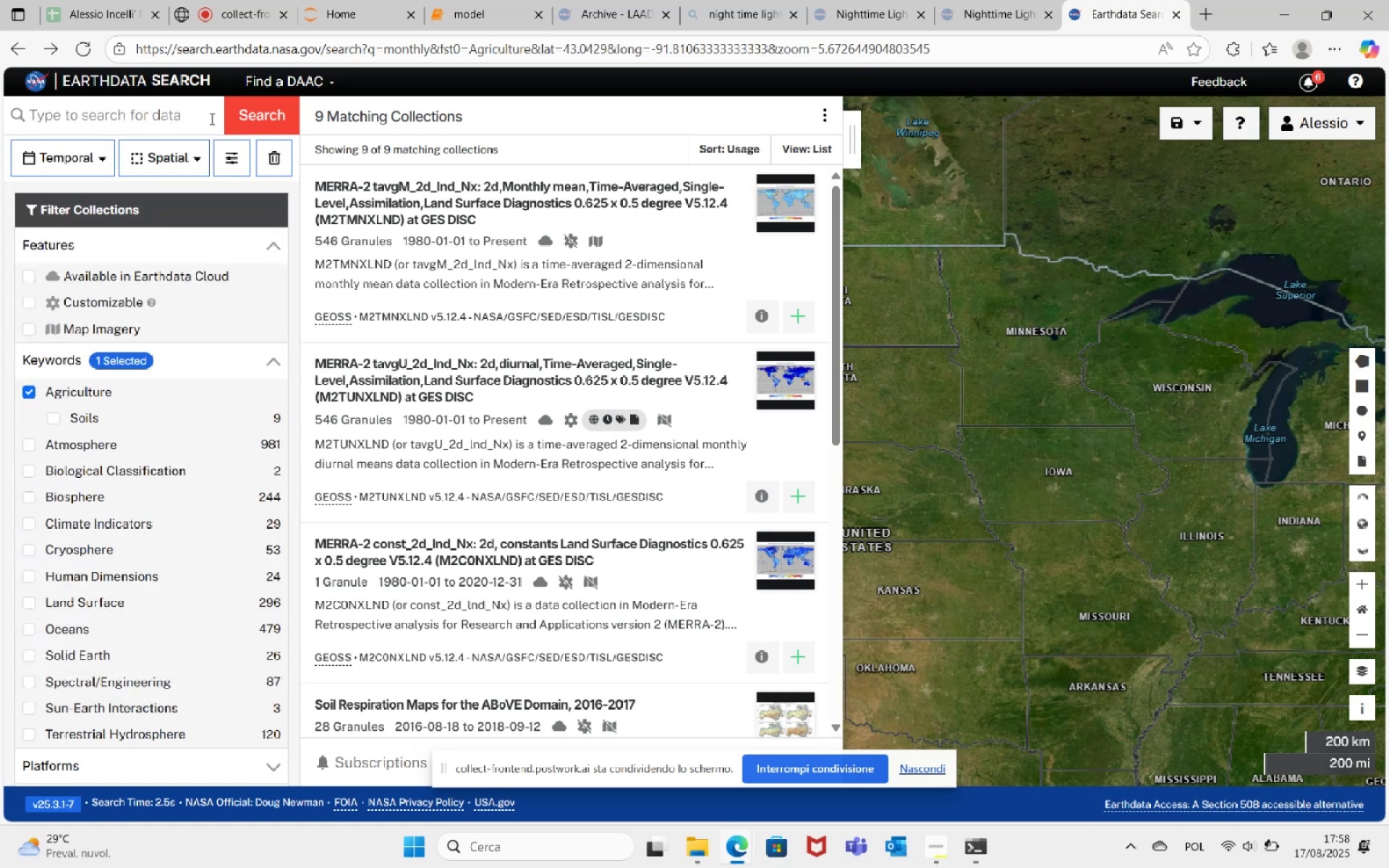 
left_click([240, 119])
 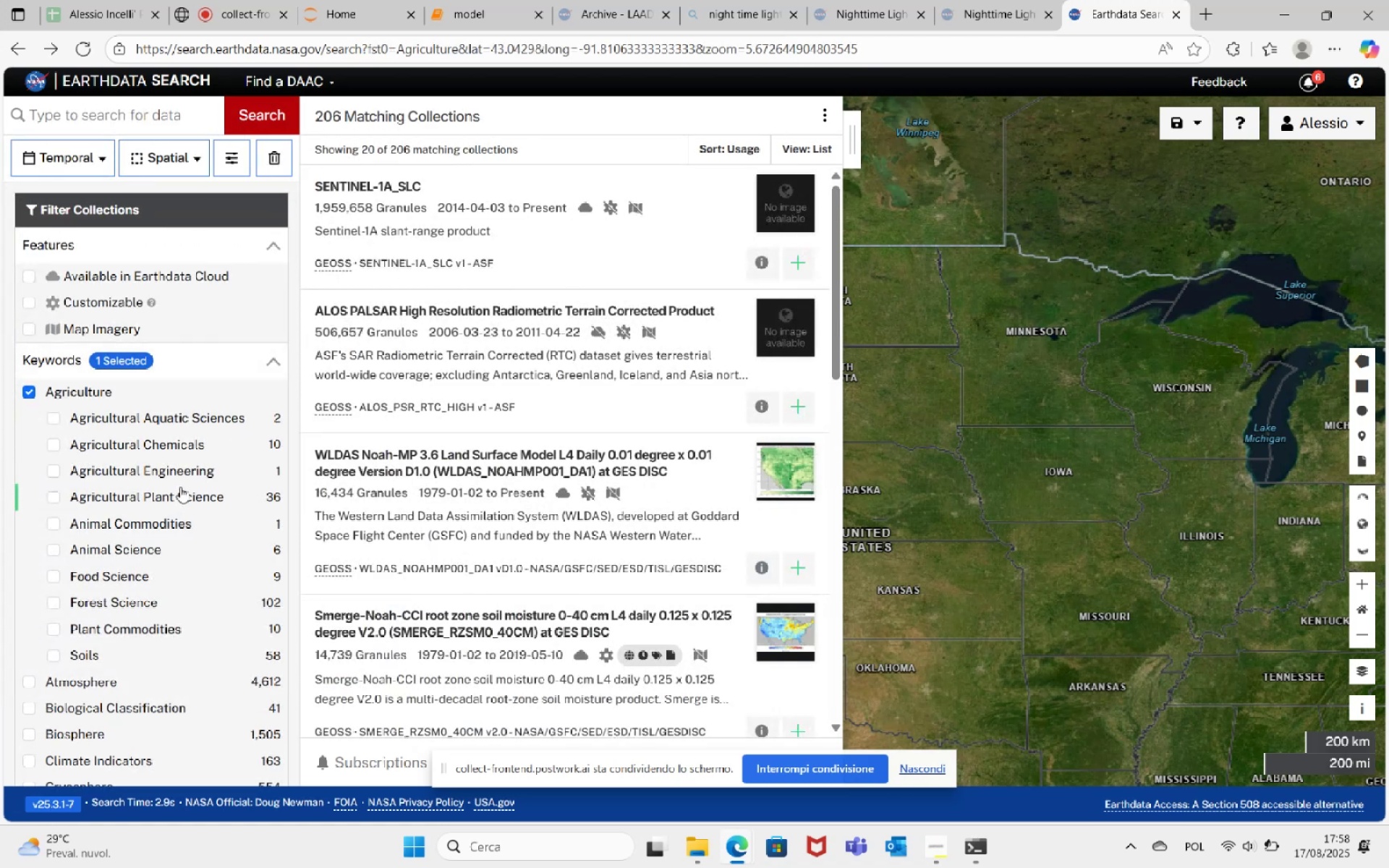 
wait(10.15)
 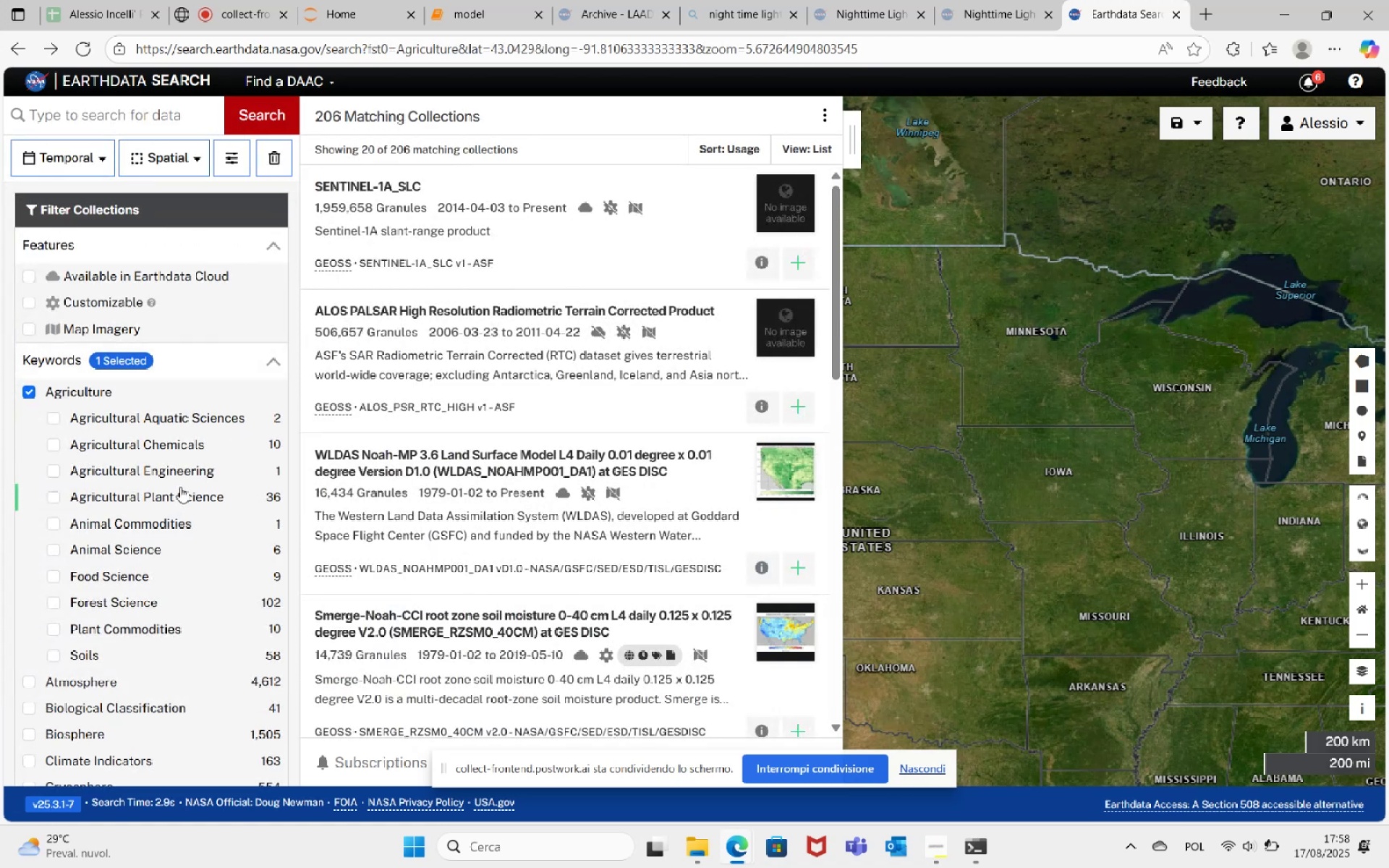 
scroll: coordinate [615, 433], scroll_direction: down, amount: 8.0
 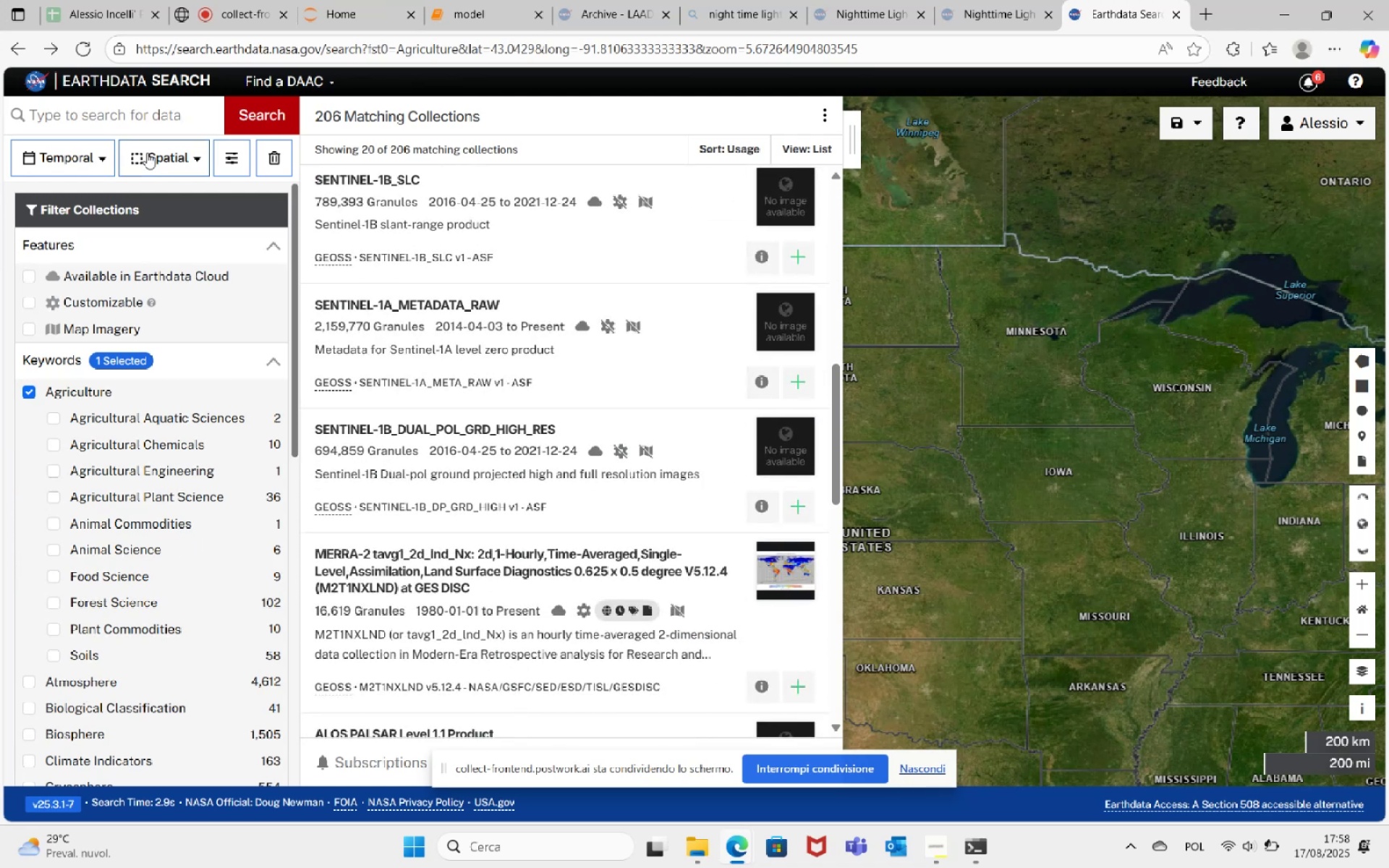 
left_click([171, 156])
 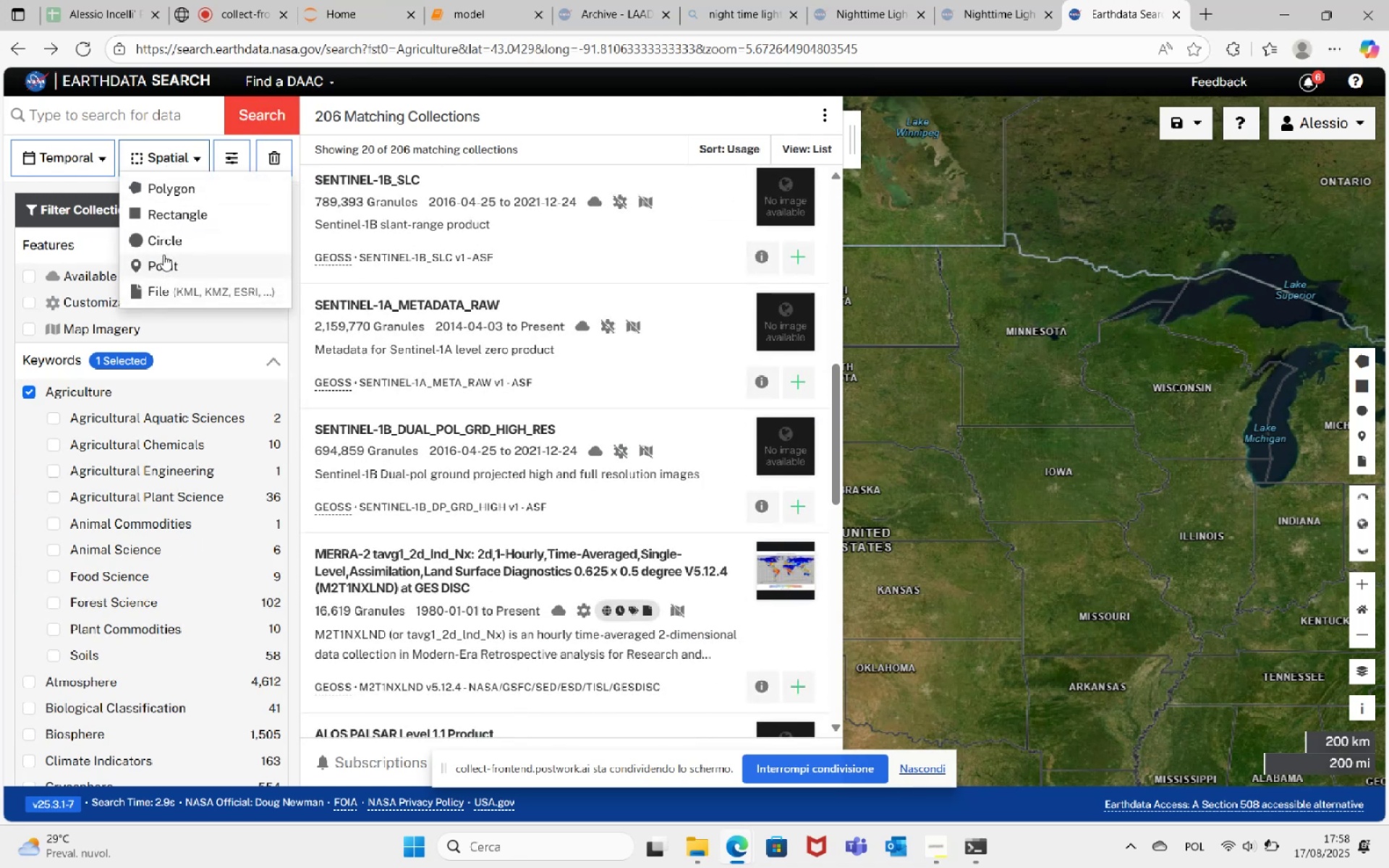 
left_click([243, 156])
 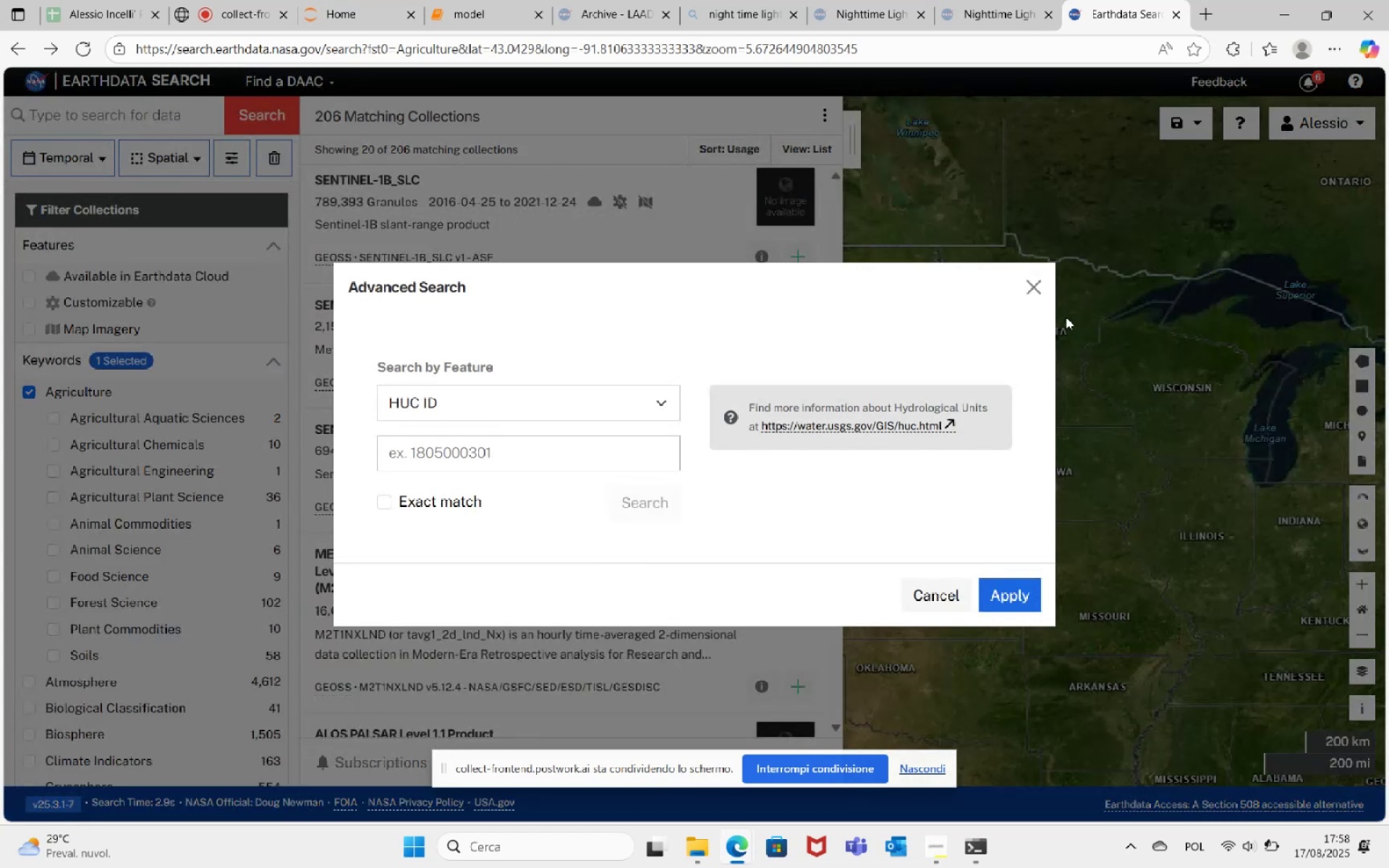 
left_click([1035, 287])
 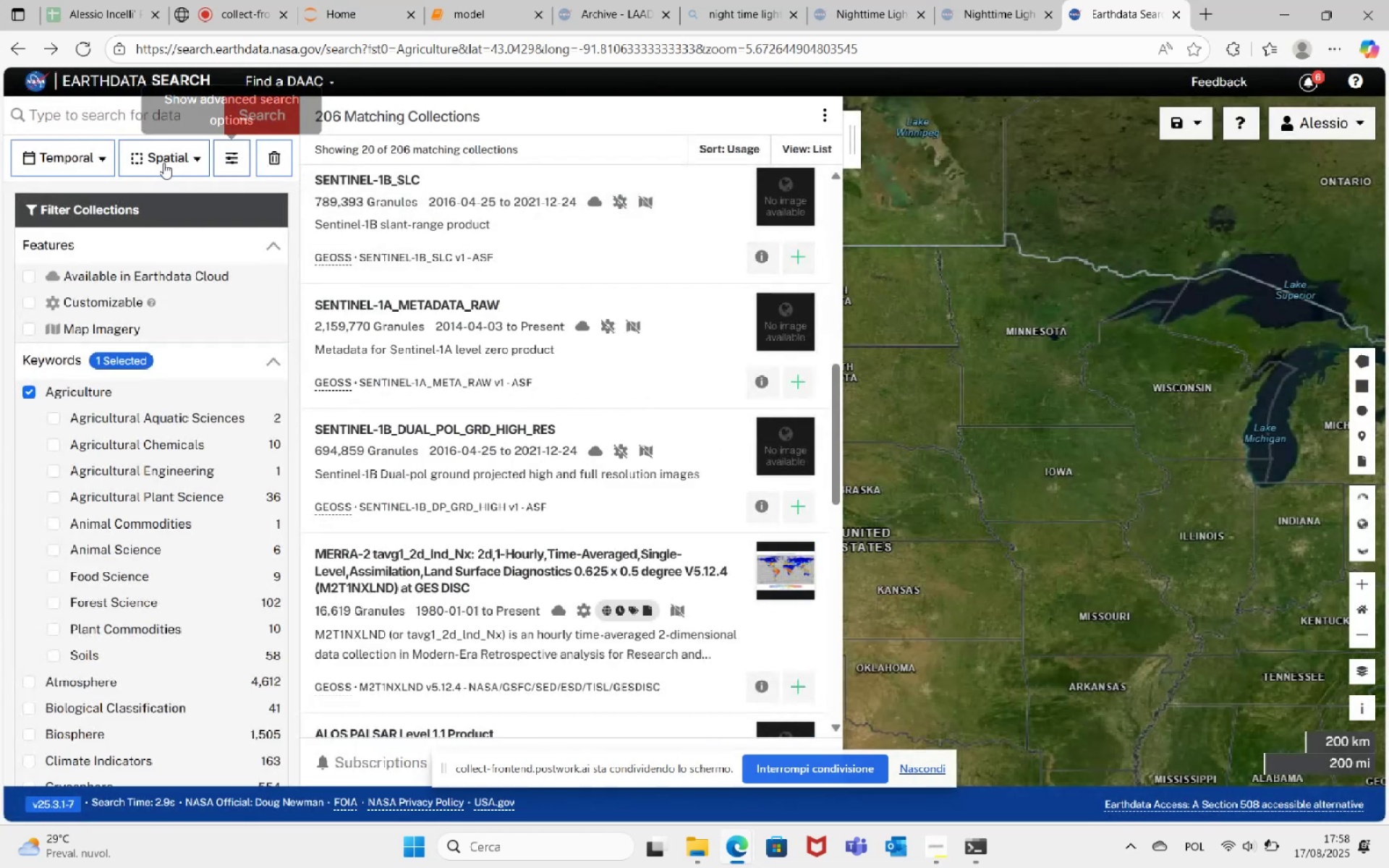 
left_click([192, 154])
 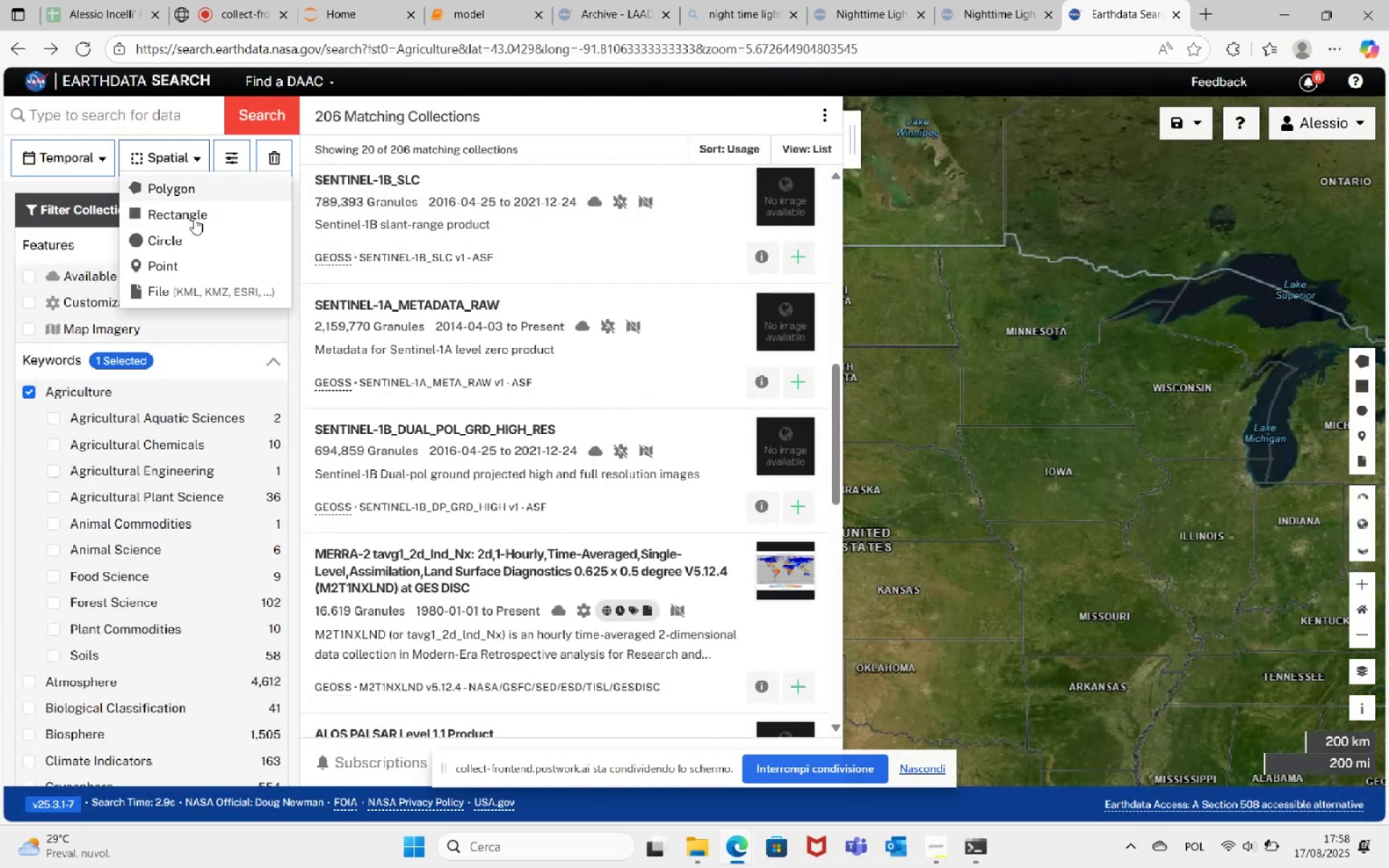 
left_click([189, 214])
 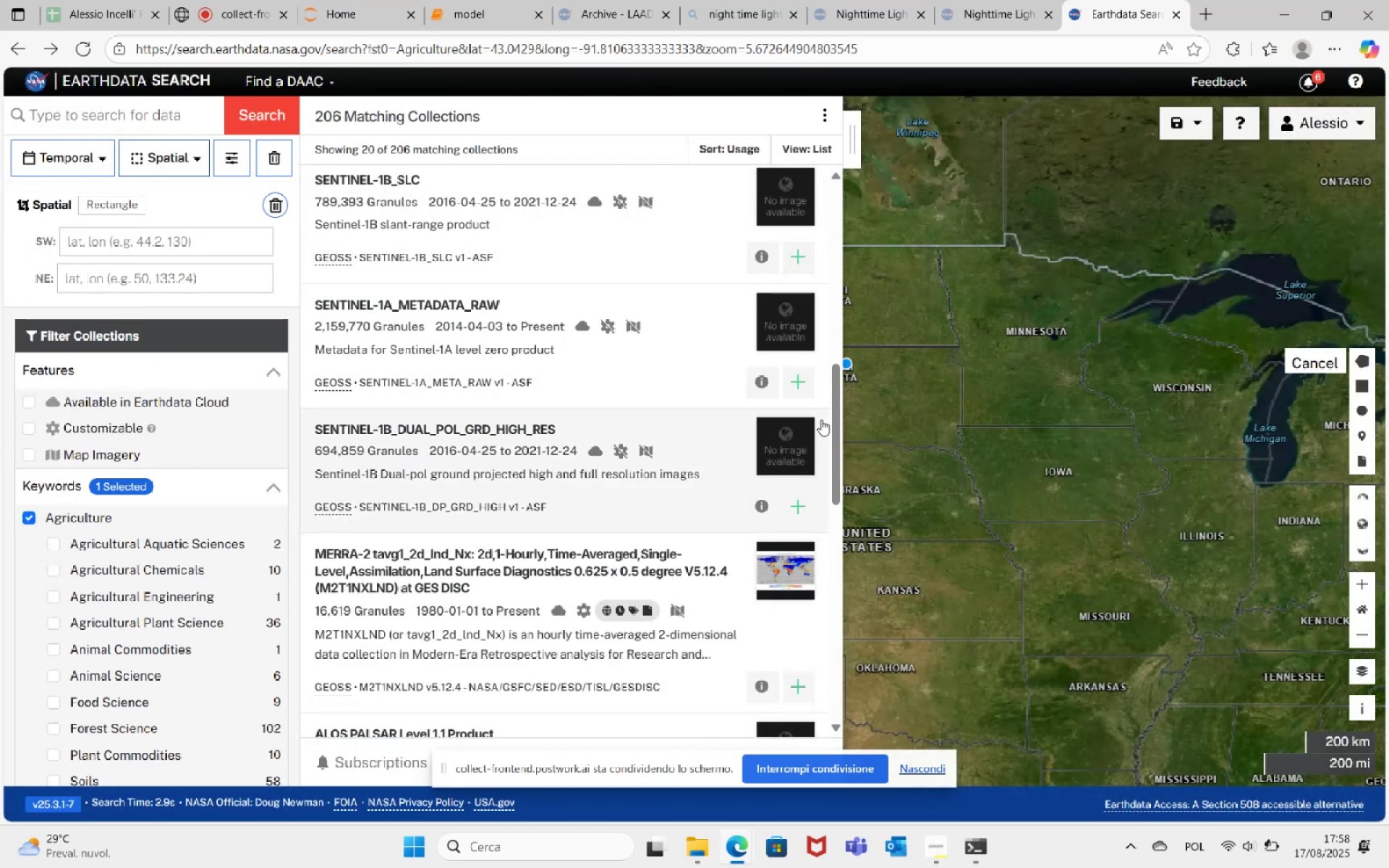 
wait(9.06)
 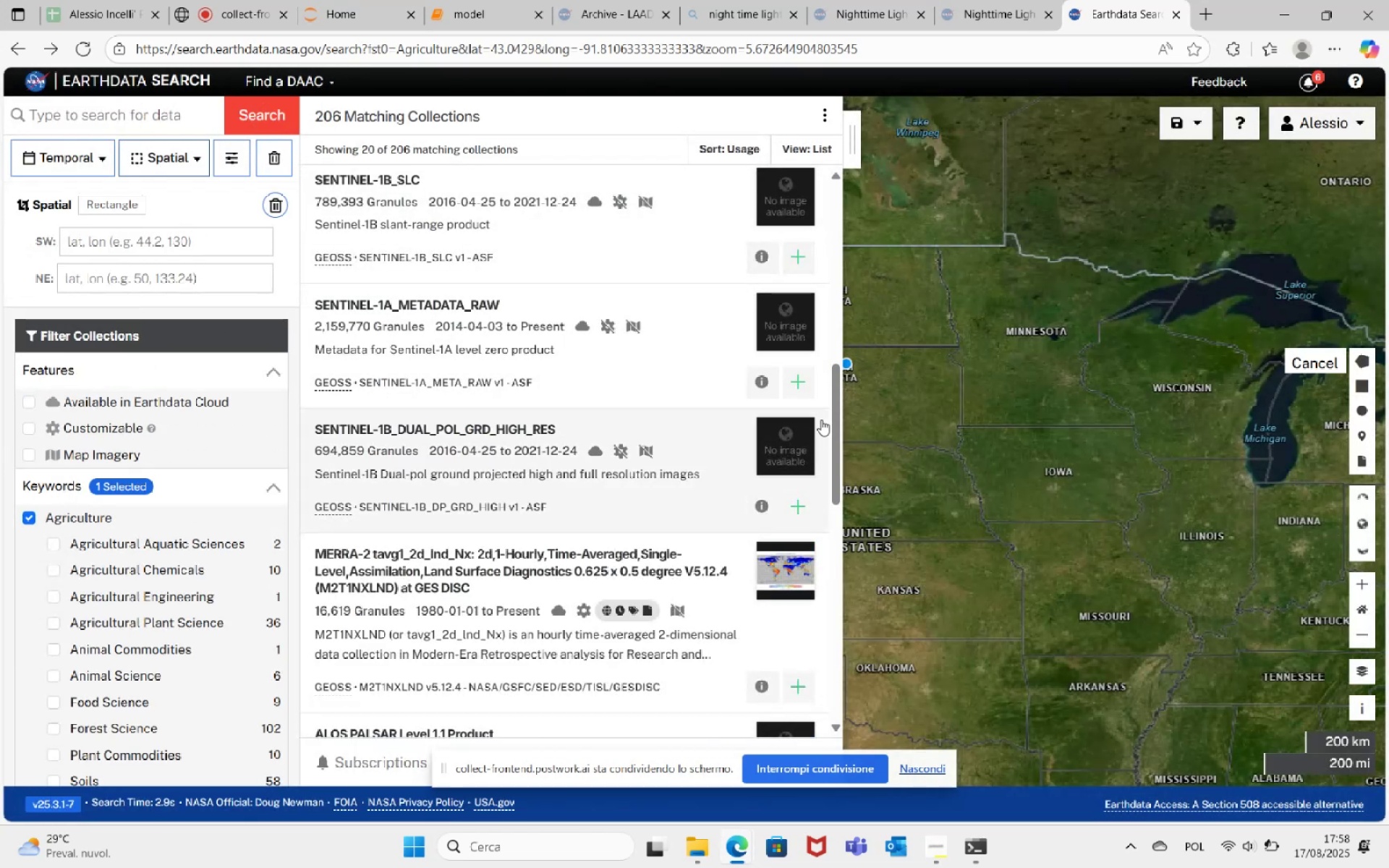 
double_click([1363, 634])
 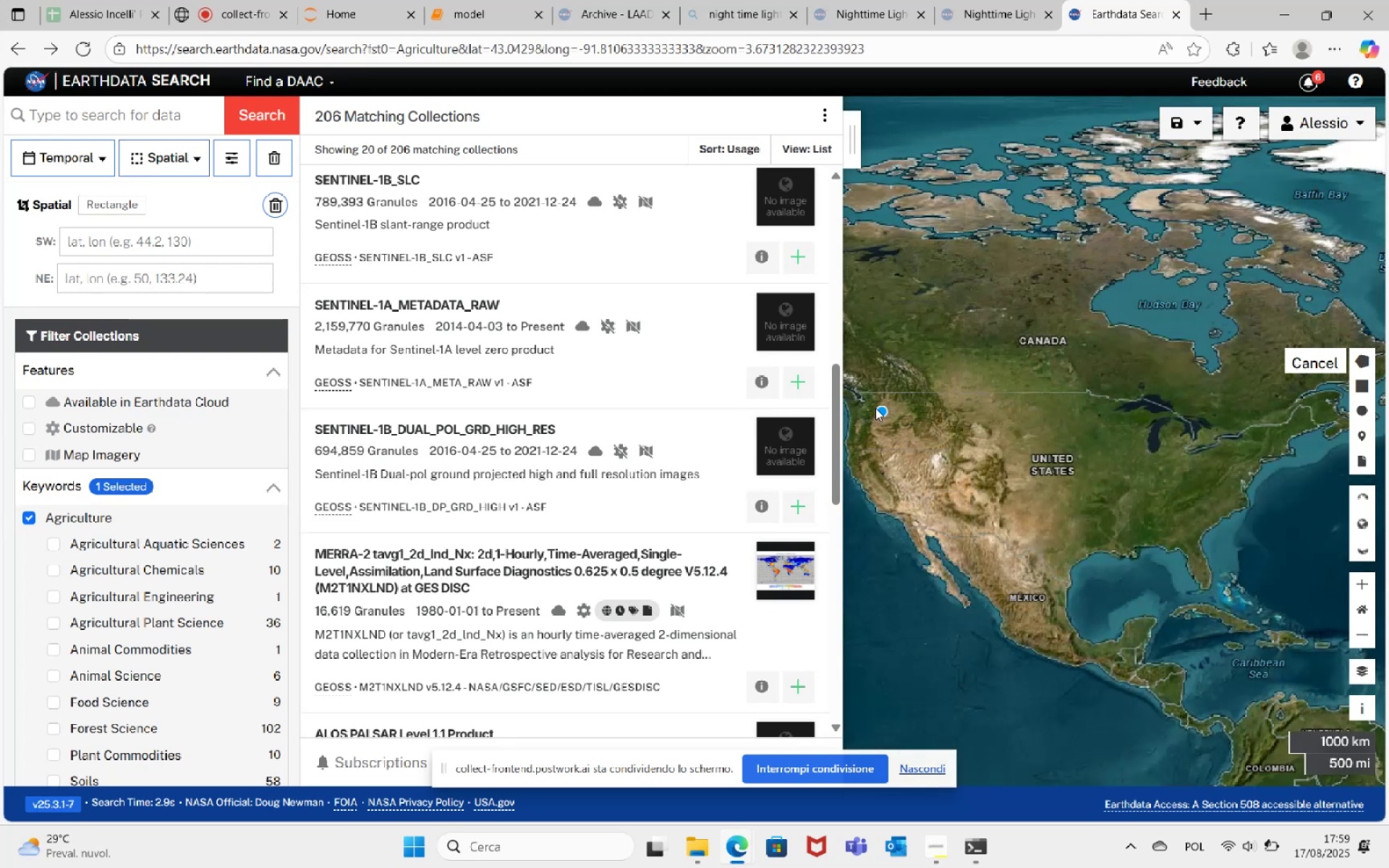 
wait(5.31)
 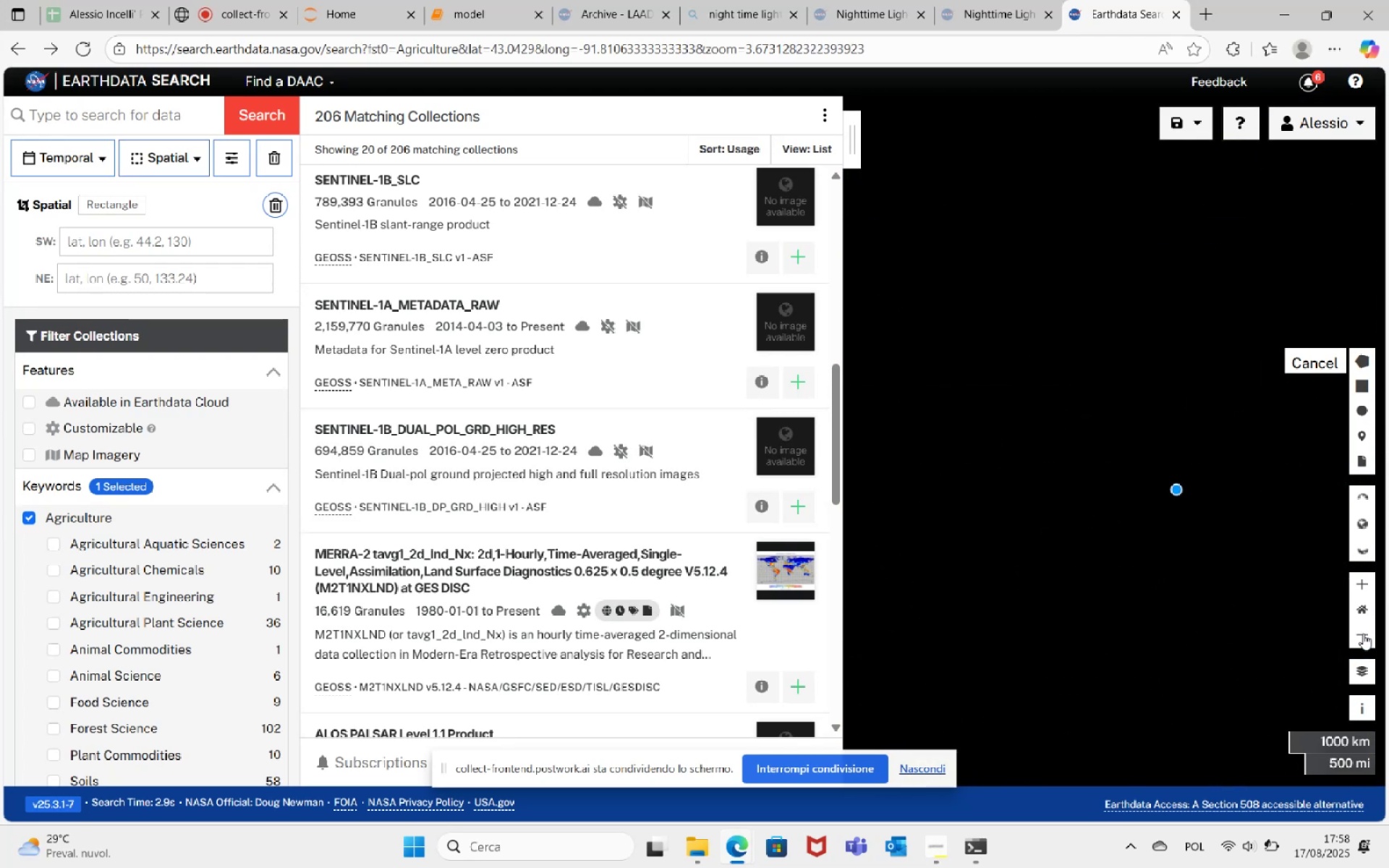 
left_click([849, 393])
 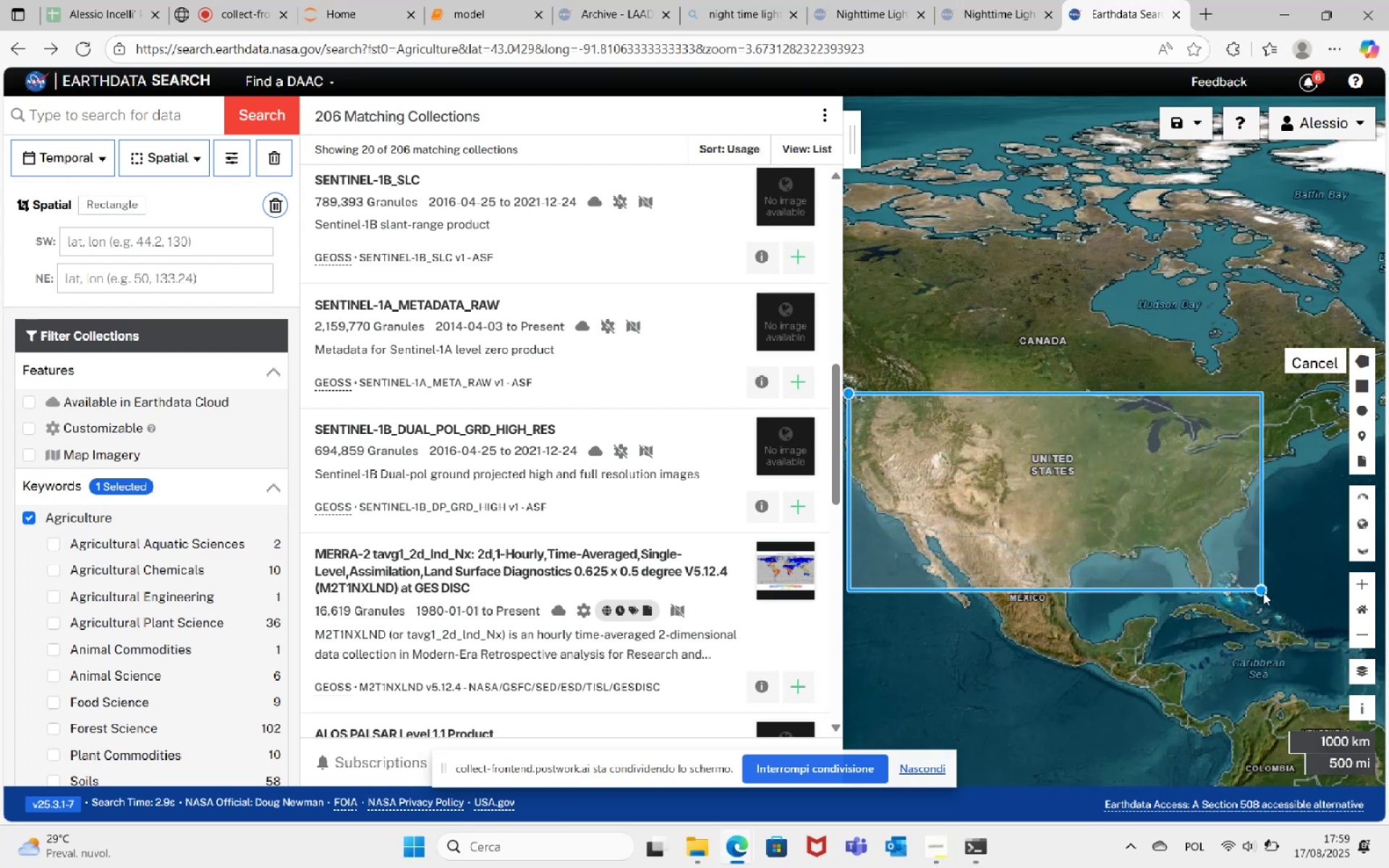 
left_click([1326, 597])
 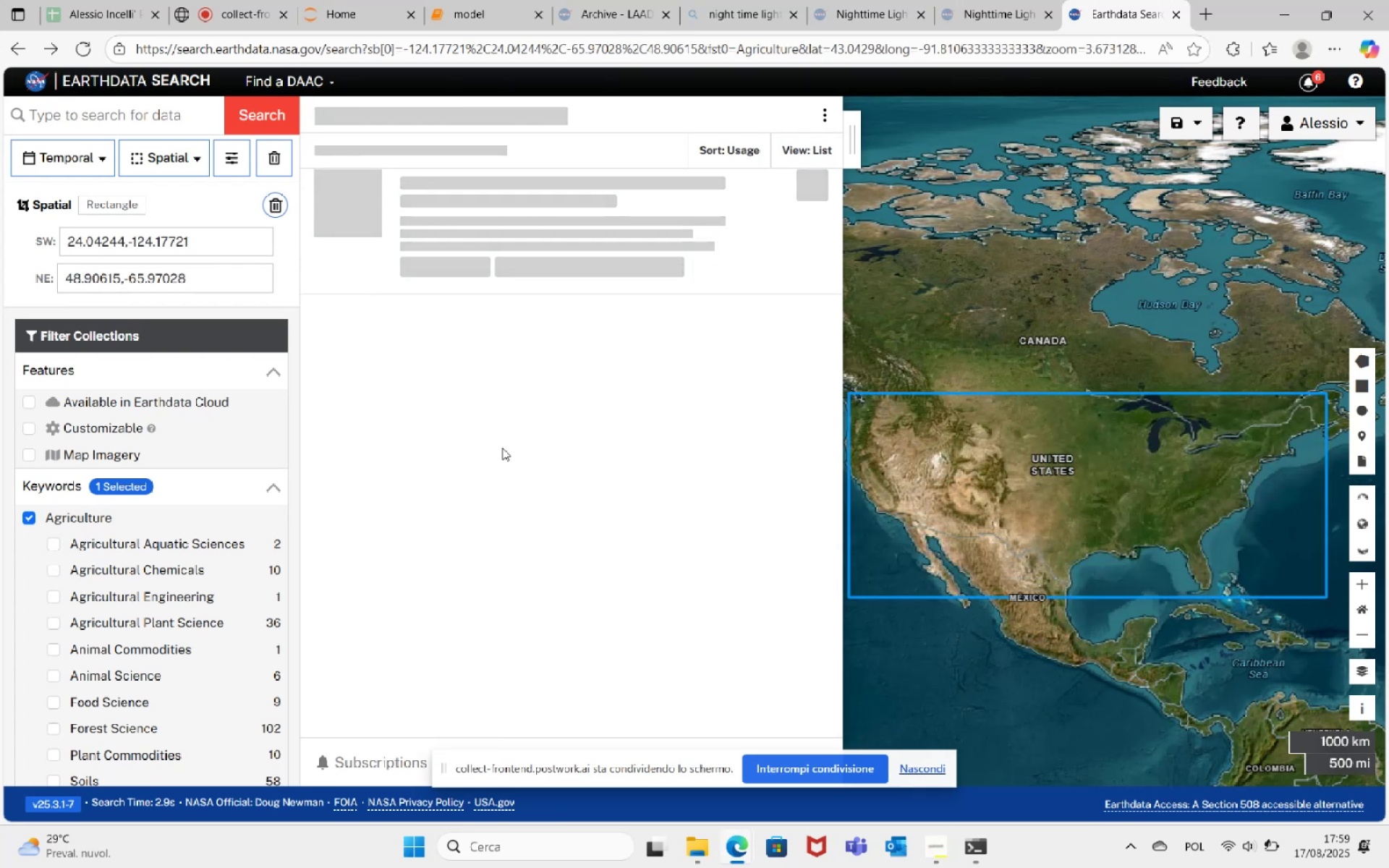 
wait(8.15)
 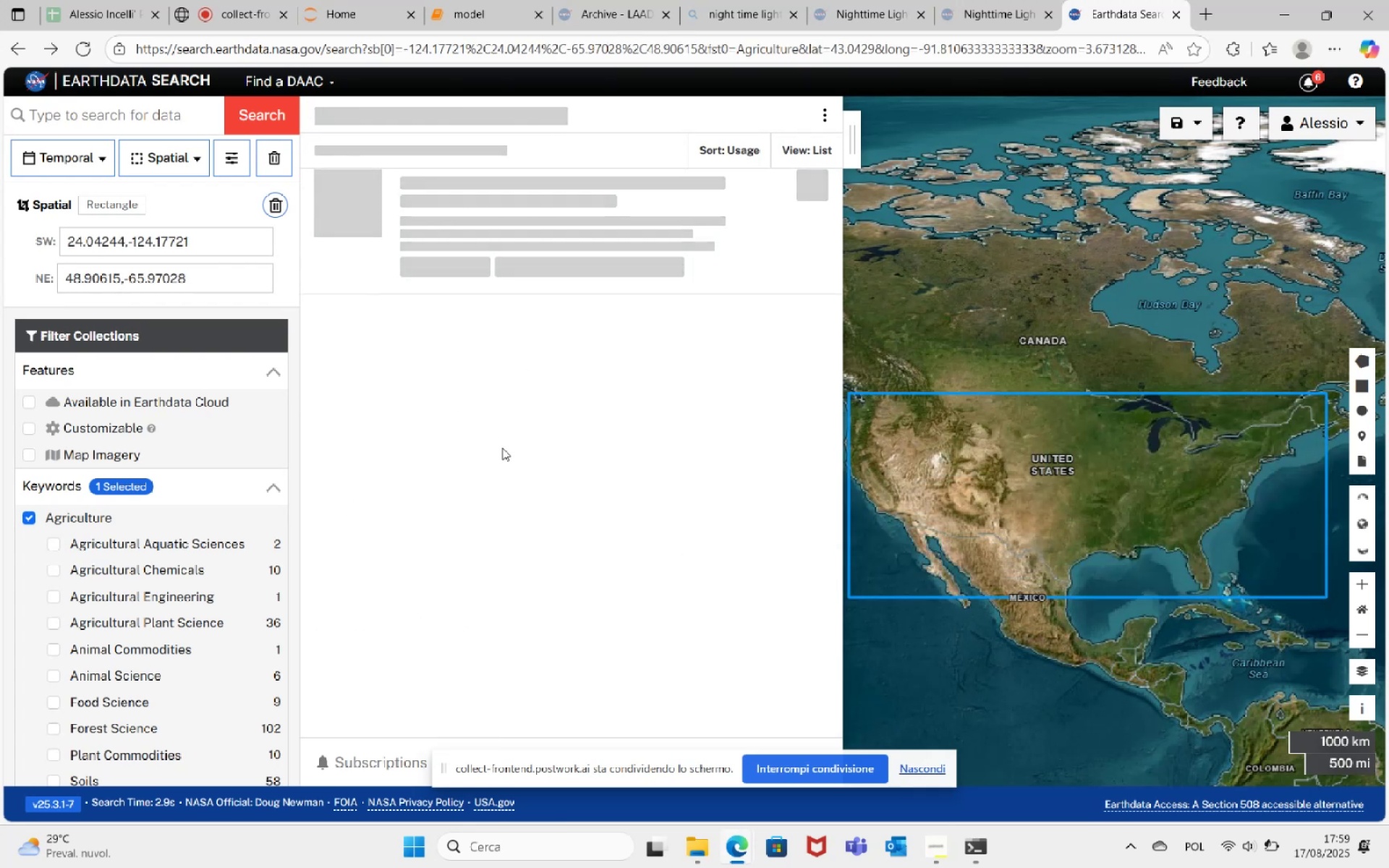 
scroll: coordinate [575, 512], scroll_direction: down, amount: 11.0
 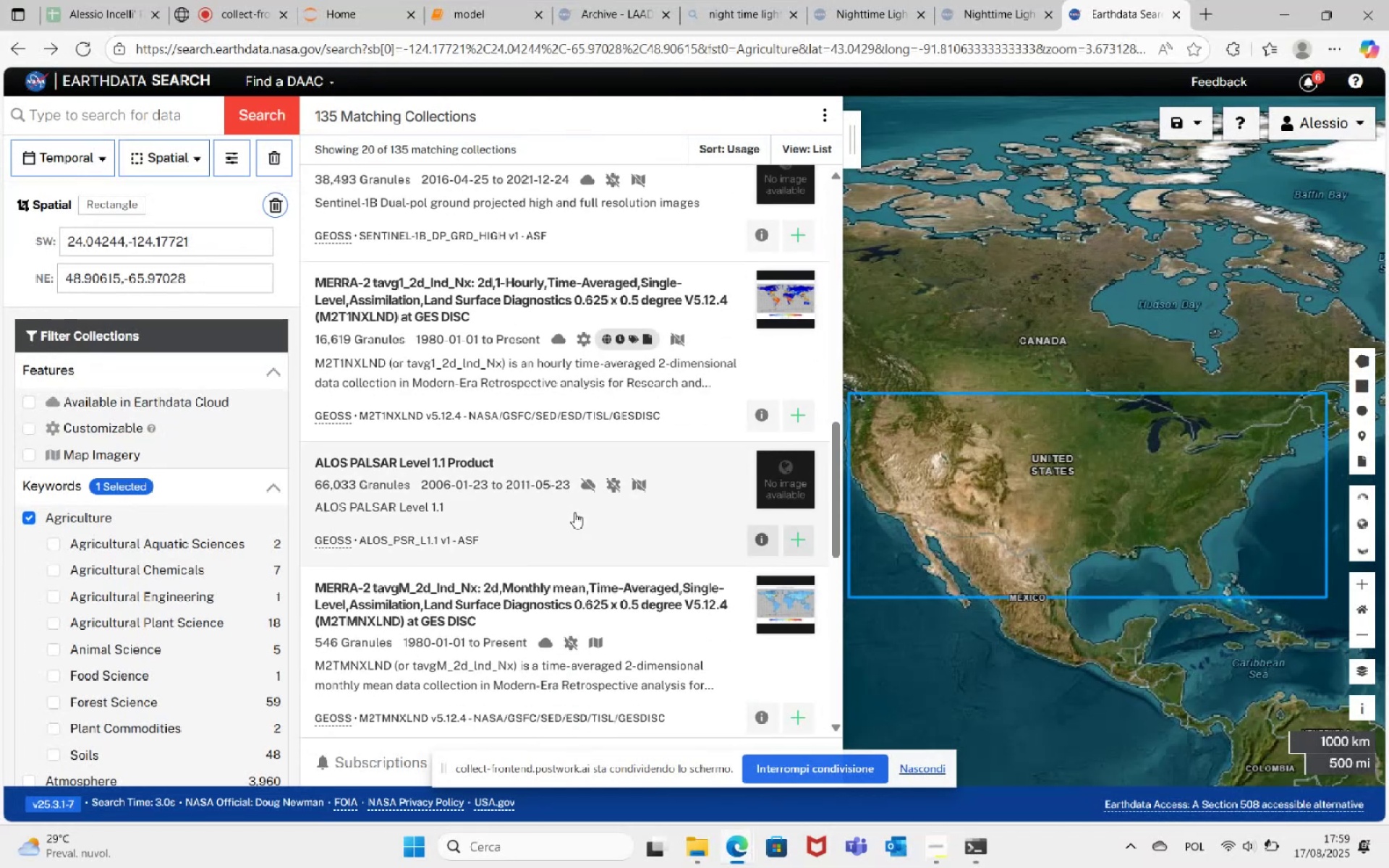 
scroll: coordinate [574, 512], scroll_direction: down, amount: 1.0
 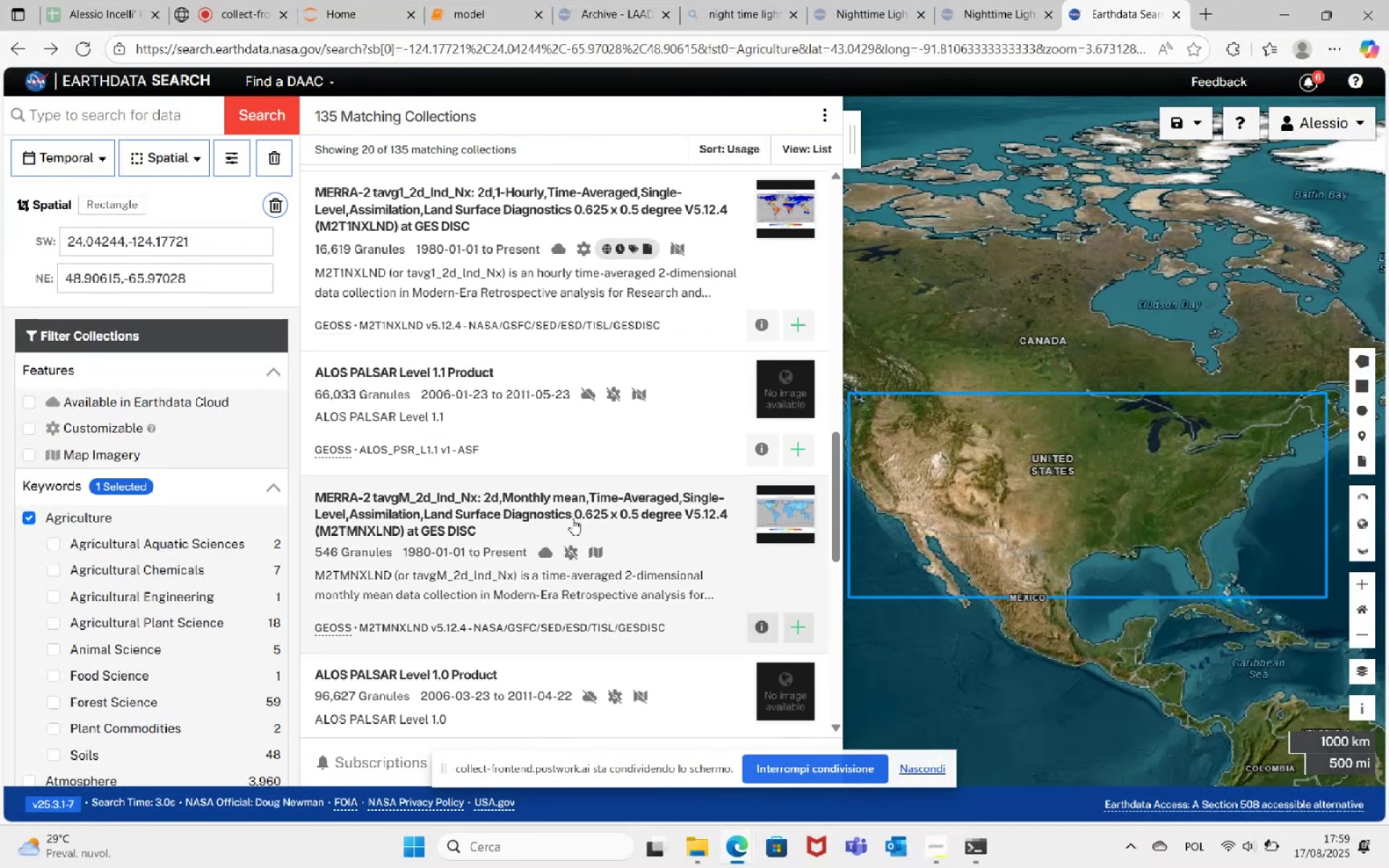 
wait(8.11)
 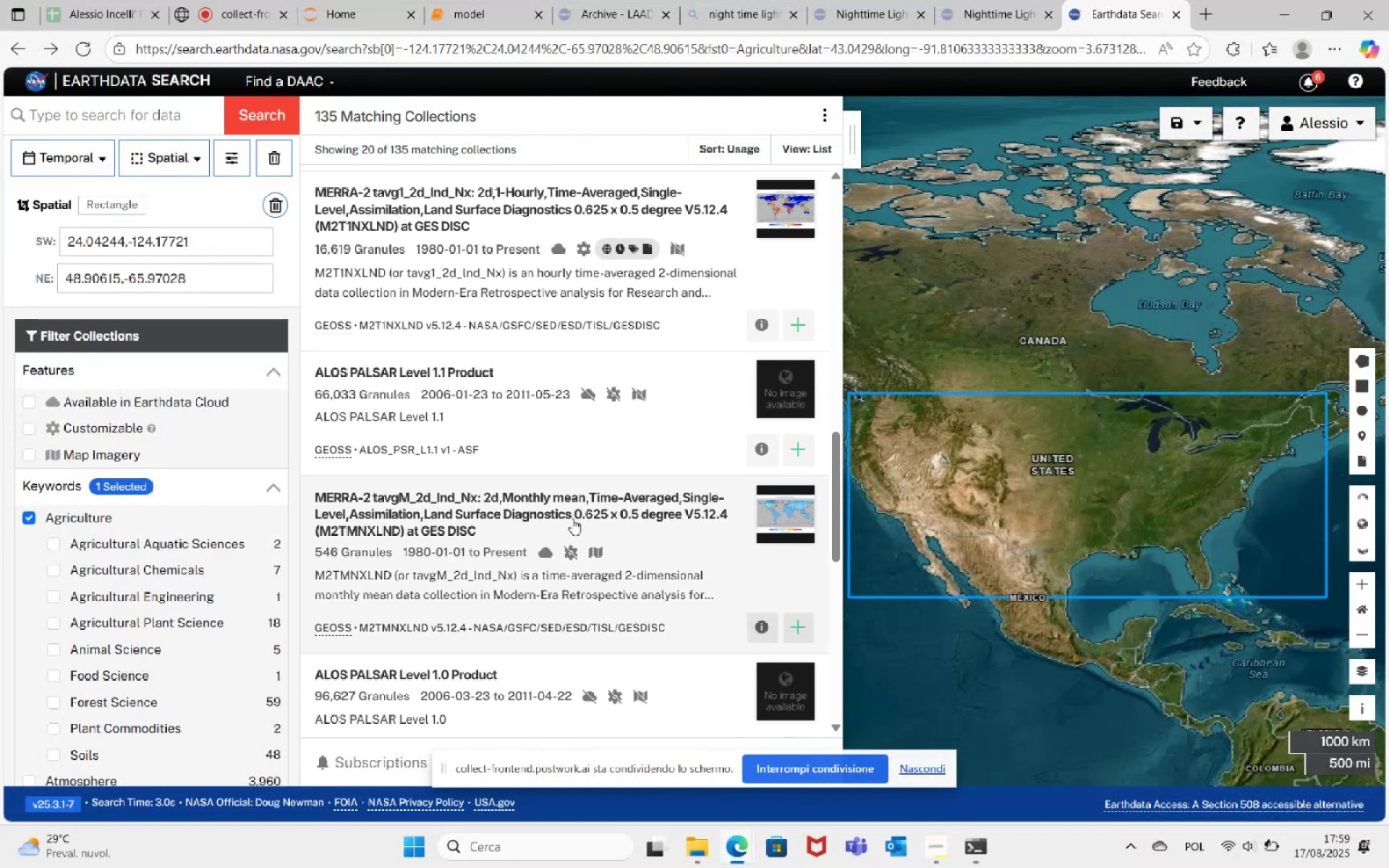 
scroll: coordinate [572, 467], scroll_direction: down, amount: 19.0
 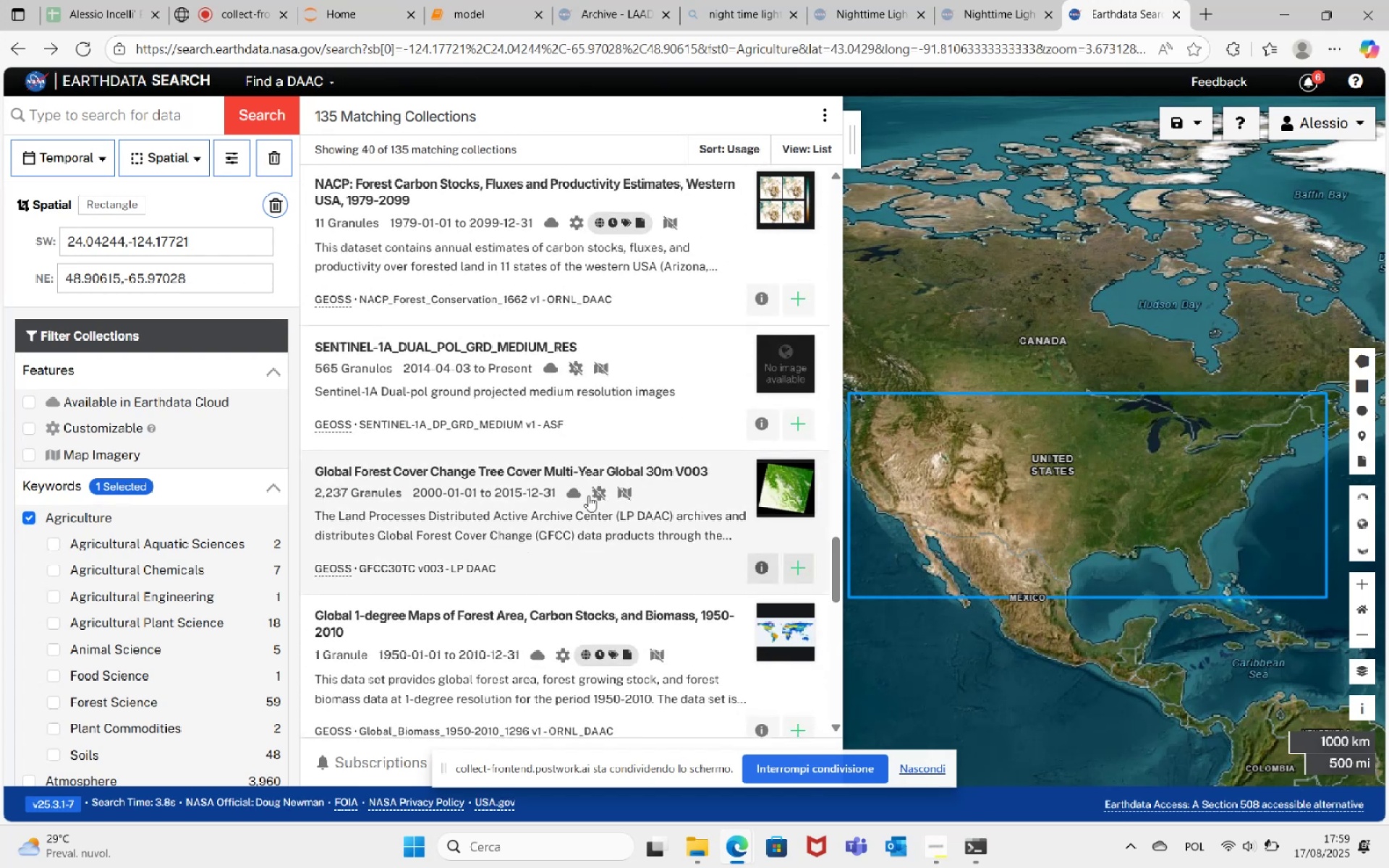 
scroll: coordinate [143, 584], scroll_direction: down, amount: 24.0
 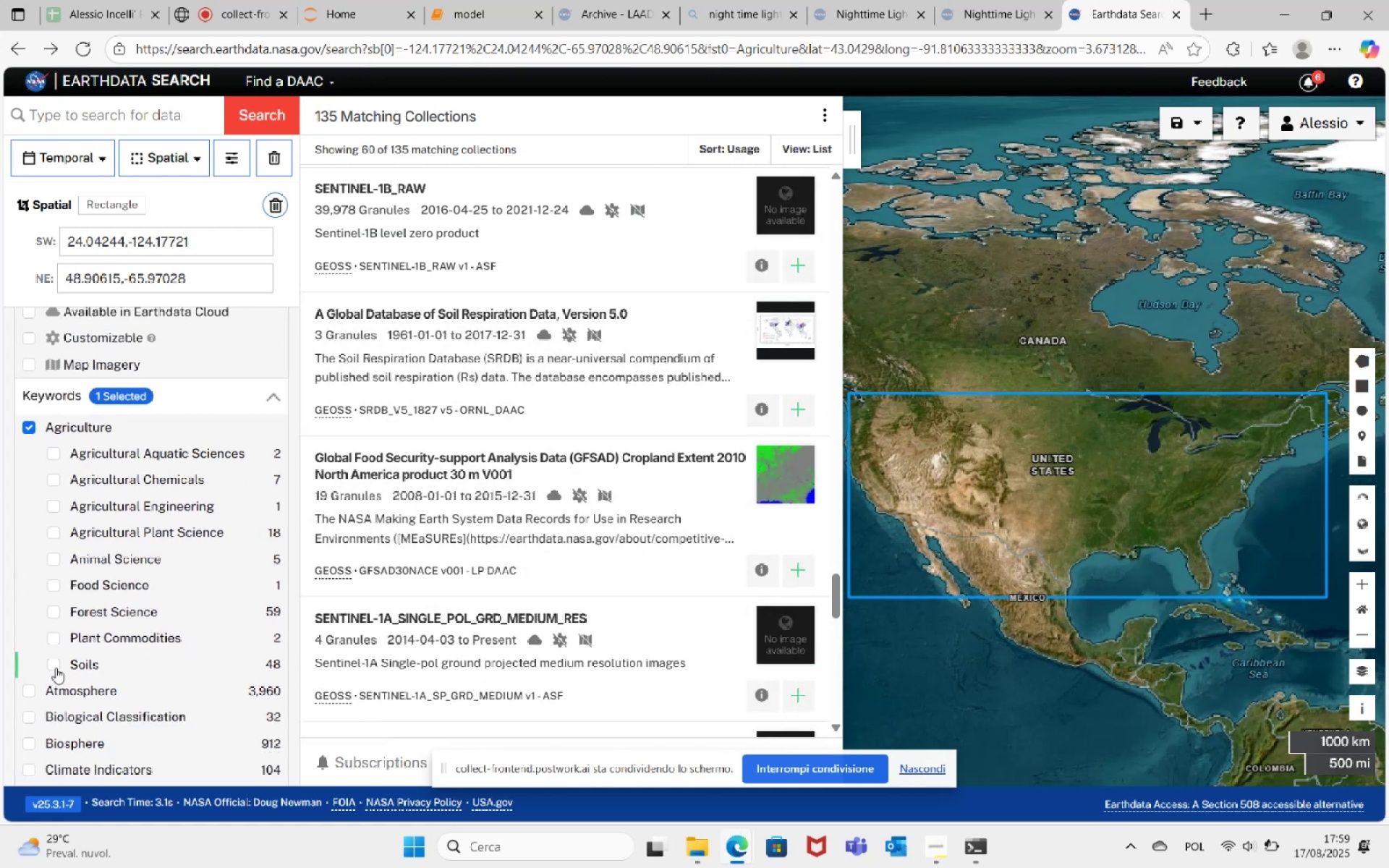 
left_click([56, 667])
 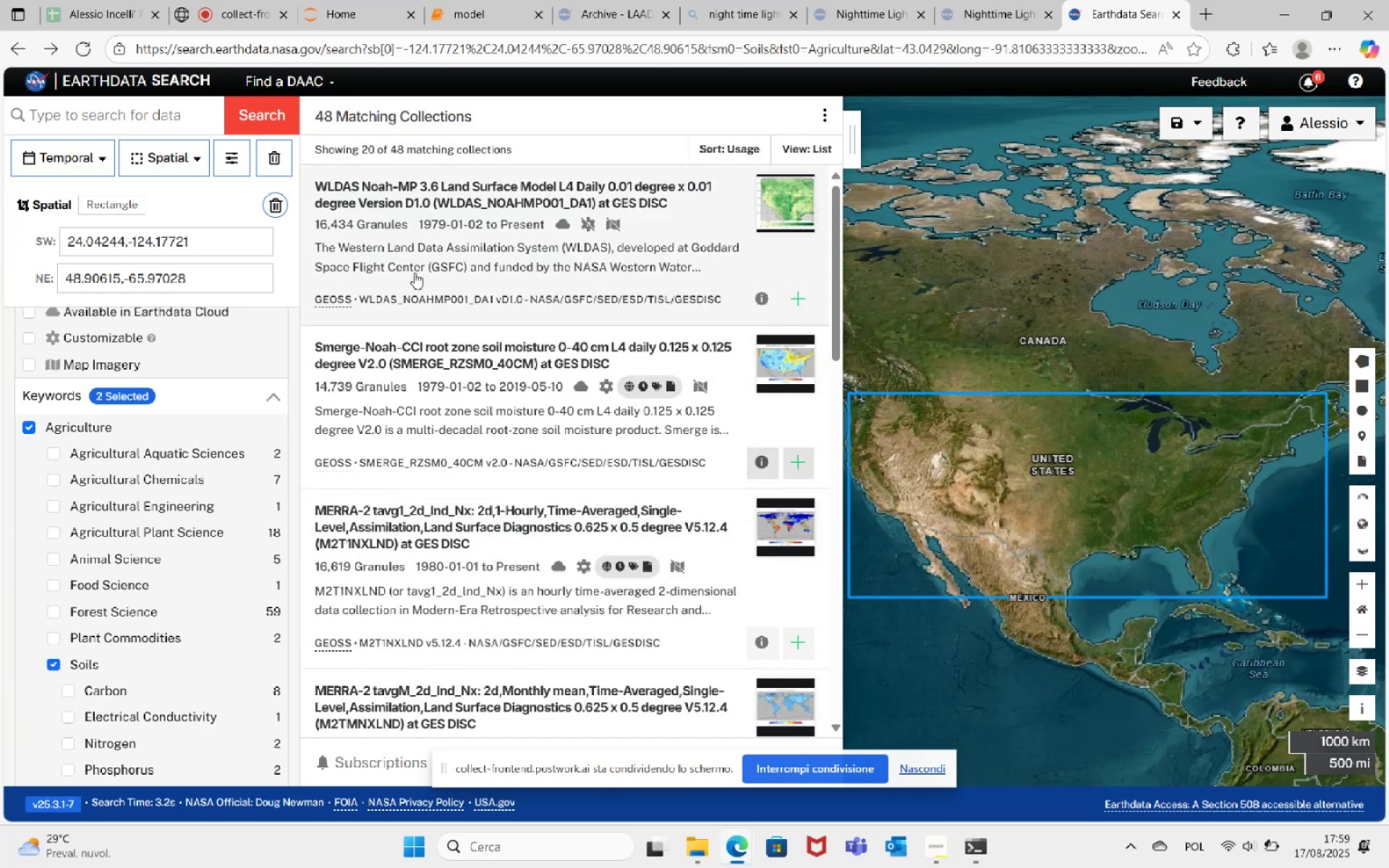 
wait(7.16)
 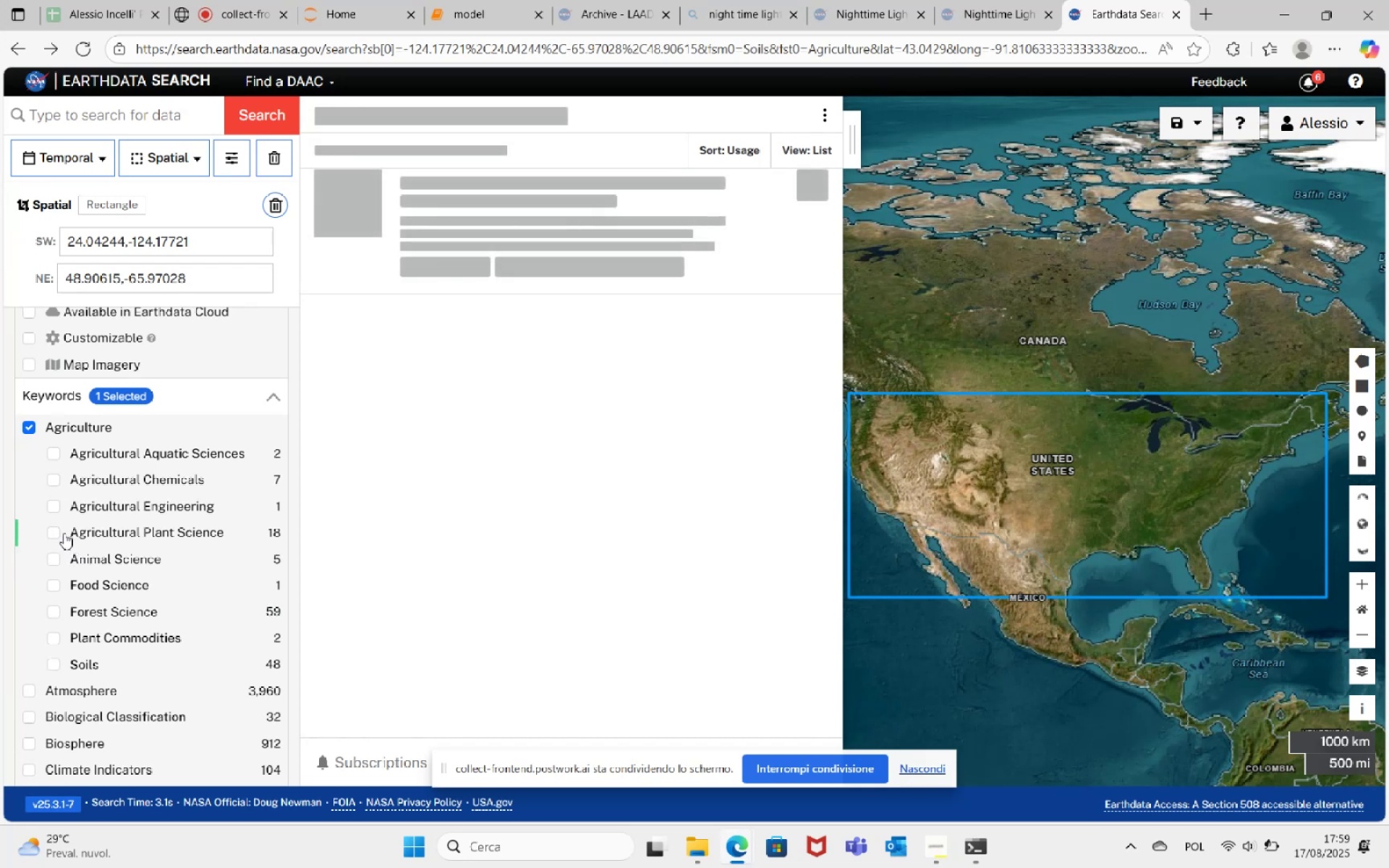 
left_click([273, 206])
 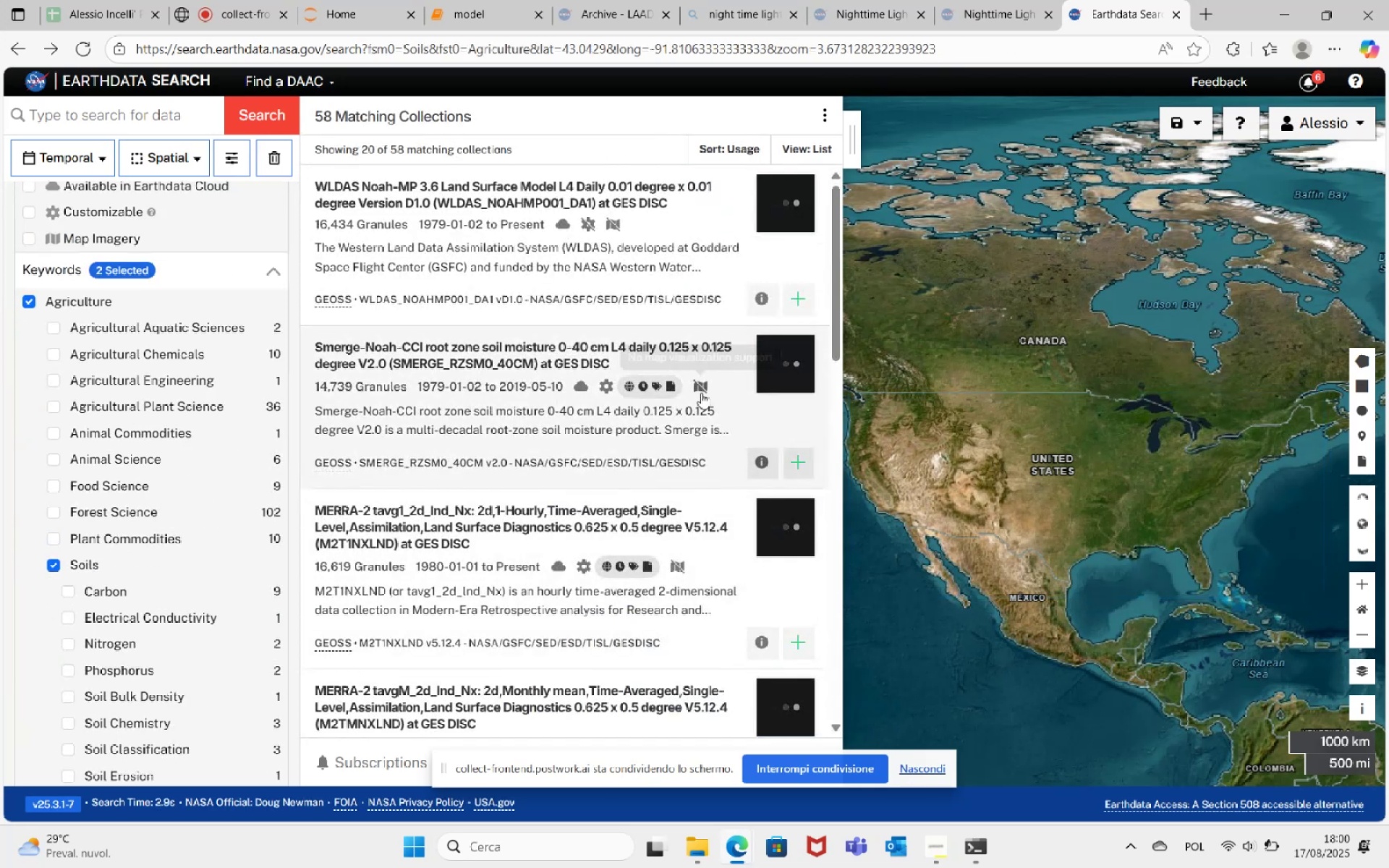 
scroll: coordinate [566, 380], scroll_direction: down, amount: 1.0
 